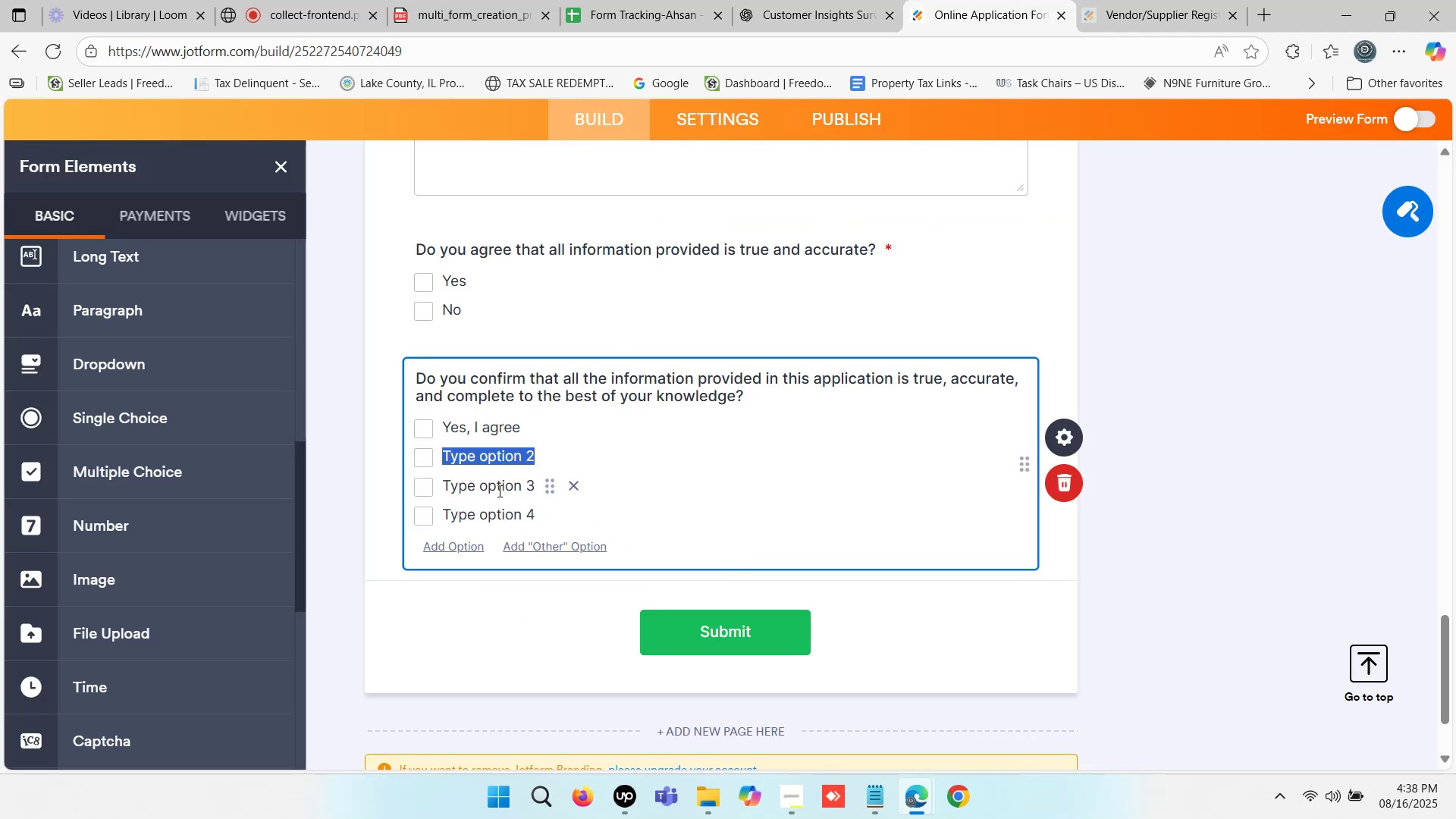 
key(Control+V)
 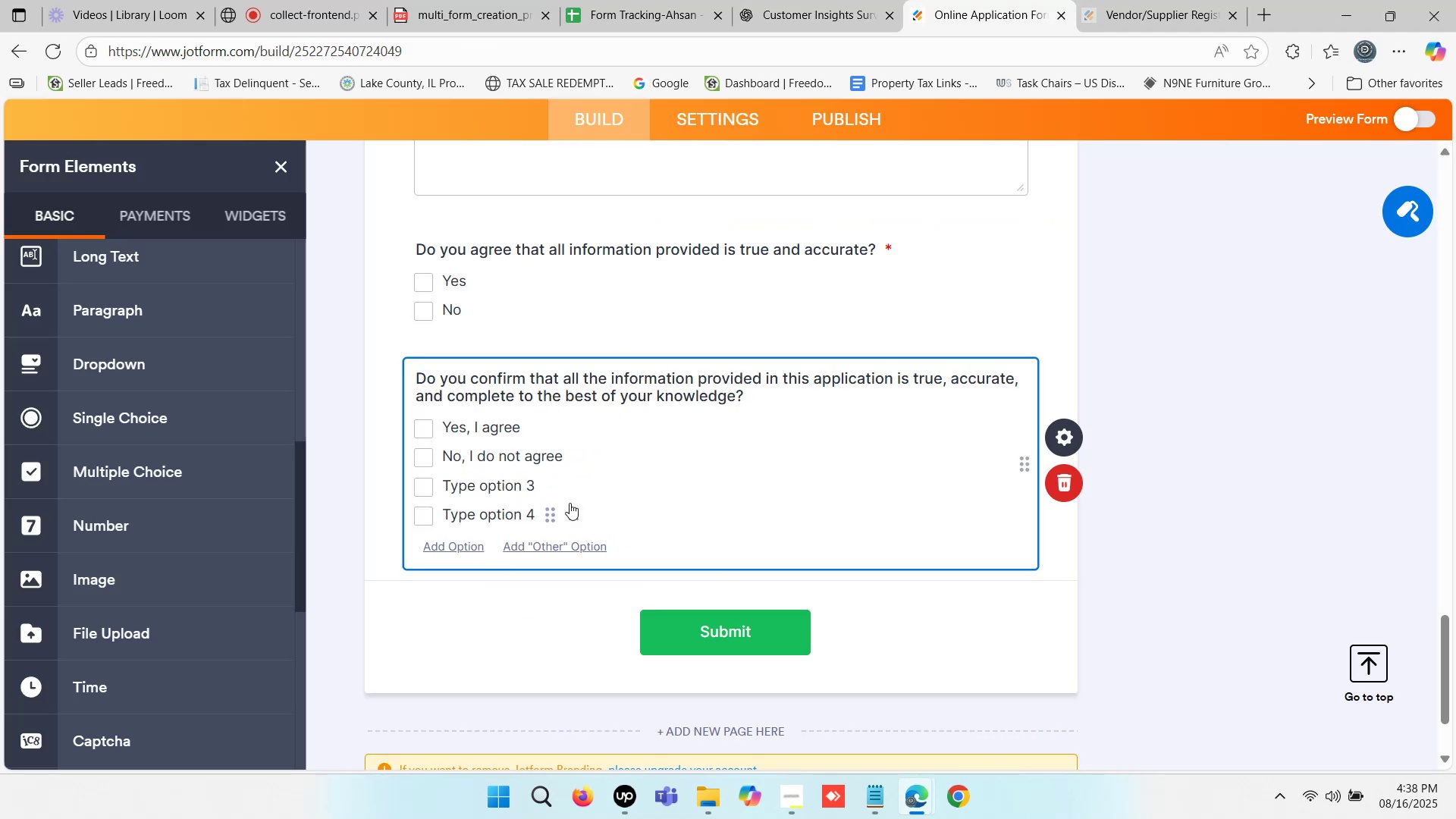 
left_click([573, 491])
 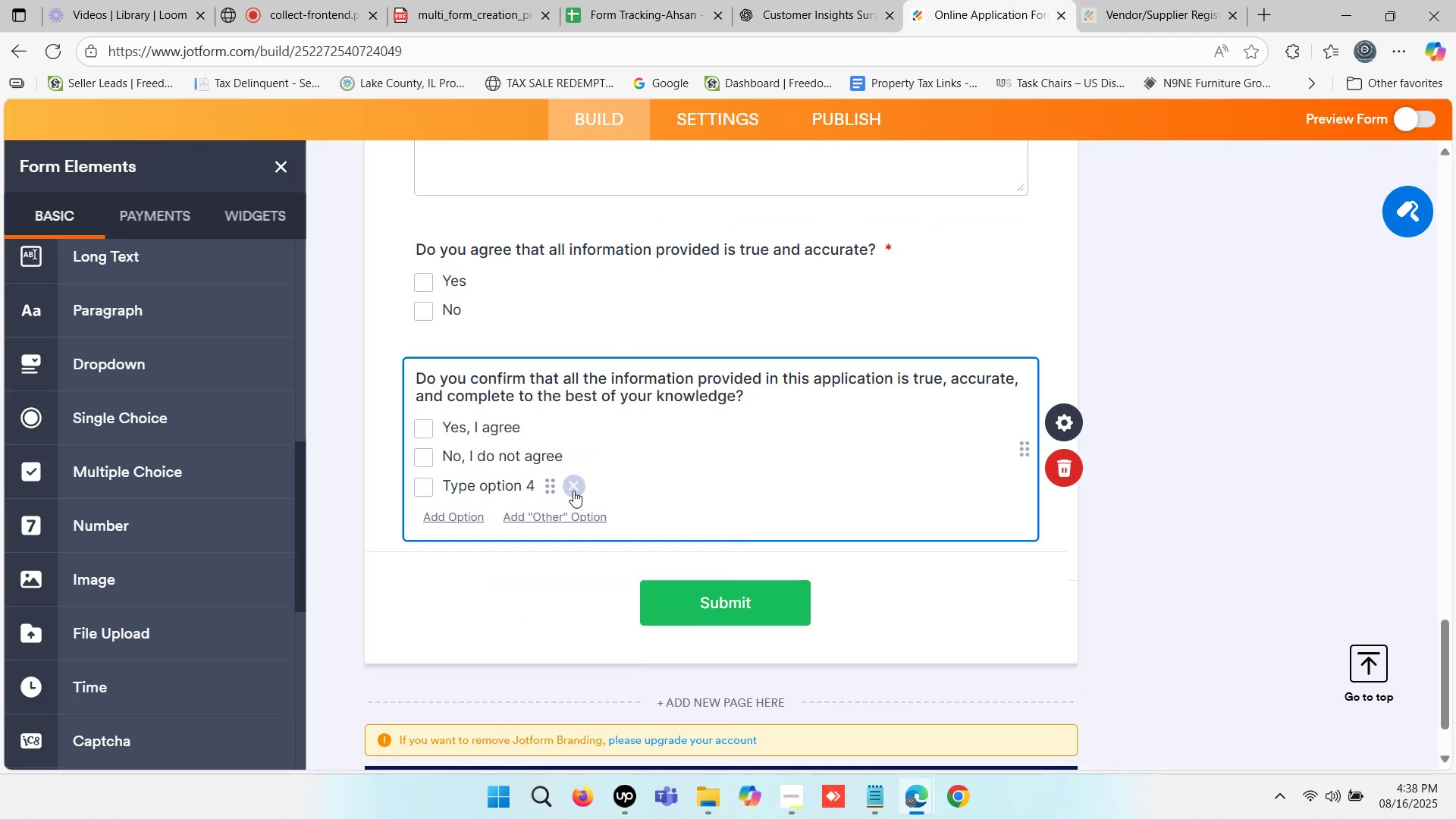 
left_click([573, 491])
 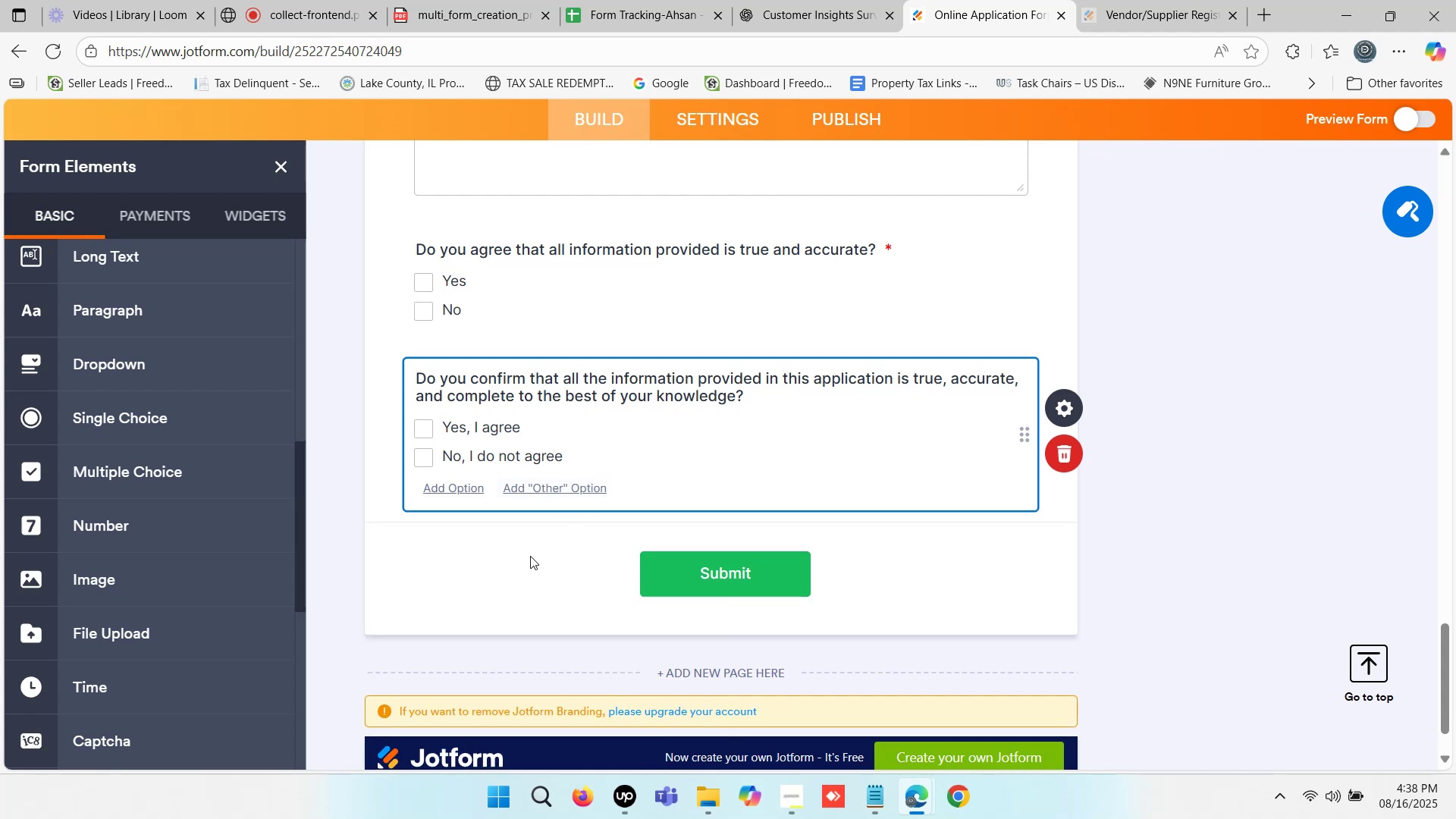 
left_click([530, 556])
 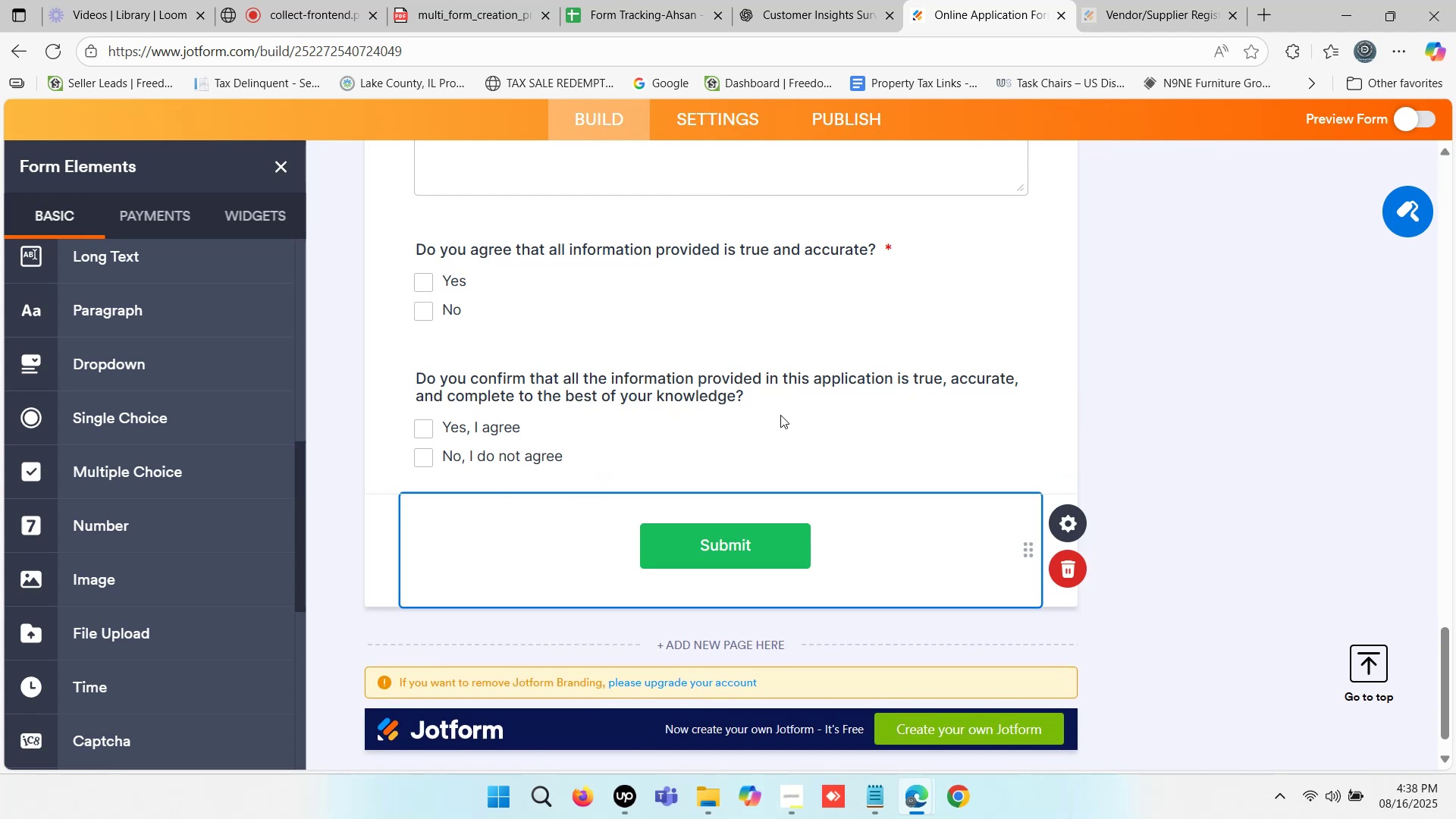 
left_click([718, 392])
 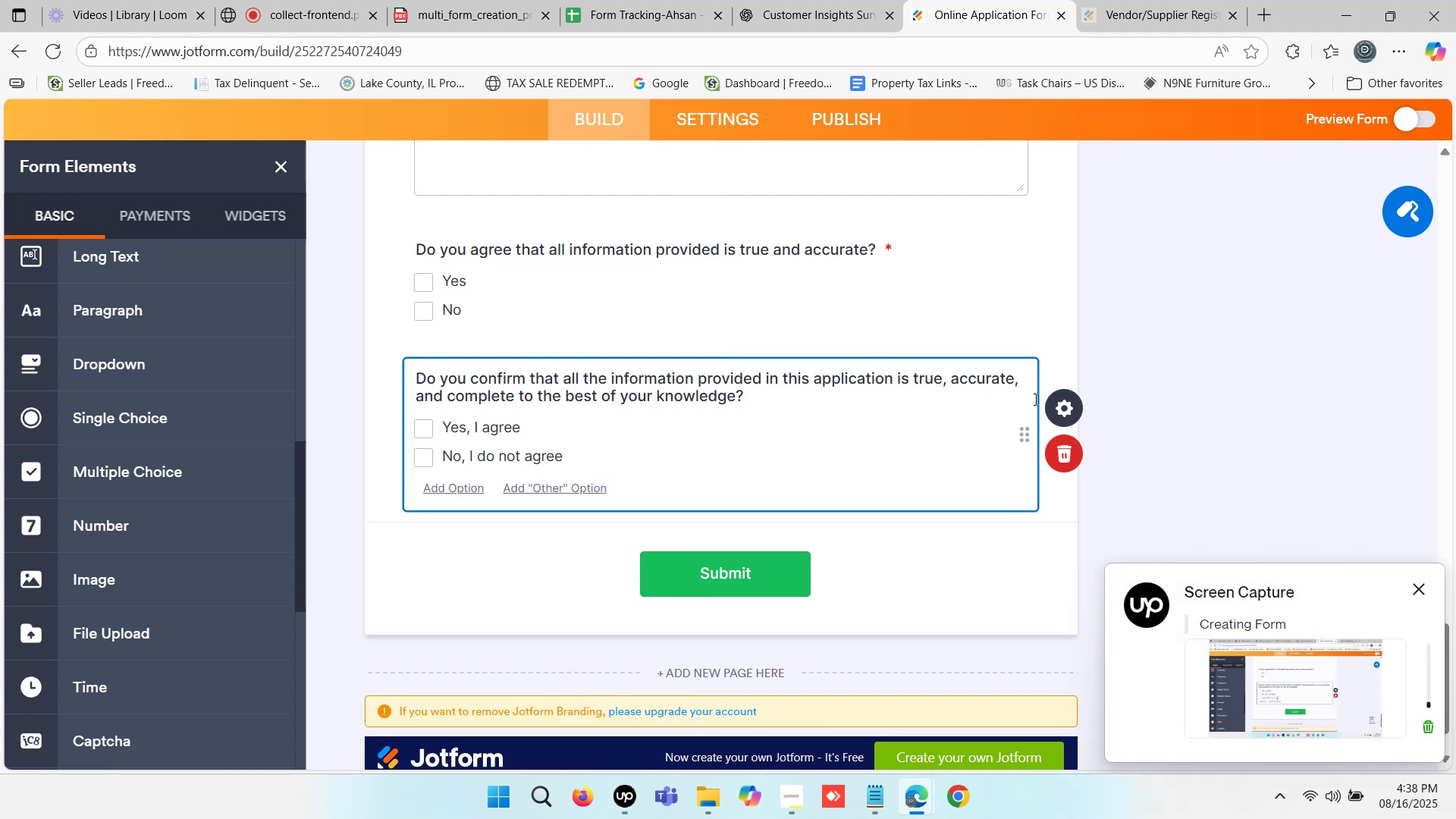 
left_click([1064, 407])
 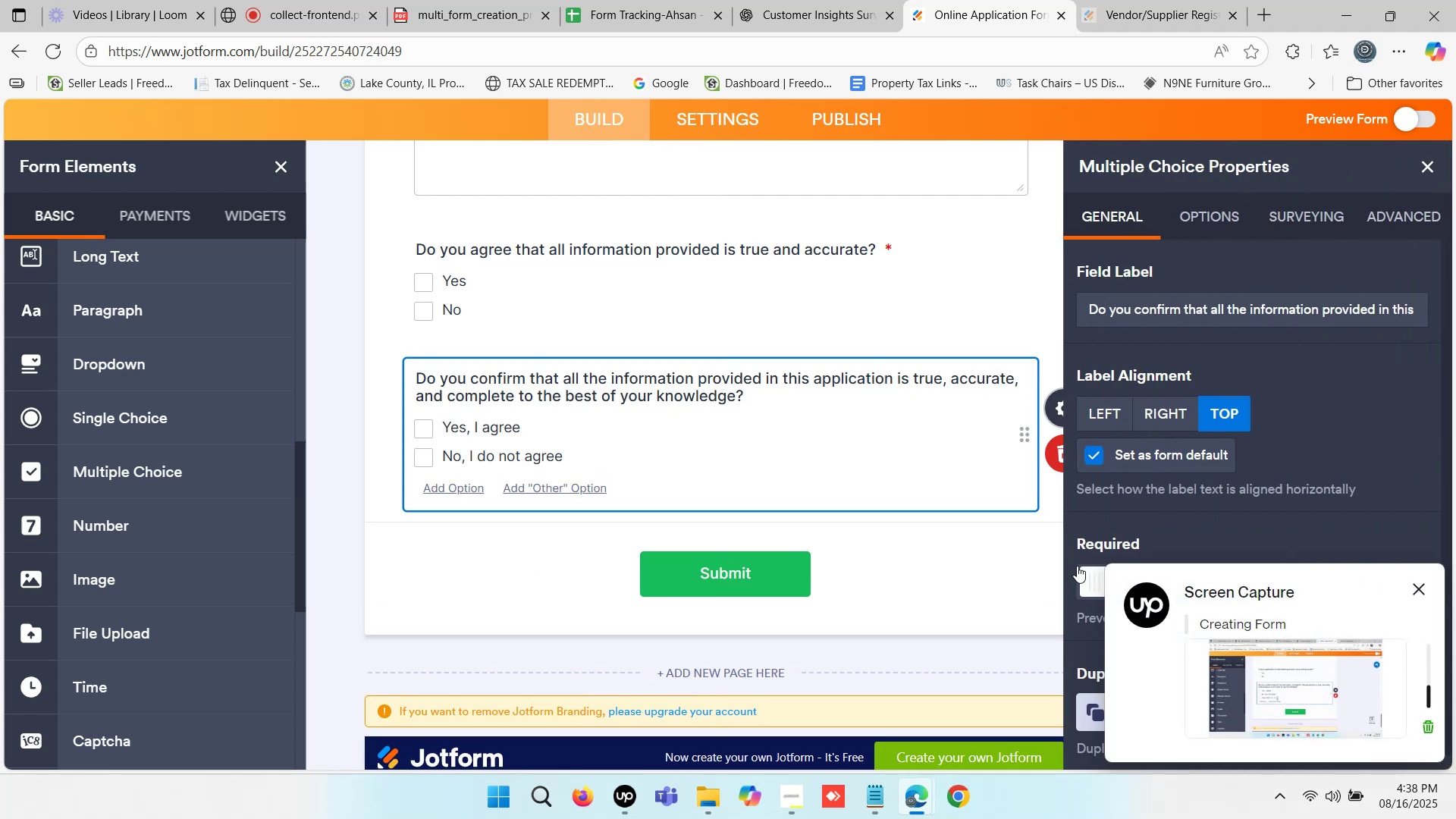 
left_click([1084, 573])
 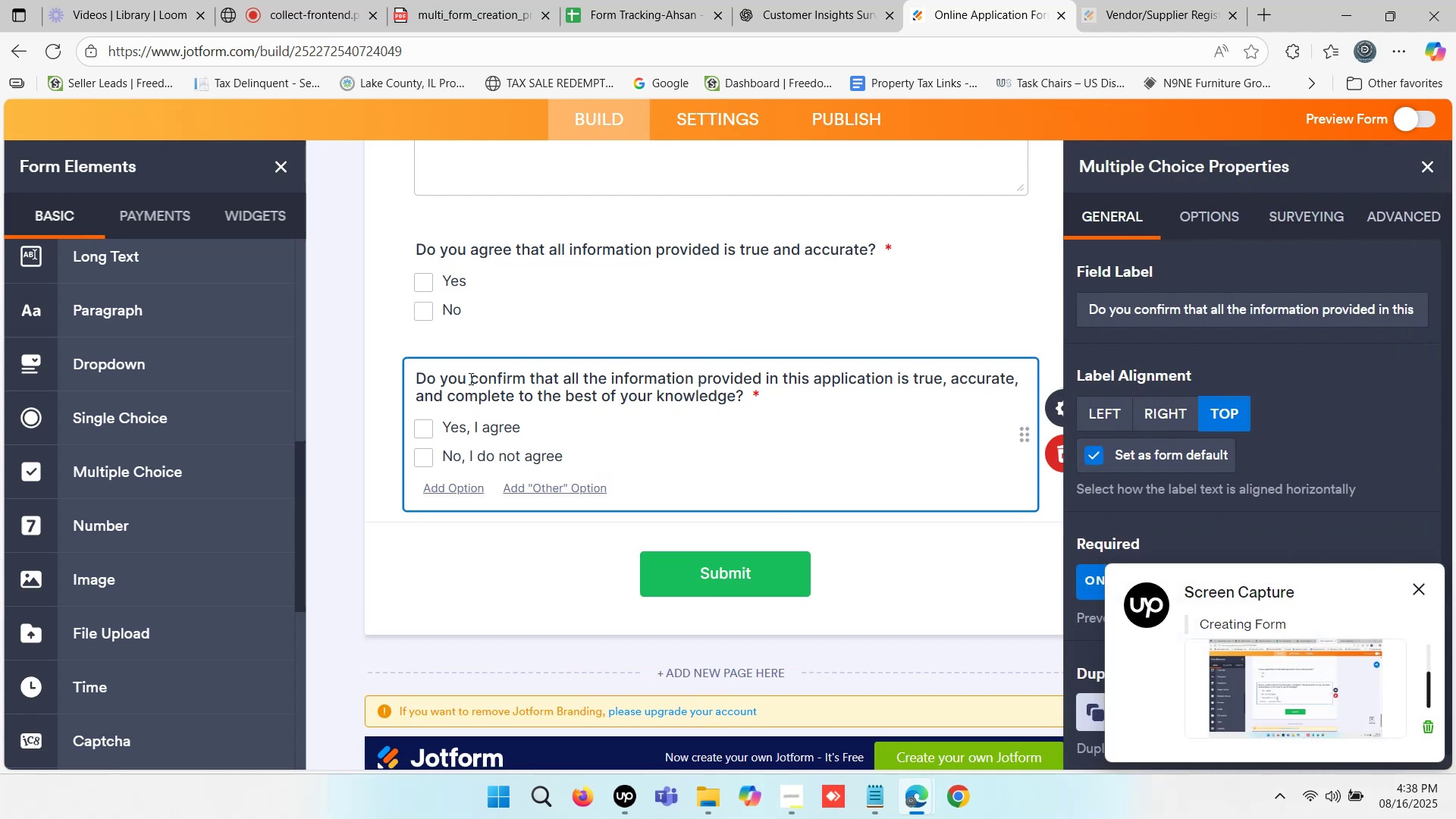 
left_click([373, 336])
 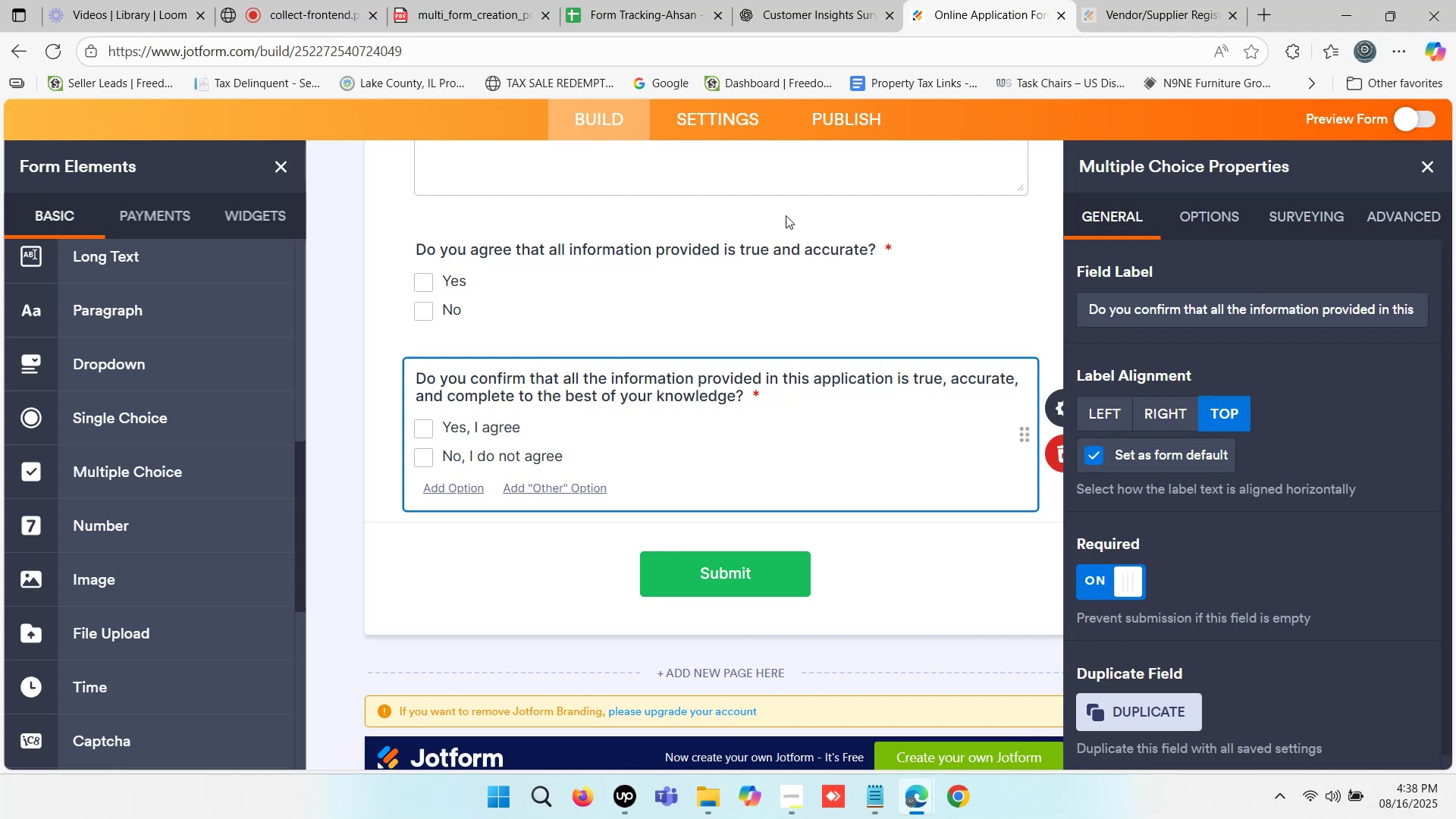 
scroll: coordinate [208, 403], scroll_direction: up, amount: 4.0
 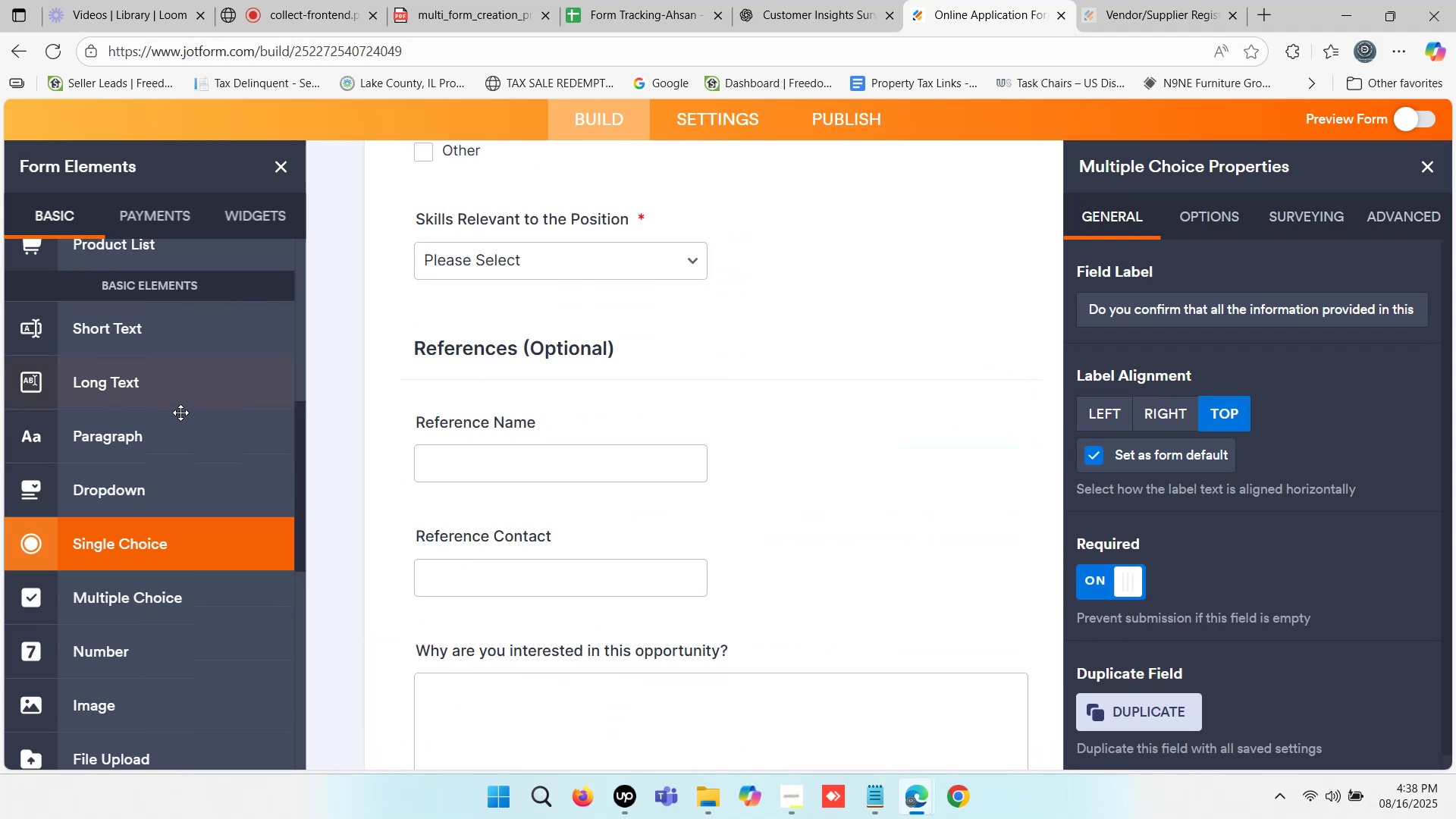 
scroll: coordinate [160, 573], scroll_direction: down, amount: 6.0
 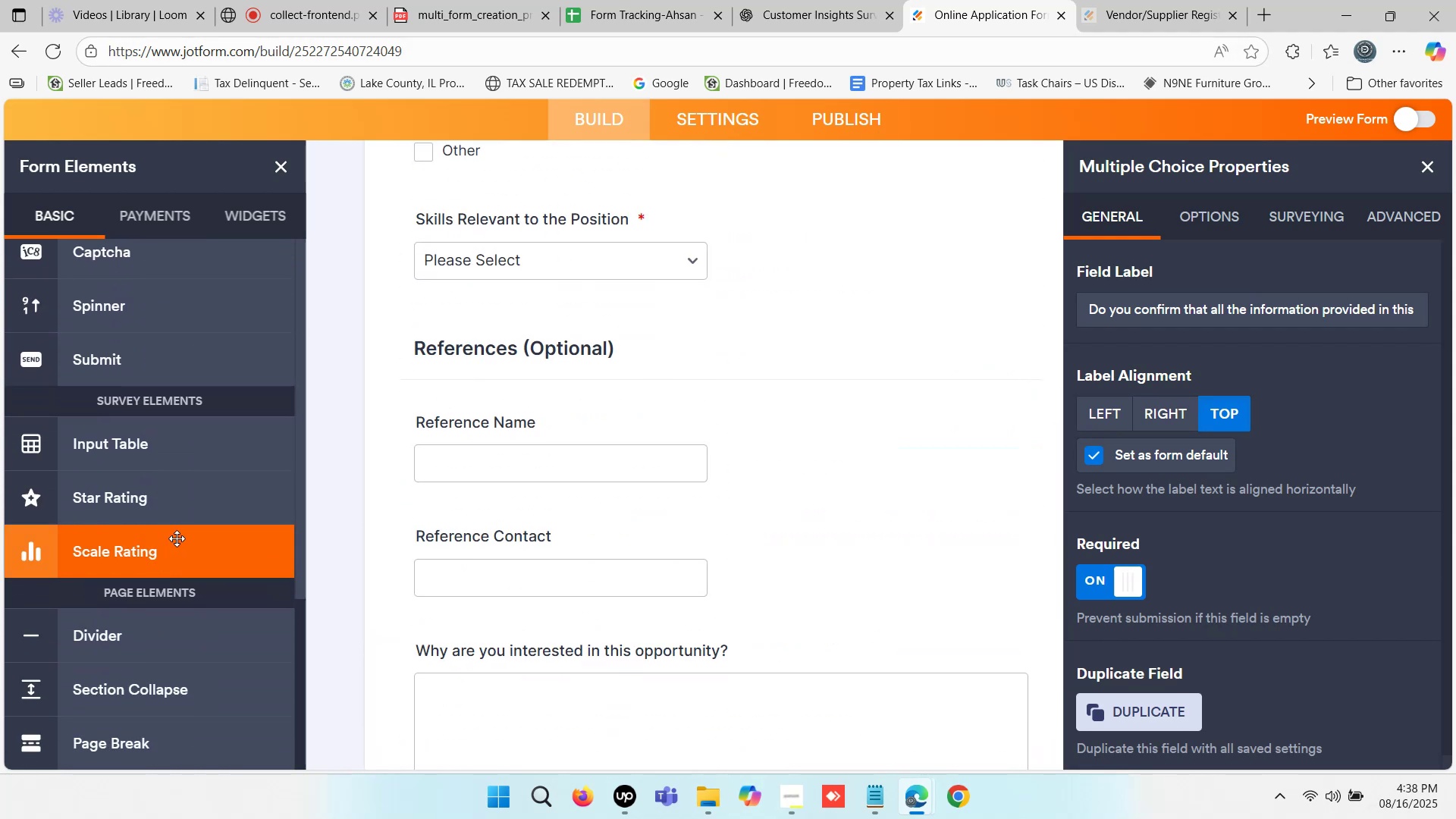 
left_click_drag(start_coordinate=[171, 545], to_coordinate=[607, 326])
 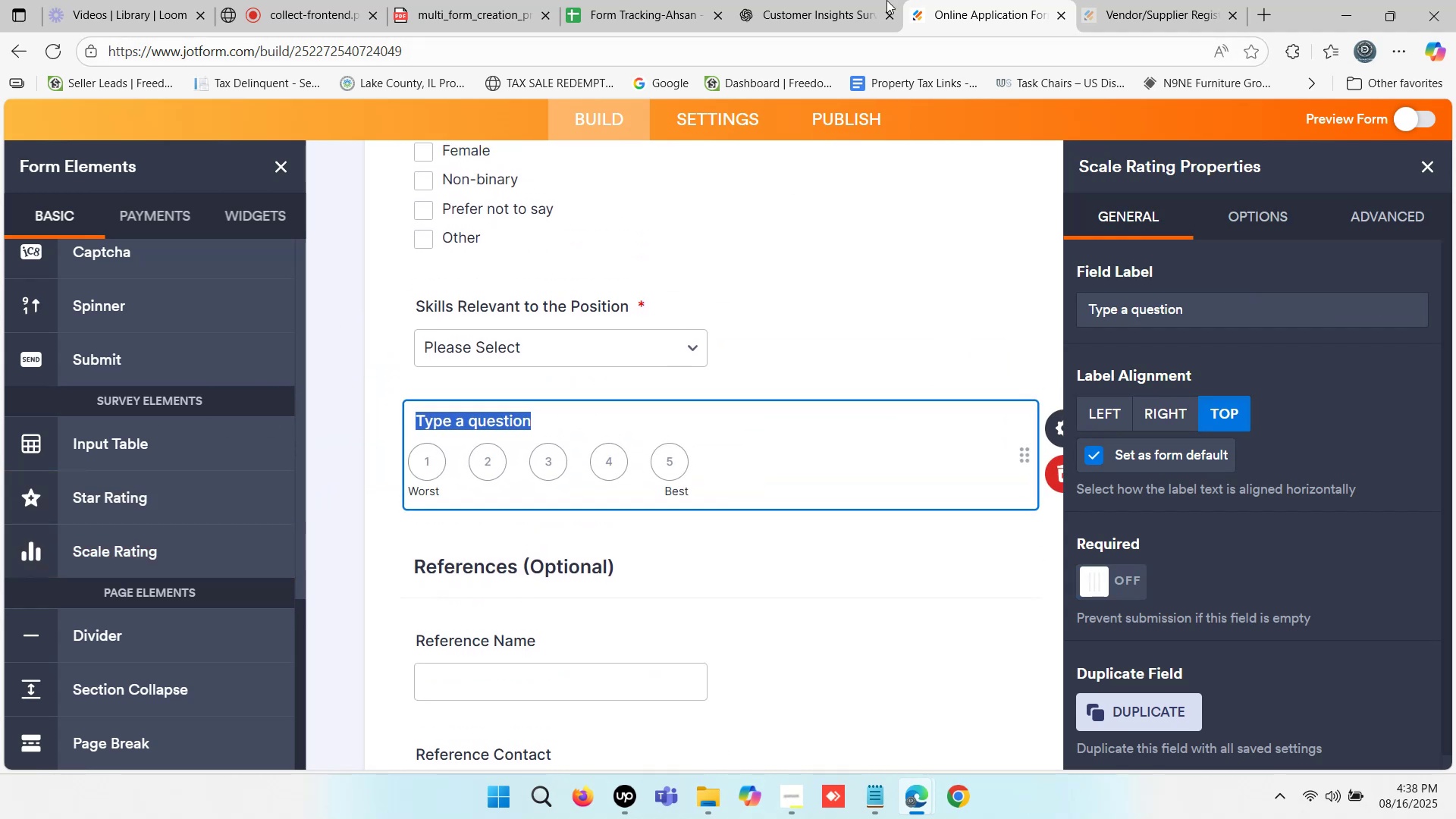 
left_click([813, 0])
 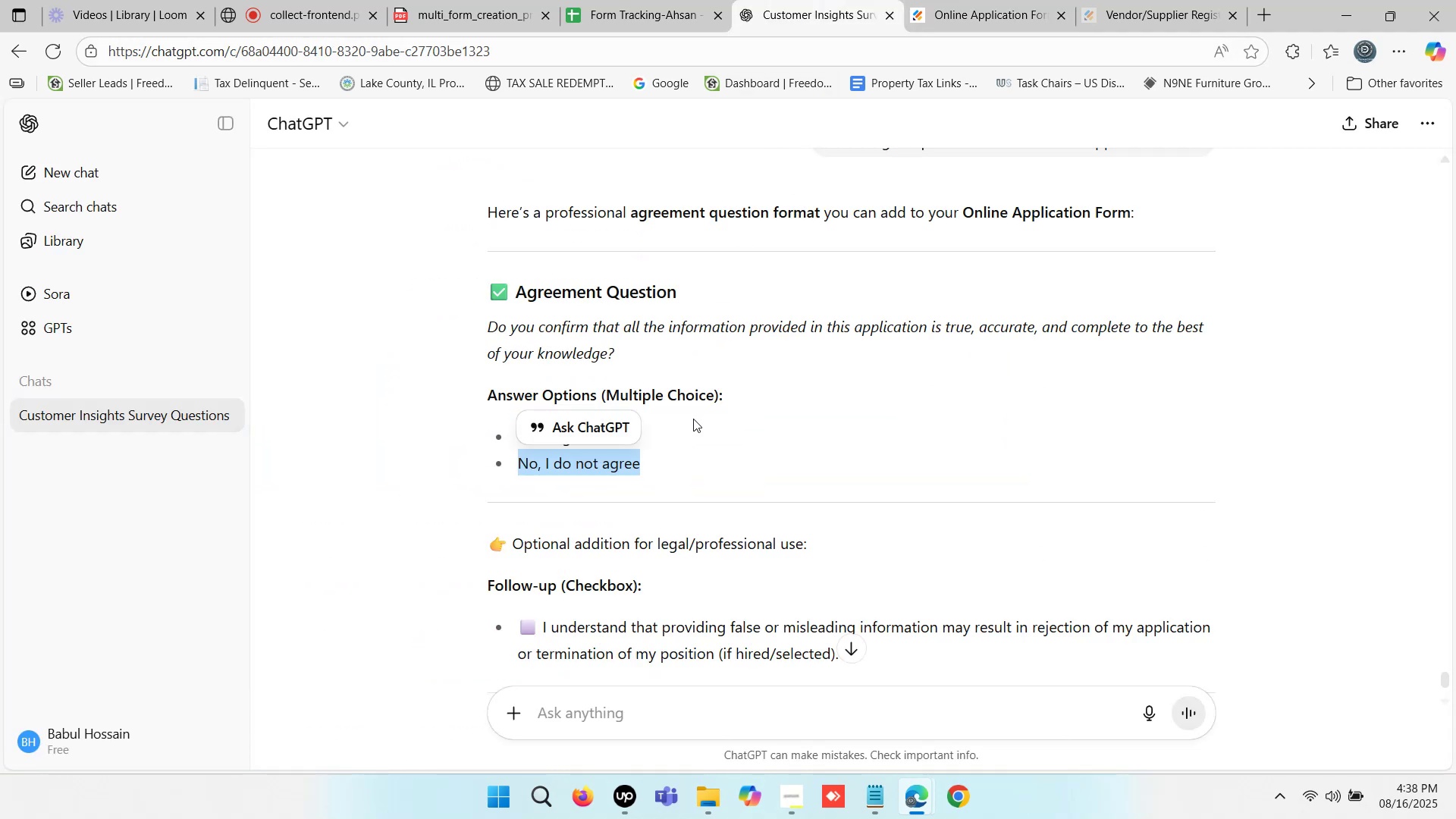 
scroll: coordinate [898, 389], scroll_direction: up, amount: 1.0
 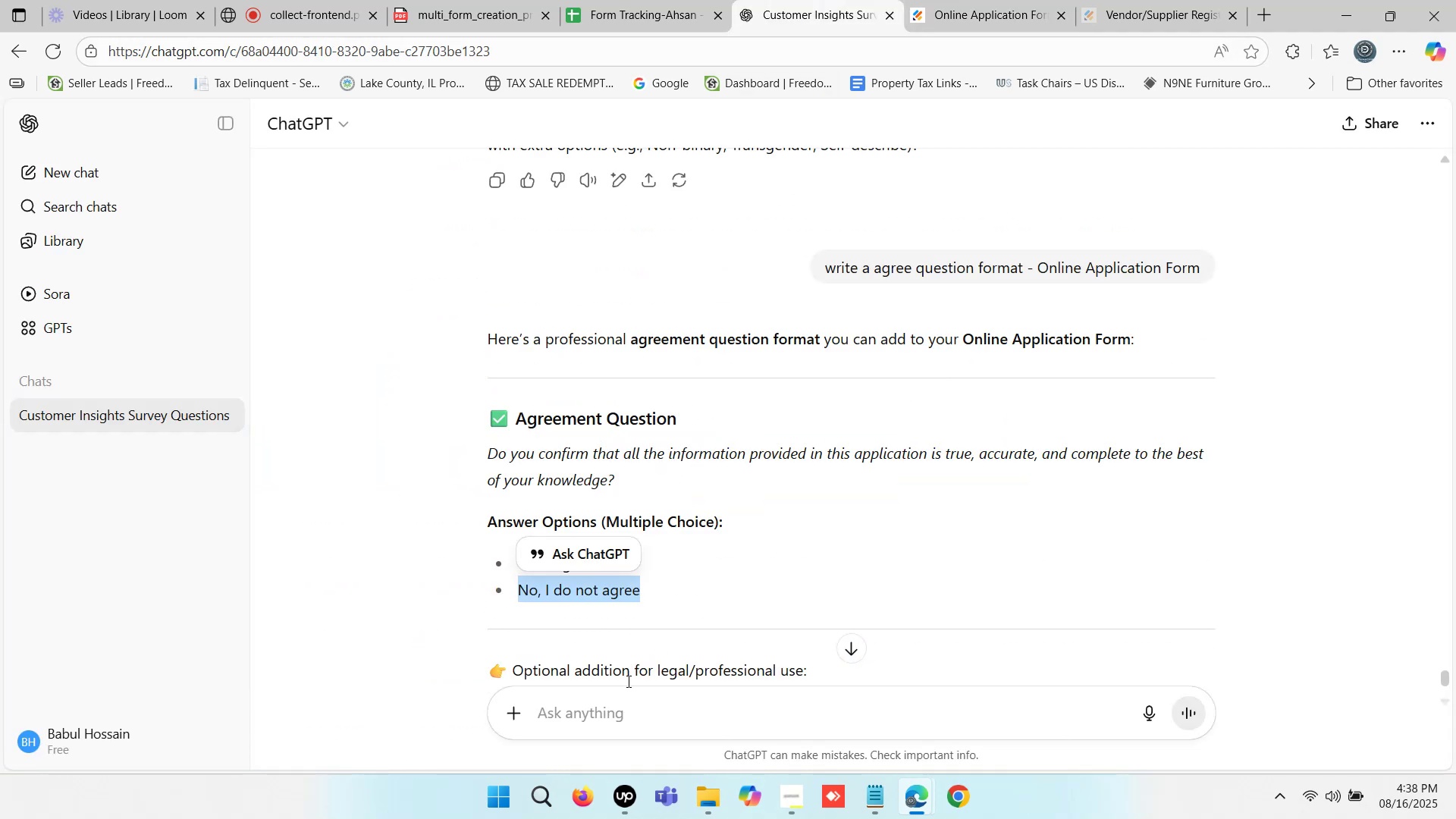 
left_click([587, 713])
 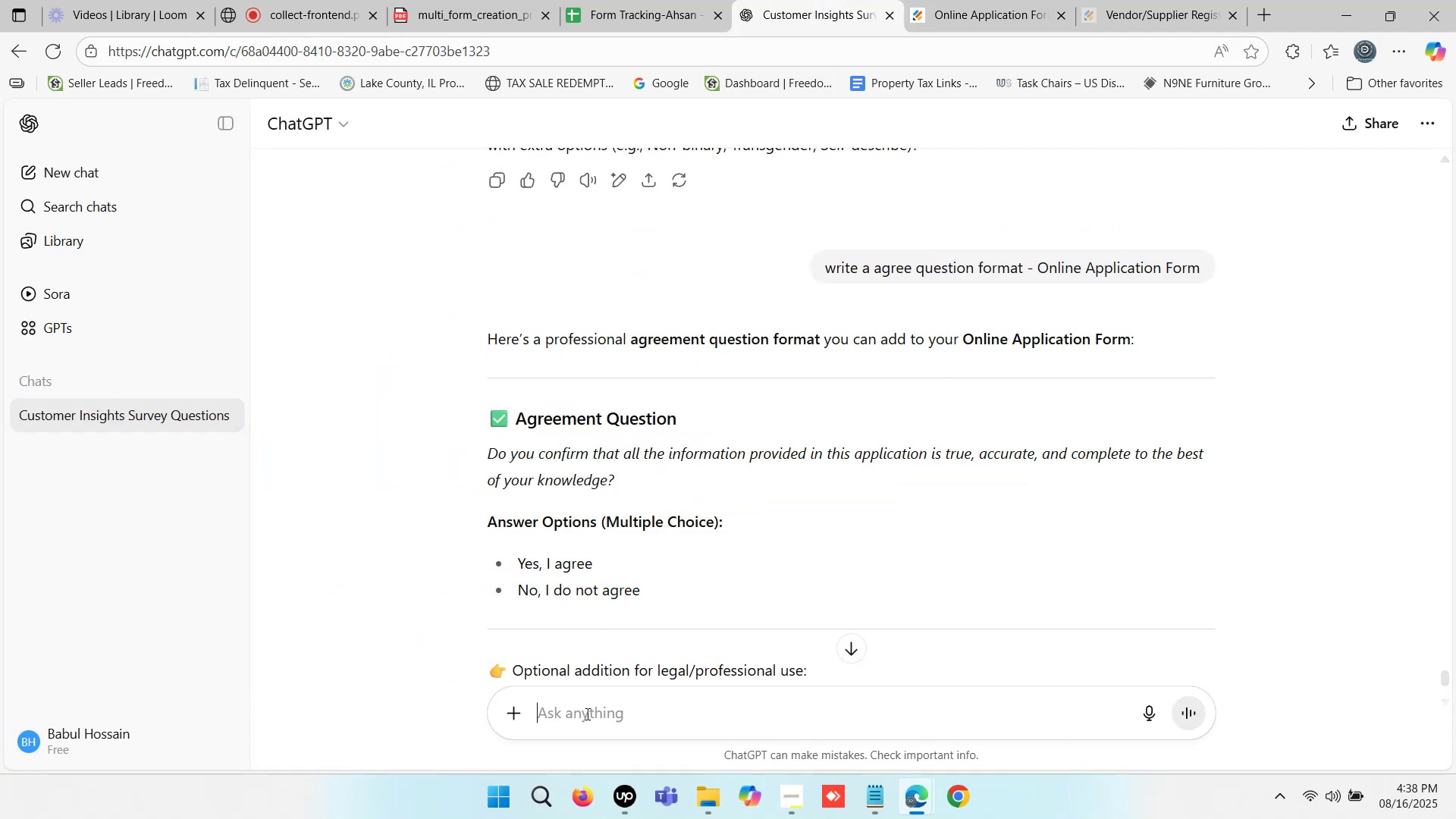 
type(lie)
key(Backspace)
type(near scale)
 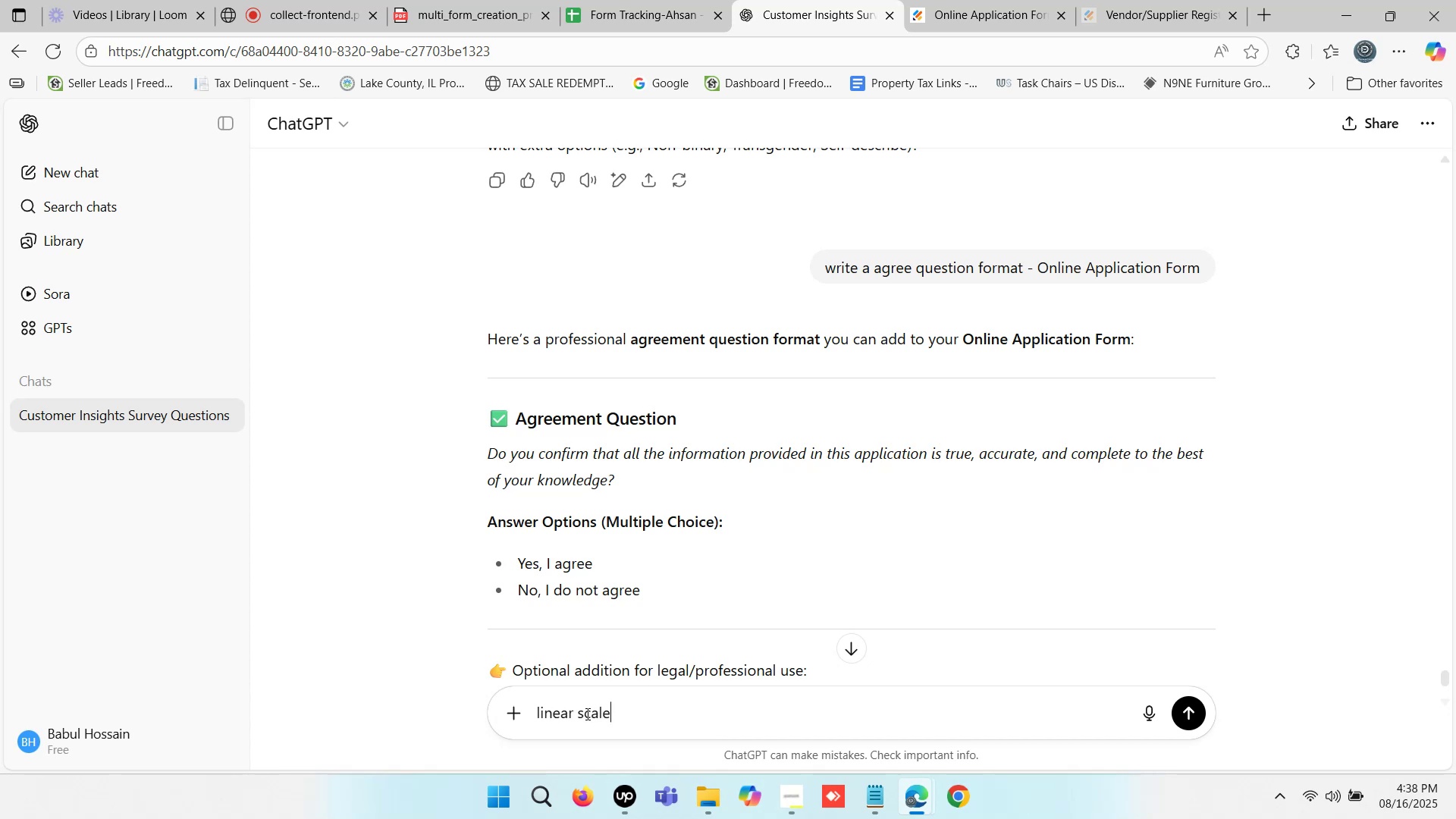 
key(Enter)
 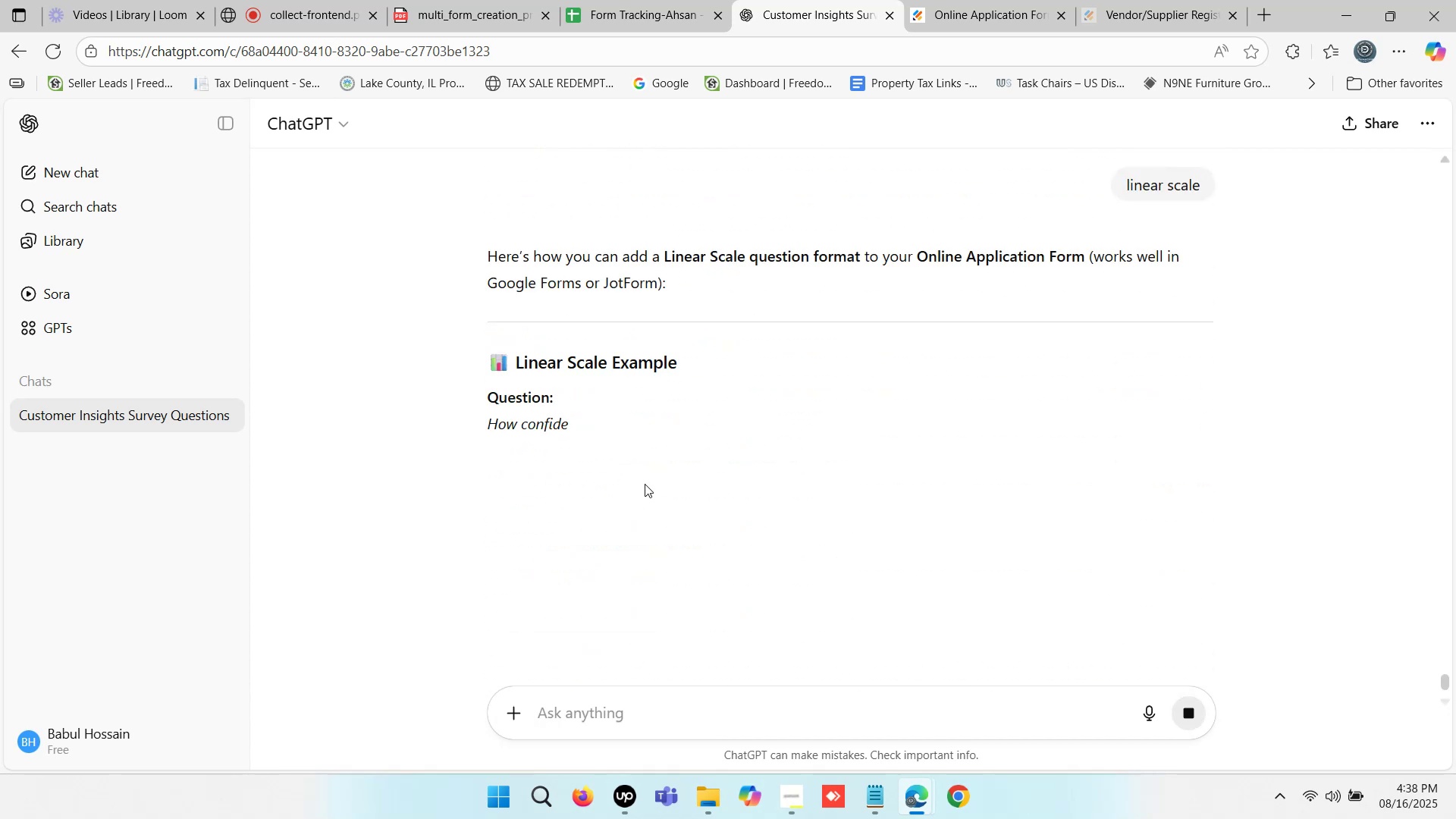 
scroll: coordinate [691, 410], scroll_direction: down, amount: 3.0
 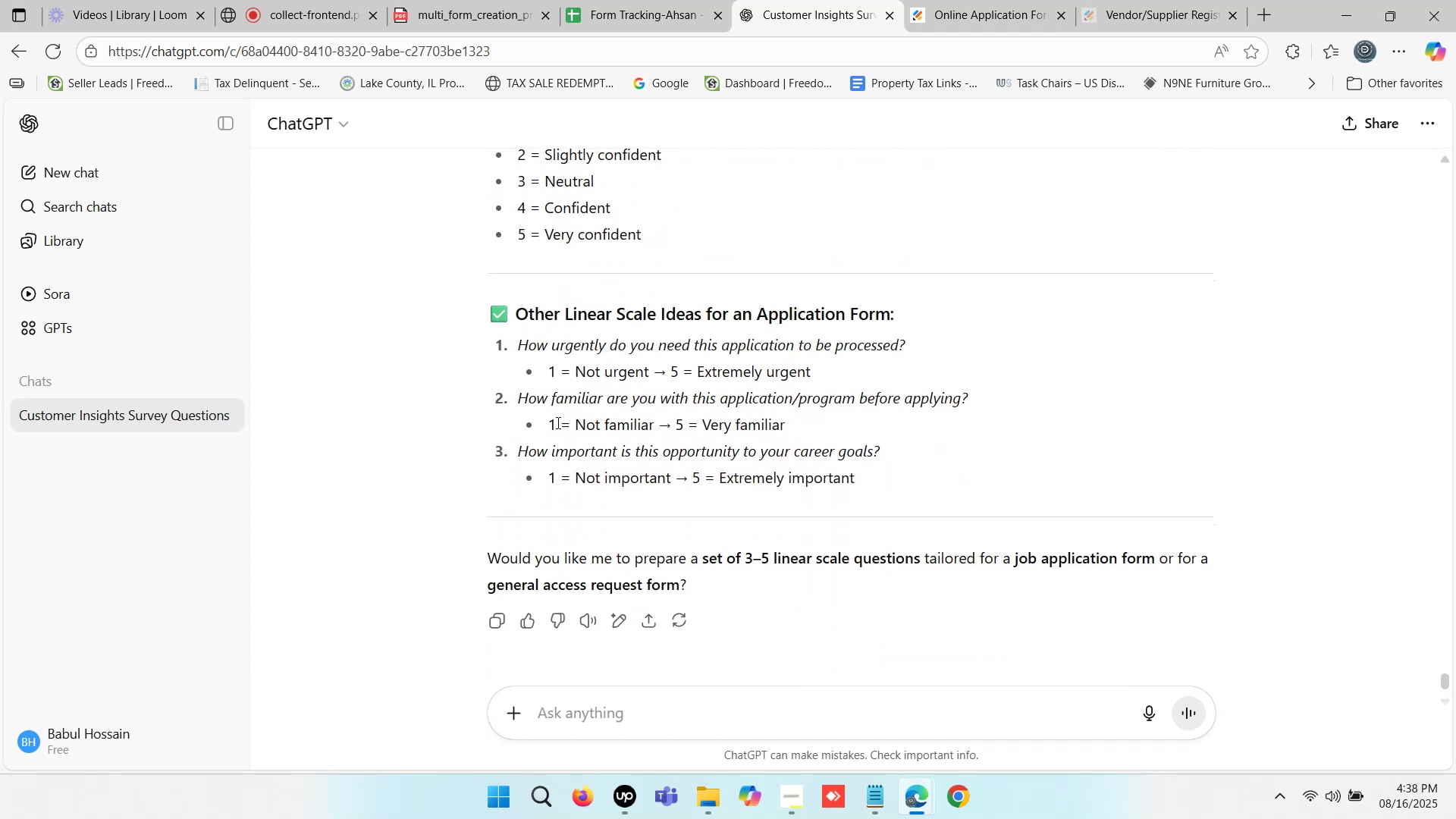 
left_click_drag(start_coordinate=[520, 398], to_coordinate=[975, 397])
 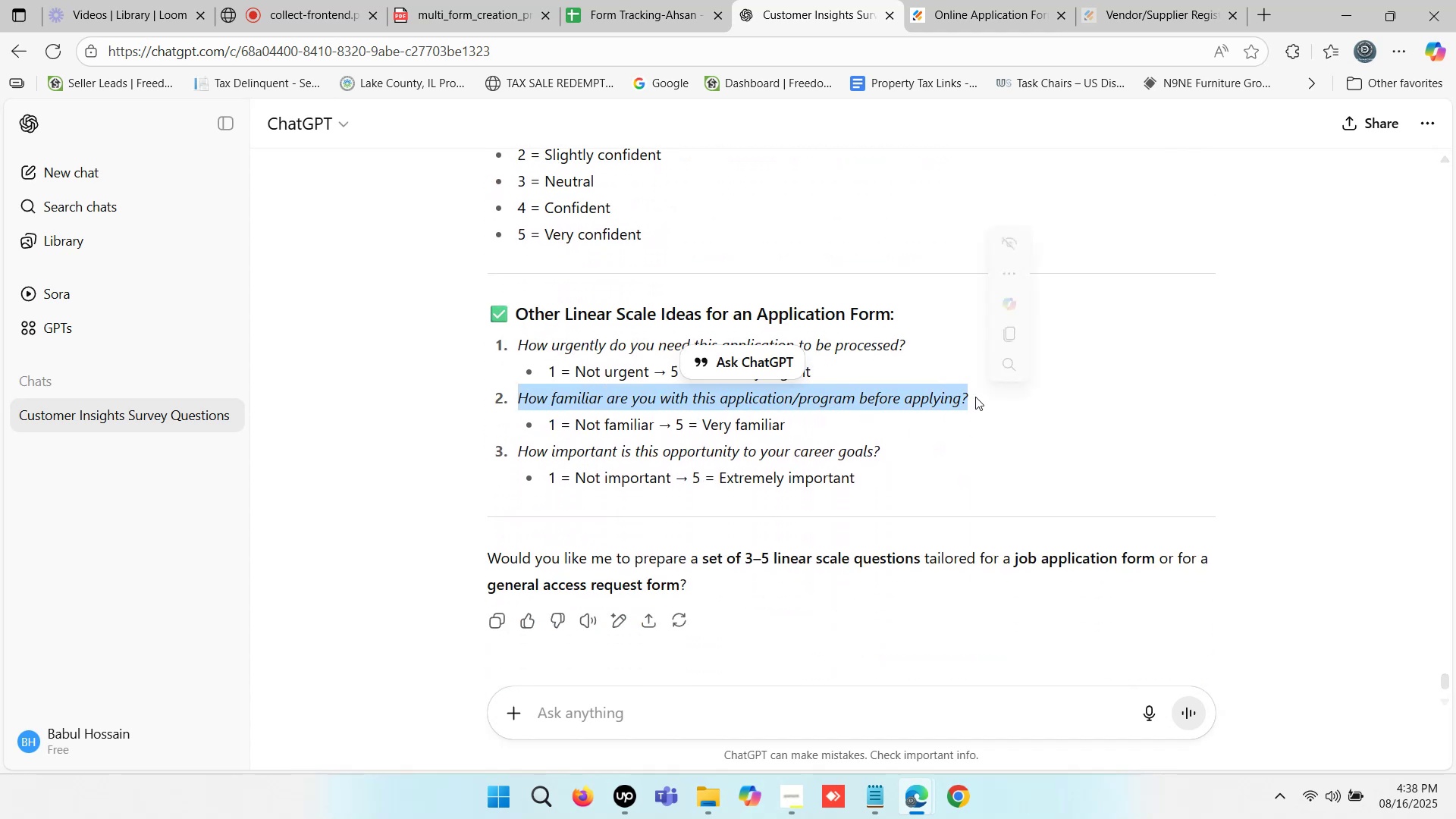 
key(Control+C)
 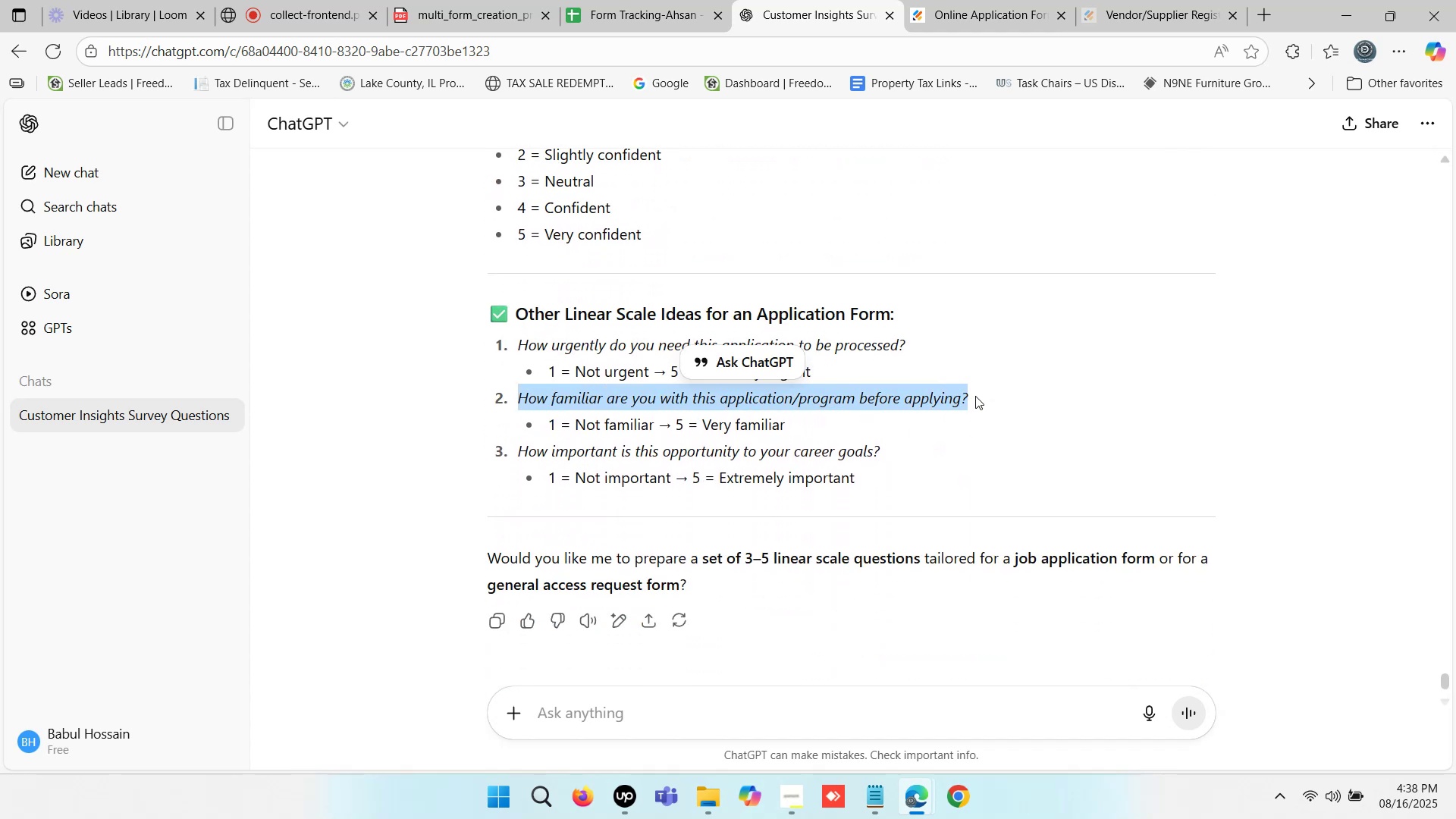 
key(Control+C)
 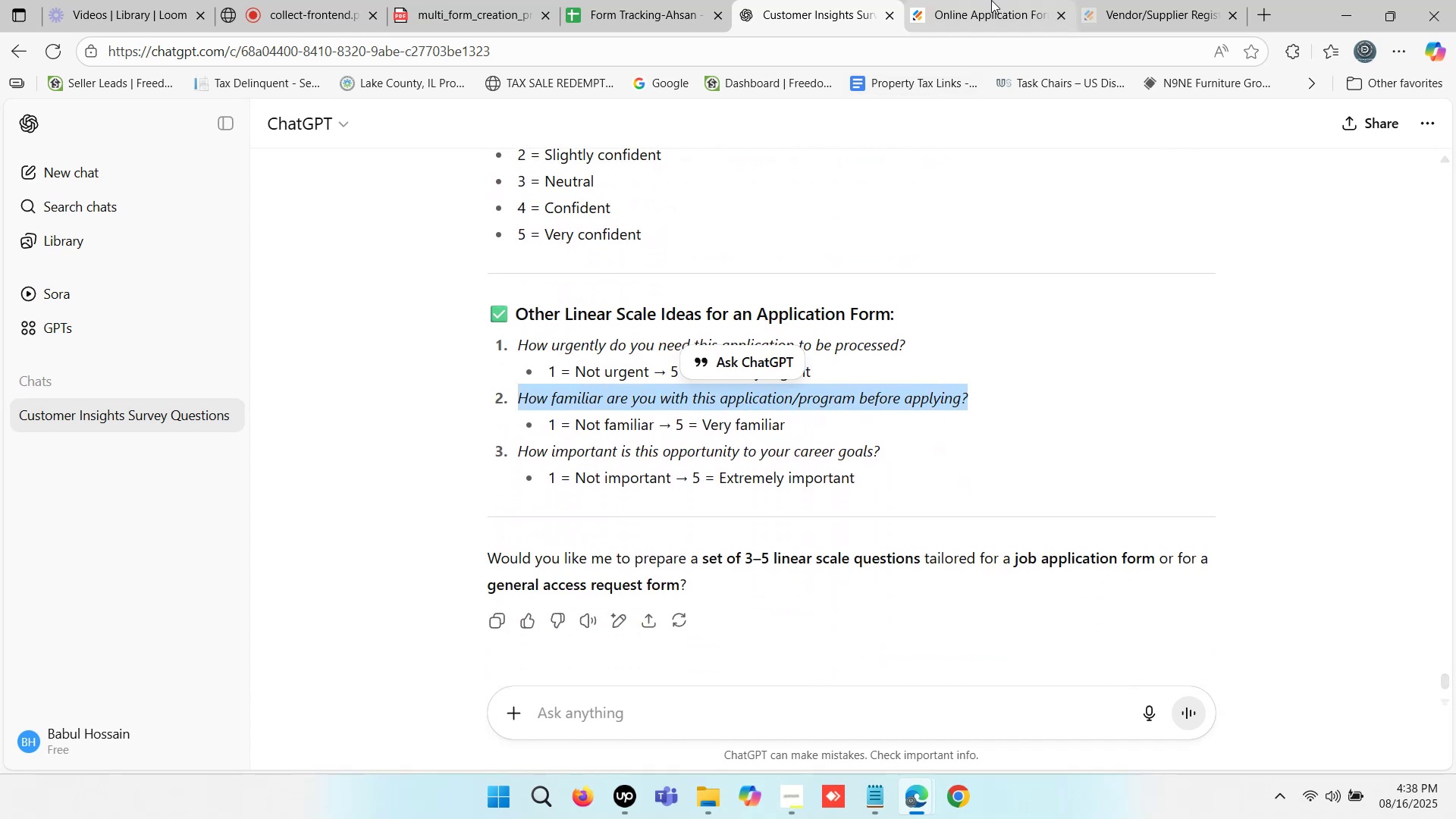 
left_click([977, 0])
 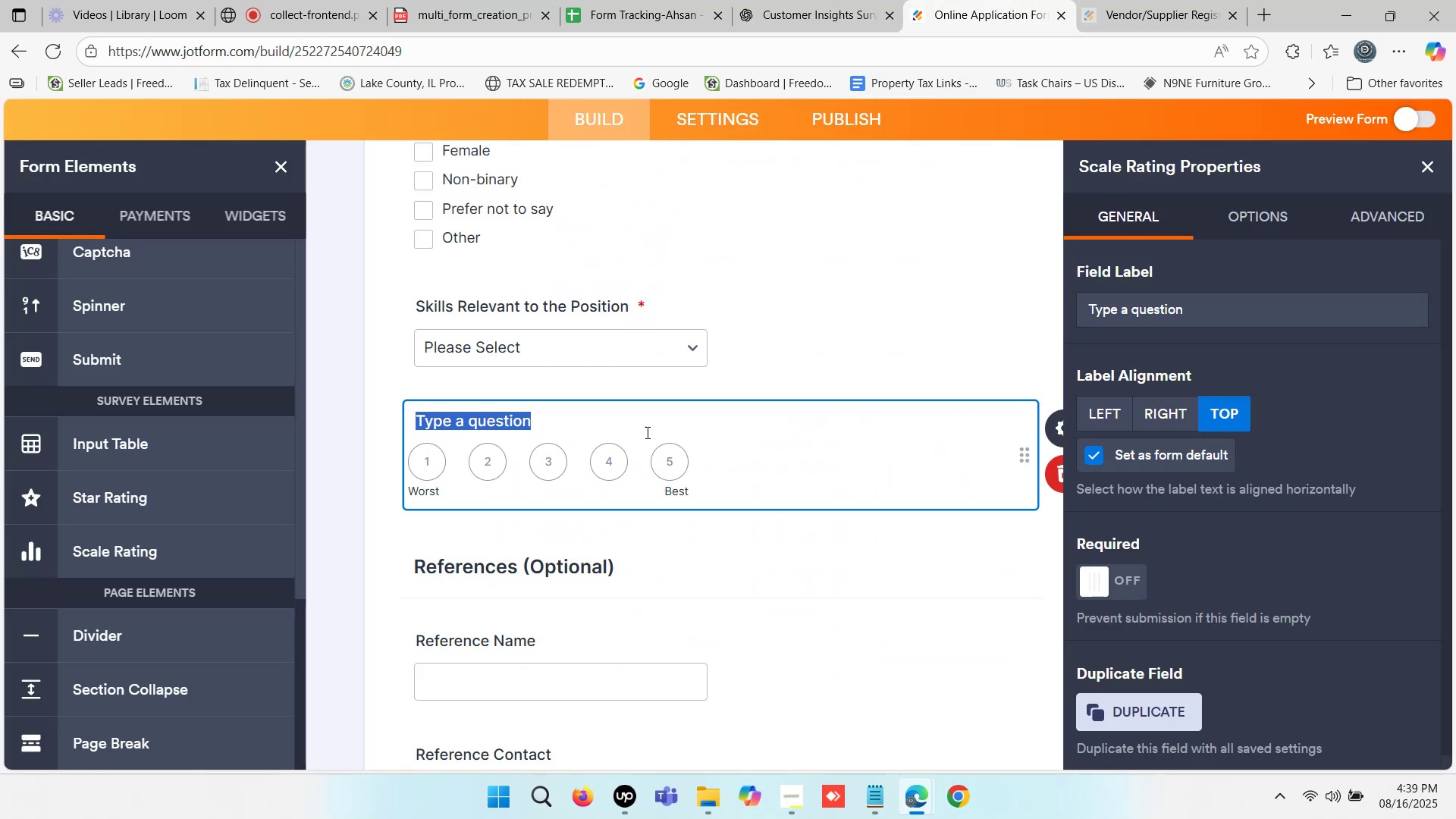 
key(Control+ControlLeft)
 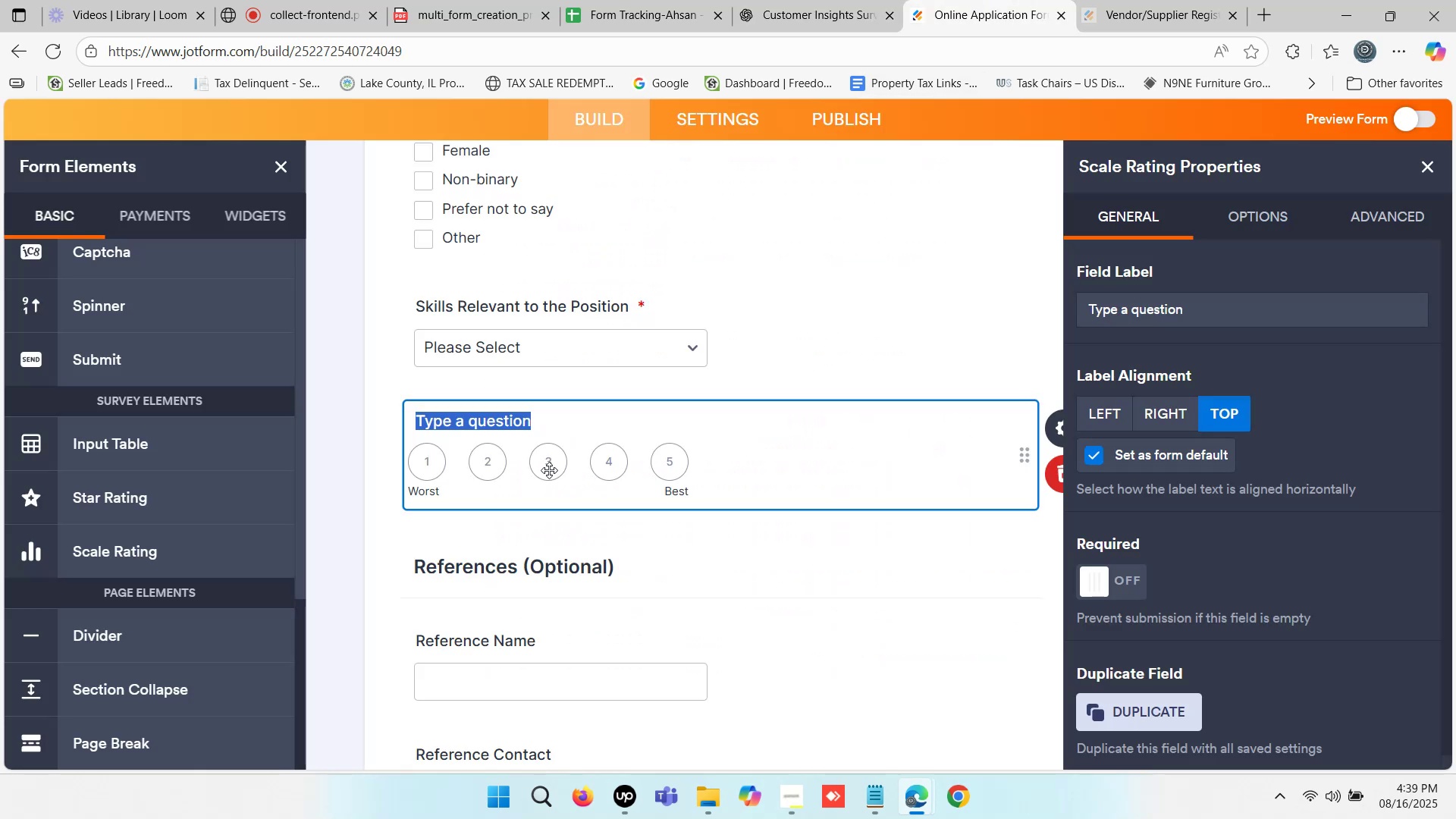 
key(Control+V)
 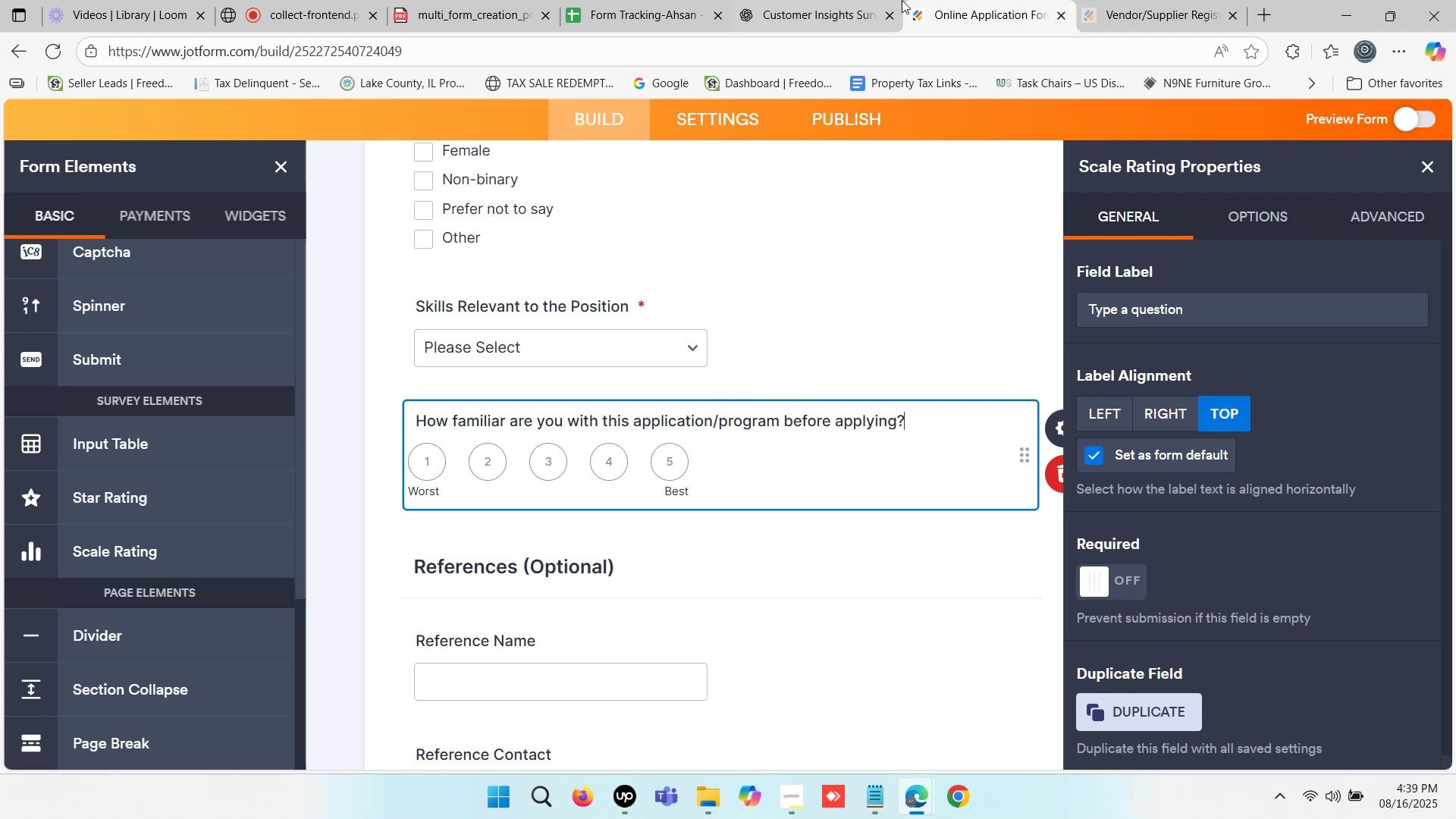 
left_click([855, 0])
 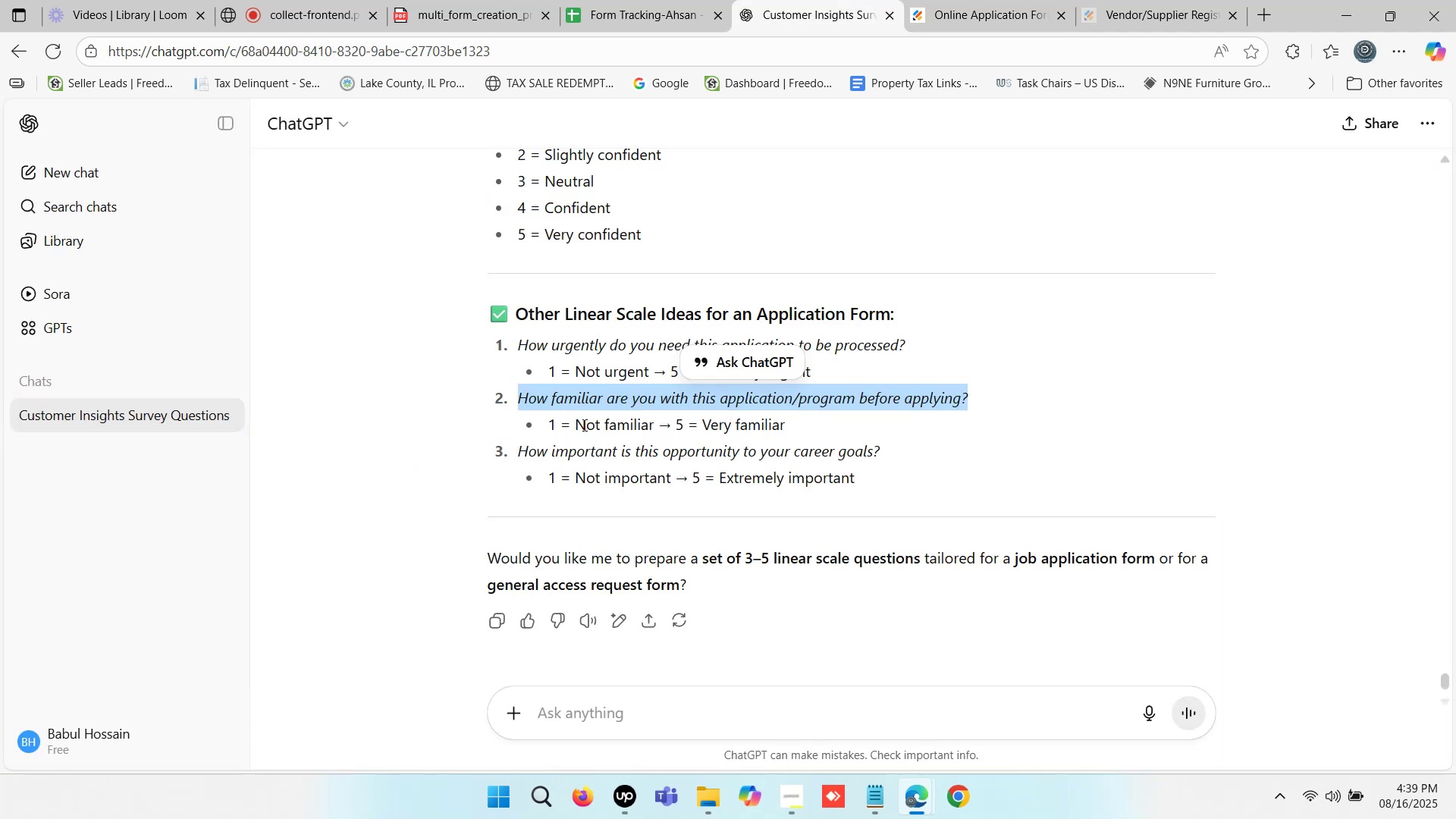 
left_click_drag(start_coordinate=[576, 422], to_coordinate=[651, 423])
 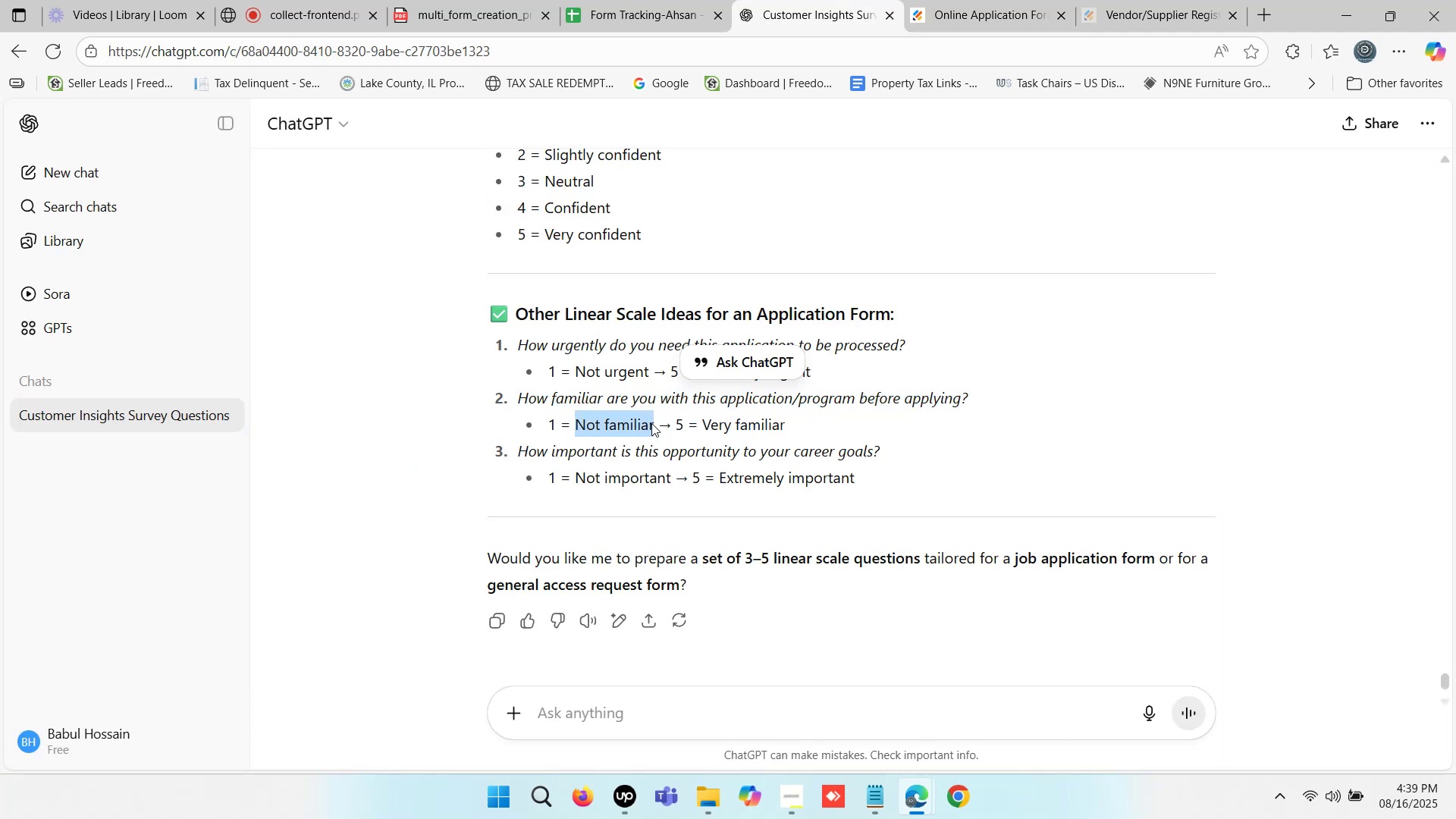 
key(Control+C)
 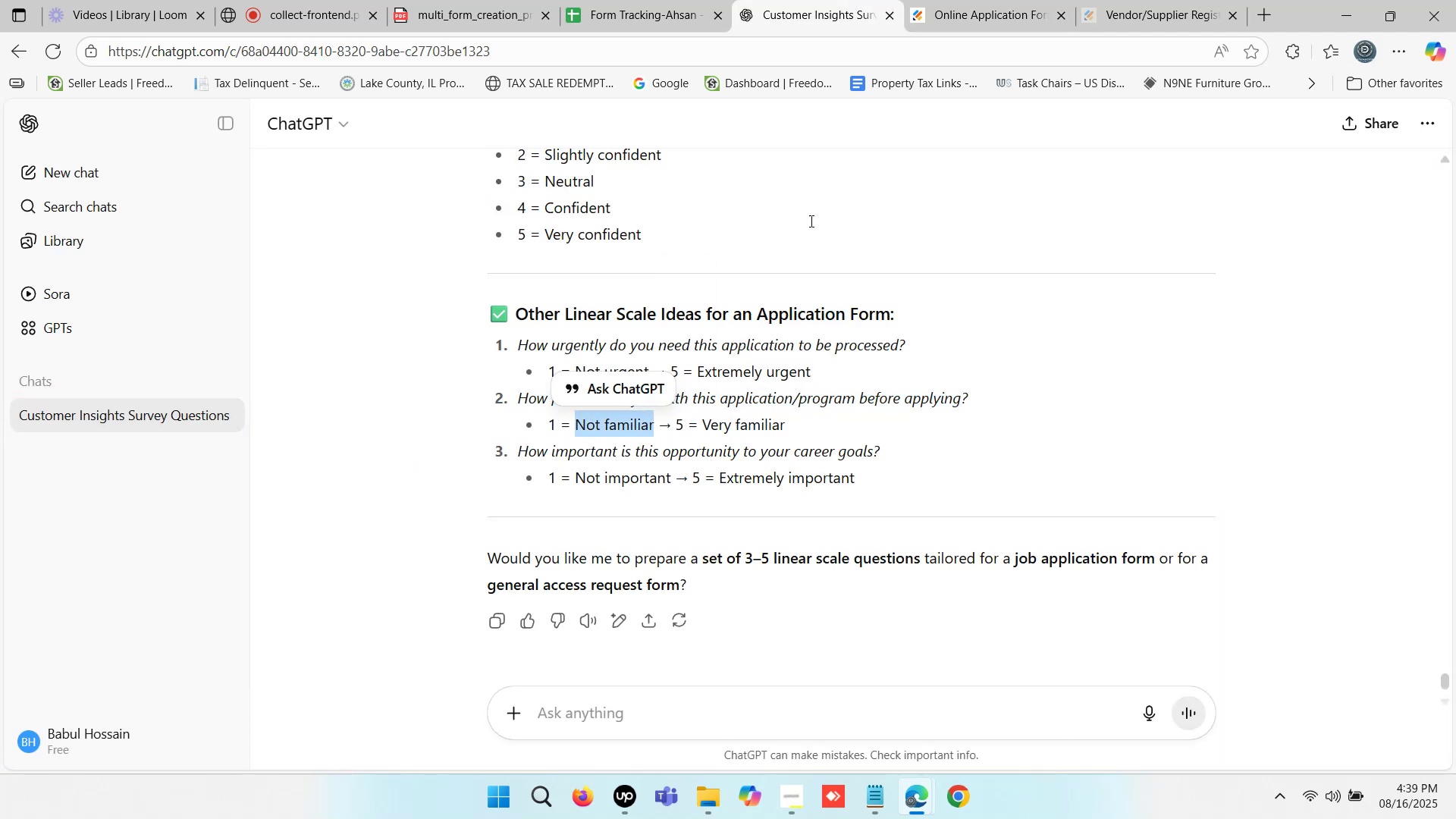 
key(Control+C)
 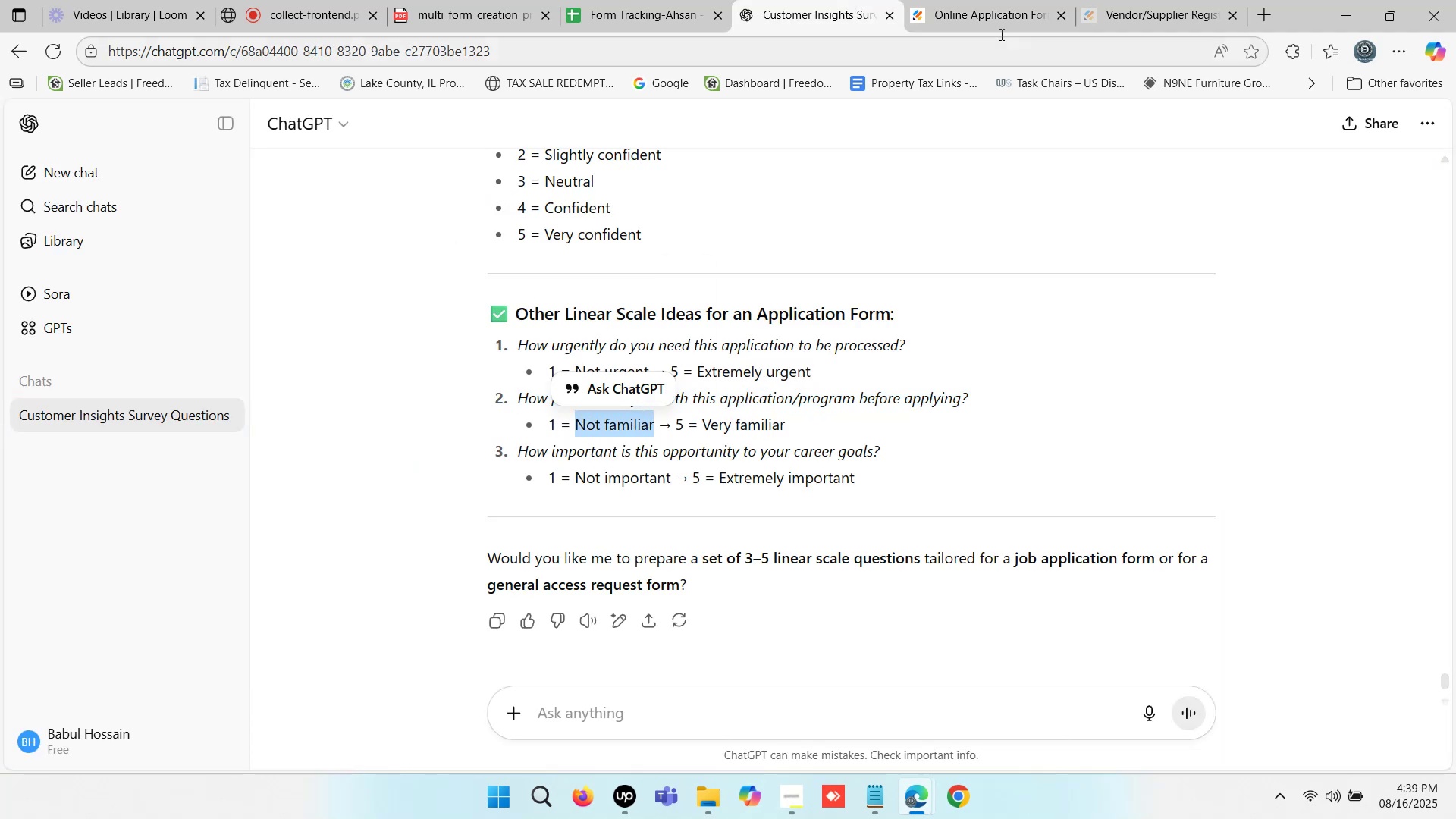 
left_click([999, 0])
 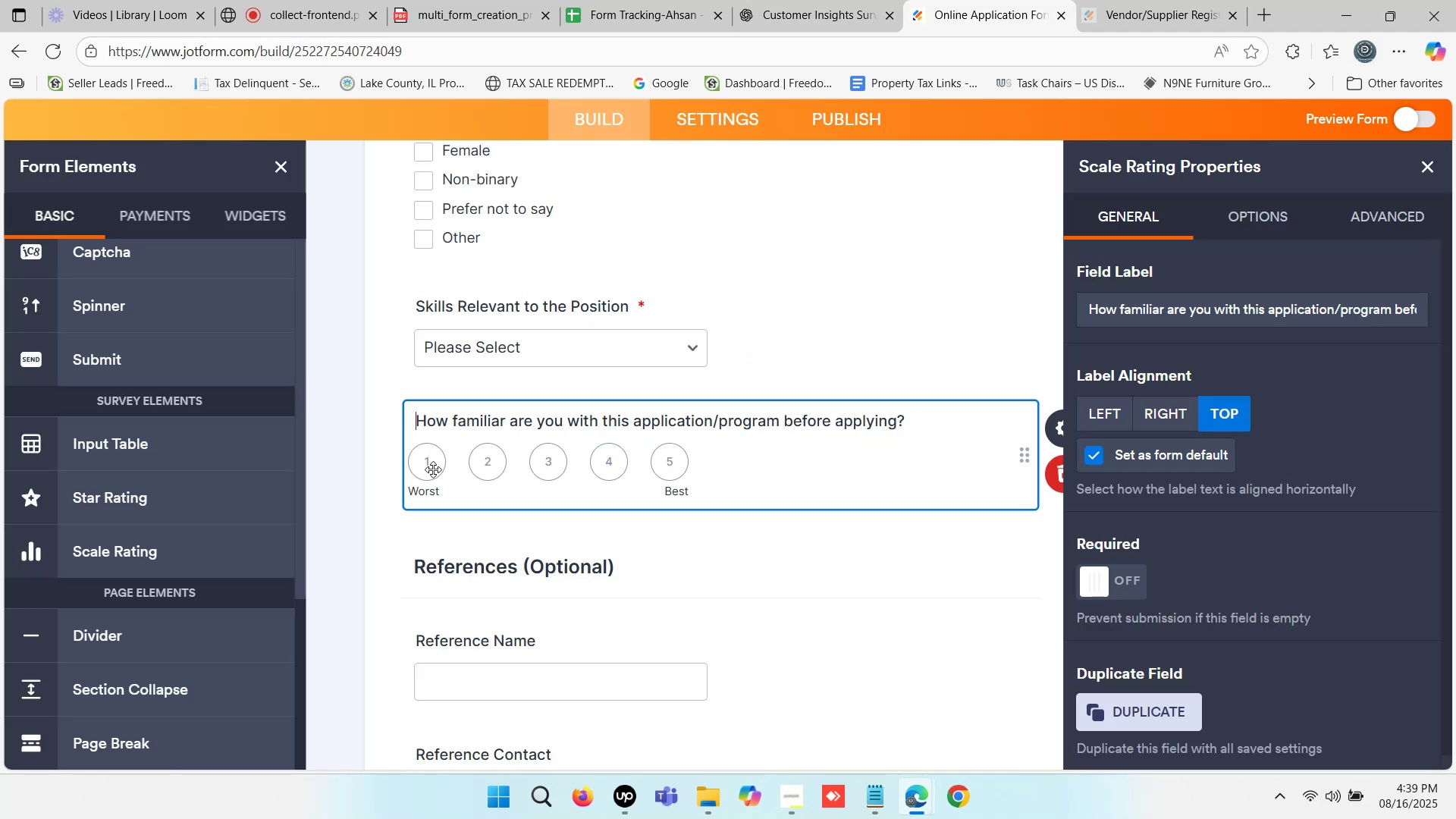 
left_click([426, 482])
 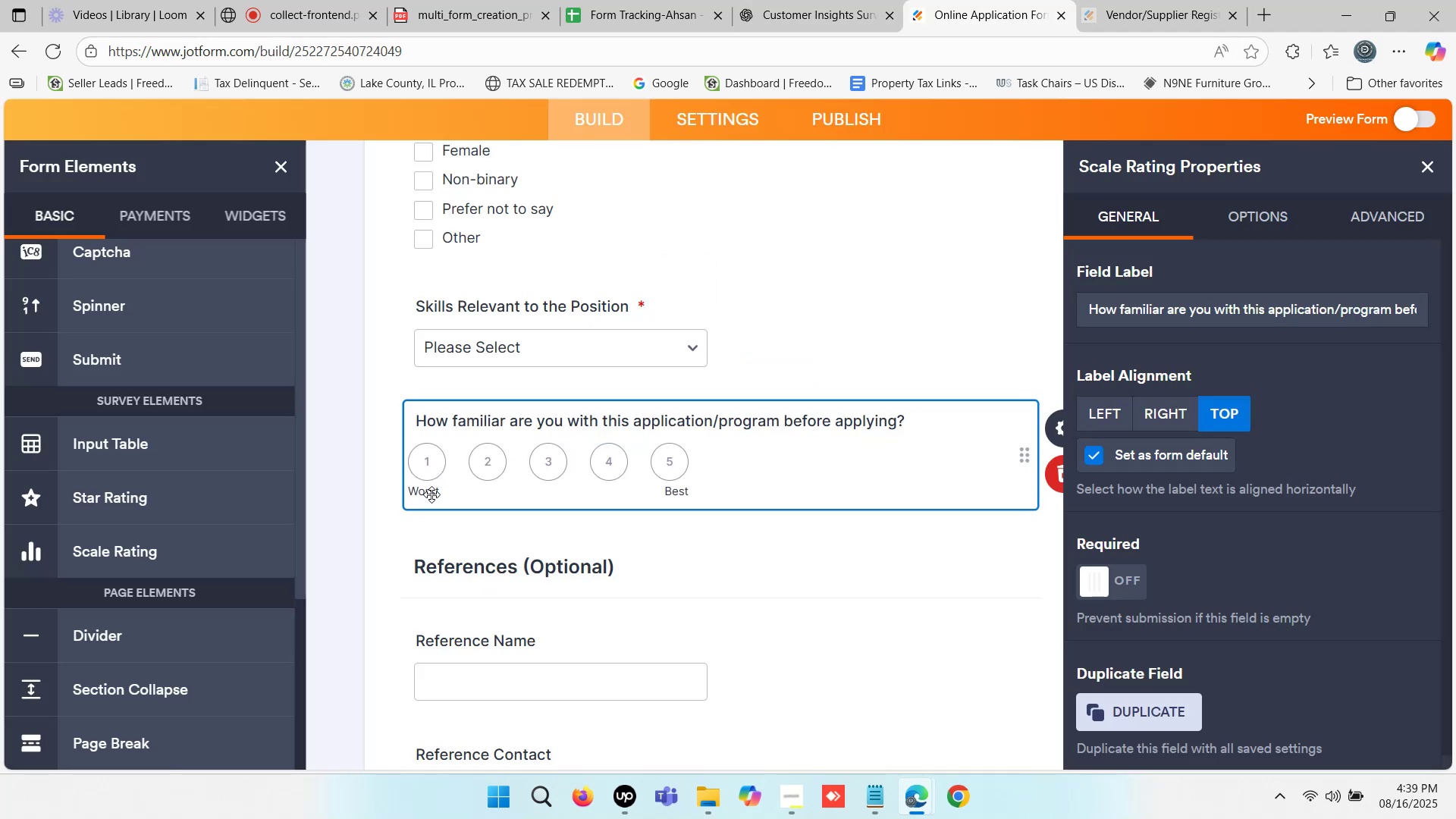 
left_click([431, 495])
 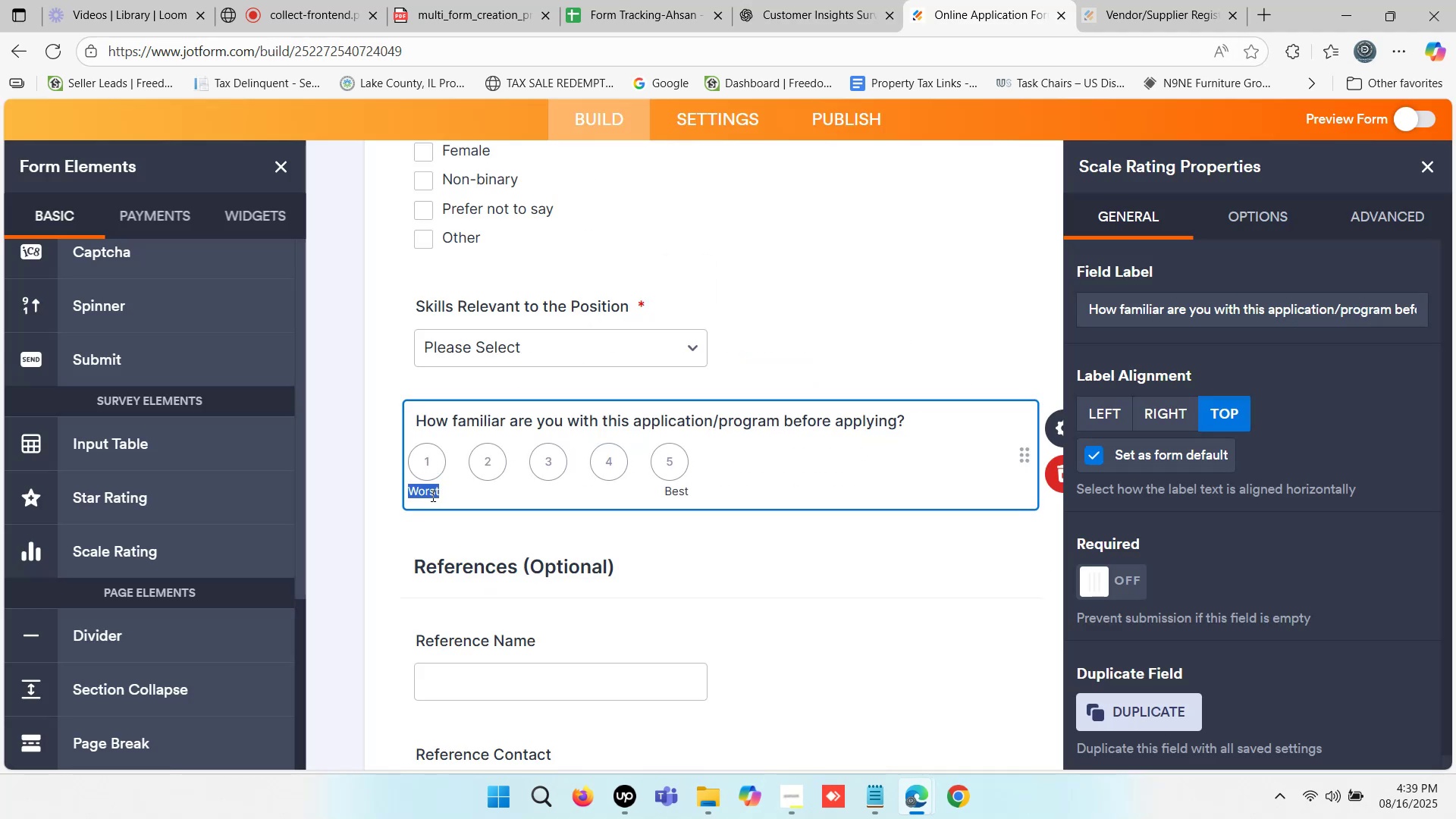 
key(Control+ControlLeft)
 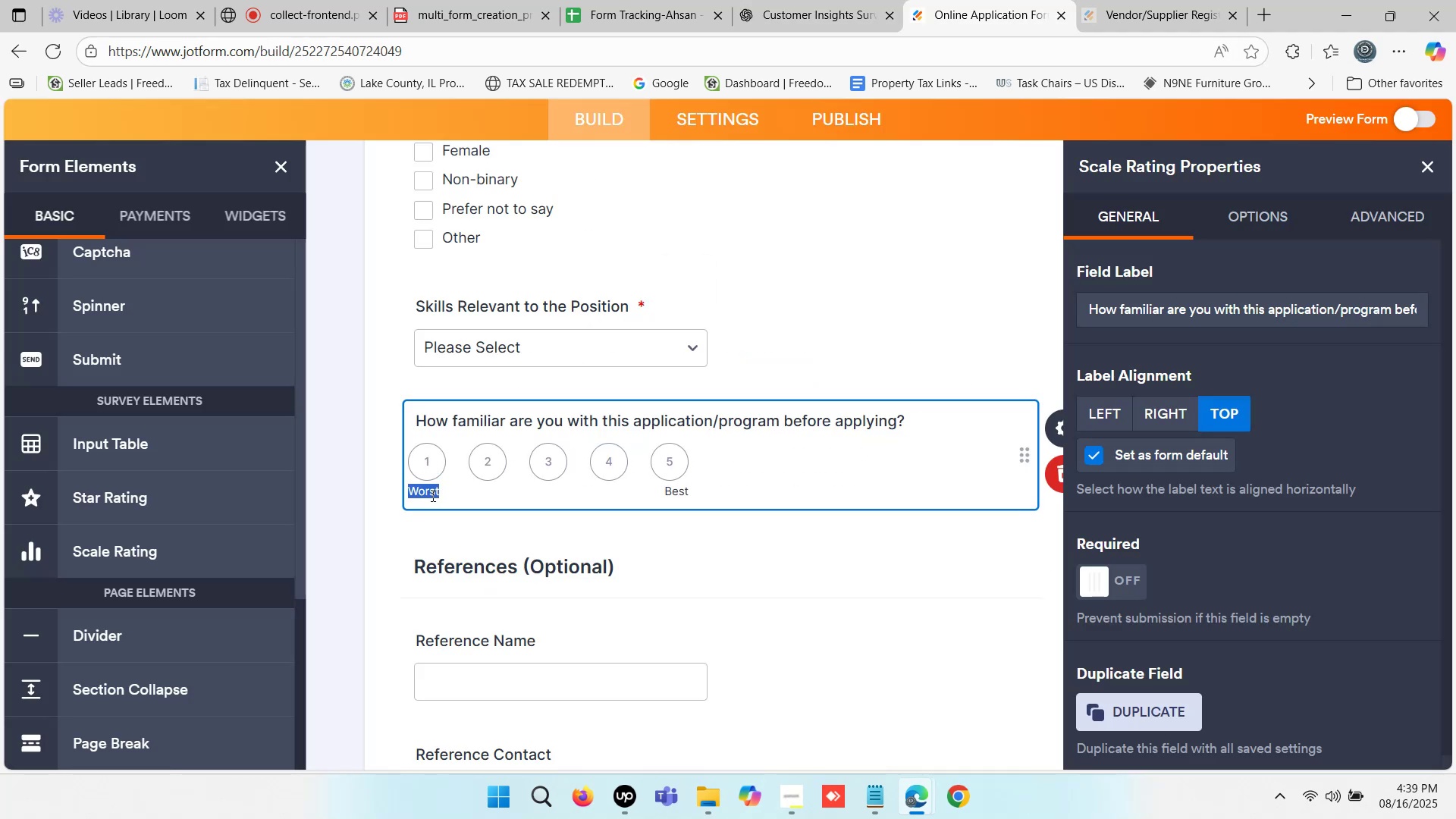 
key(Control+V)
 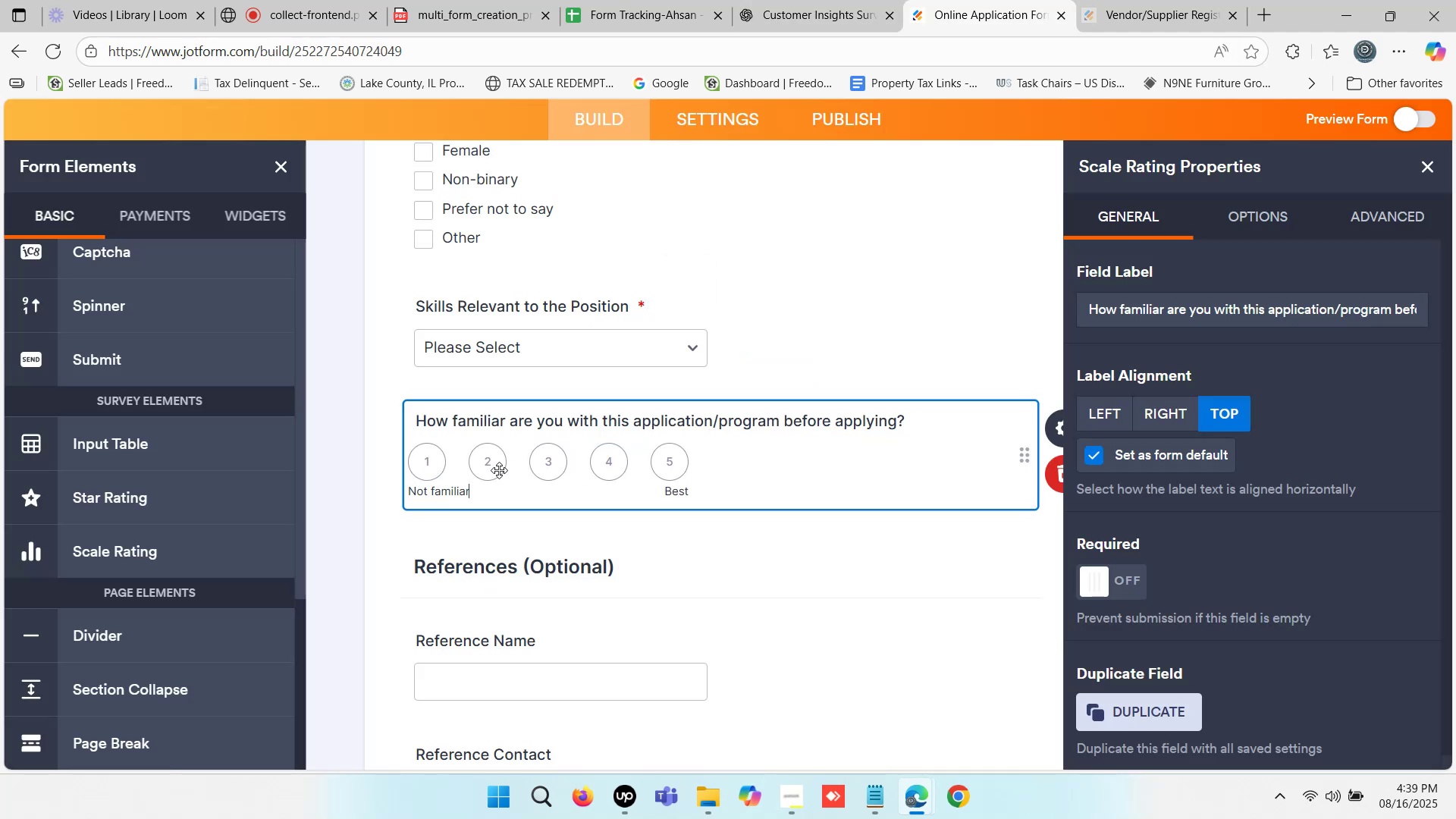 
left_click([499, 469])
 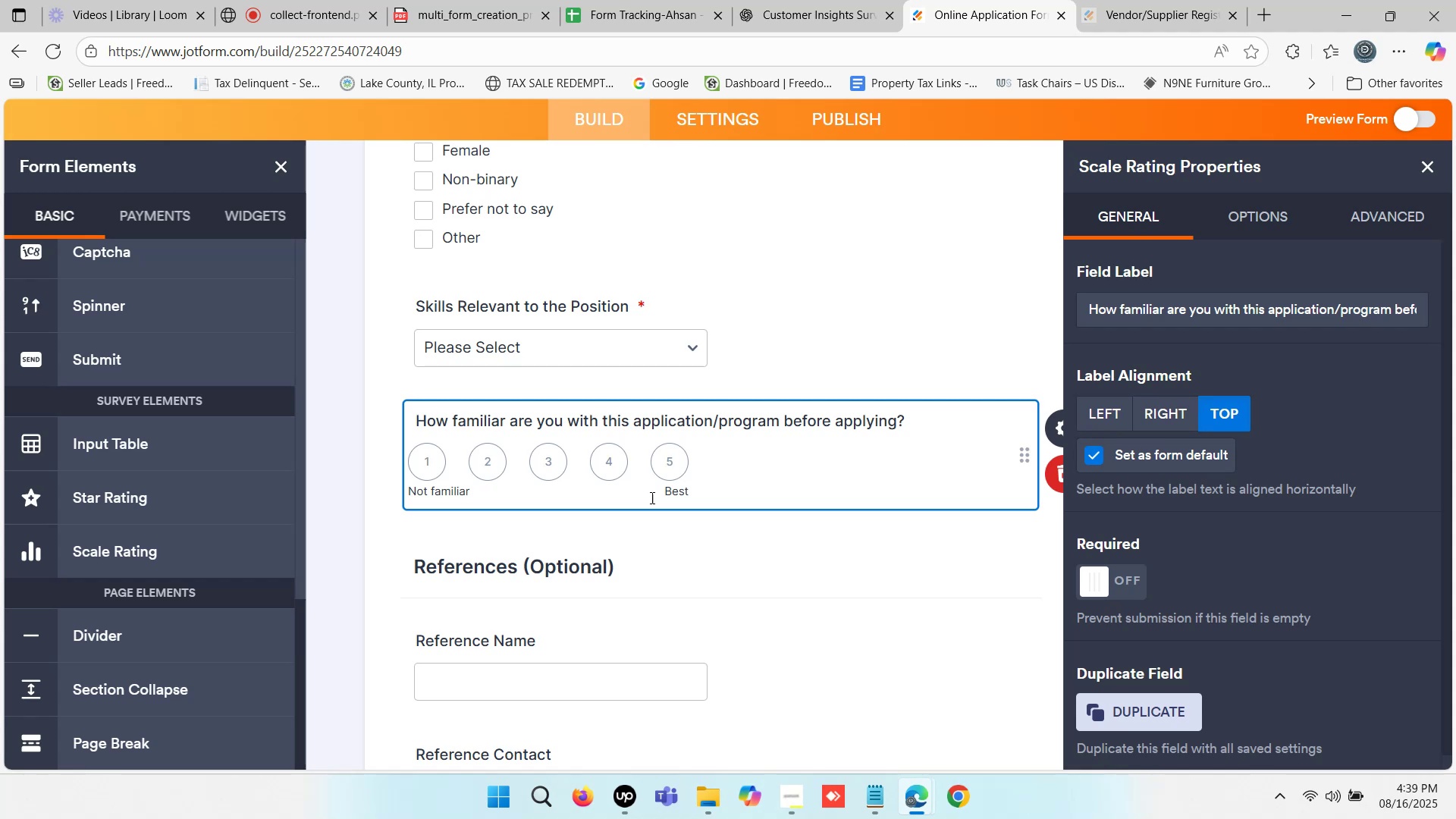 
left_click([667, 491])
 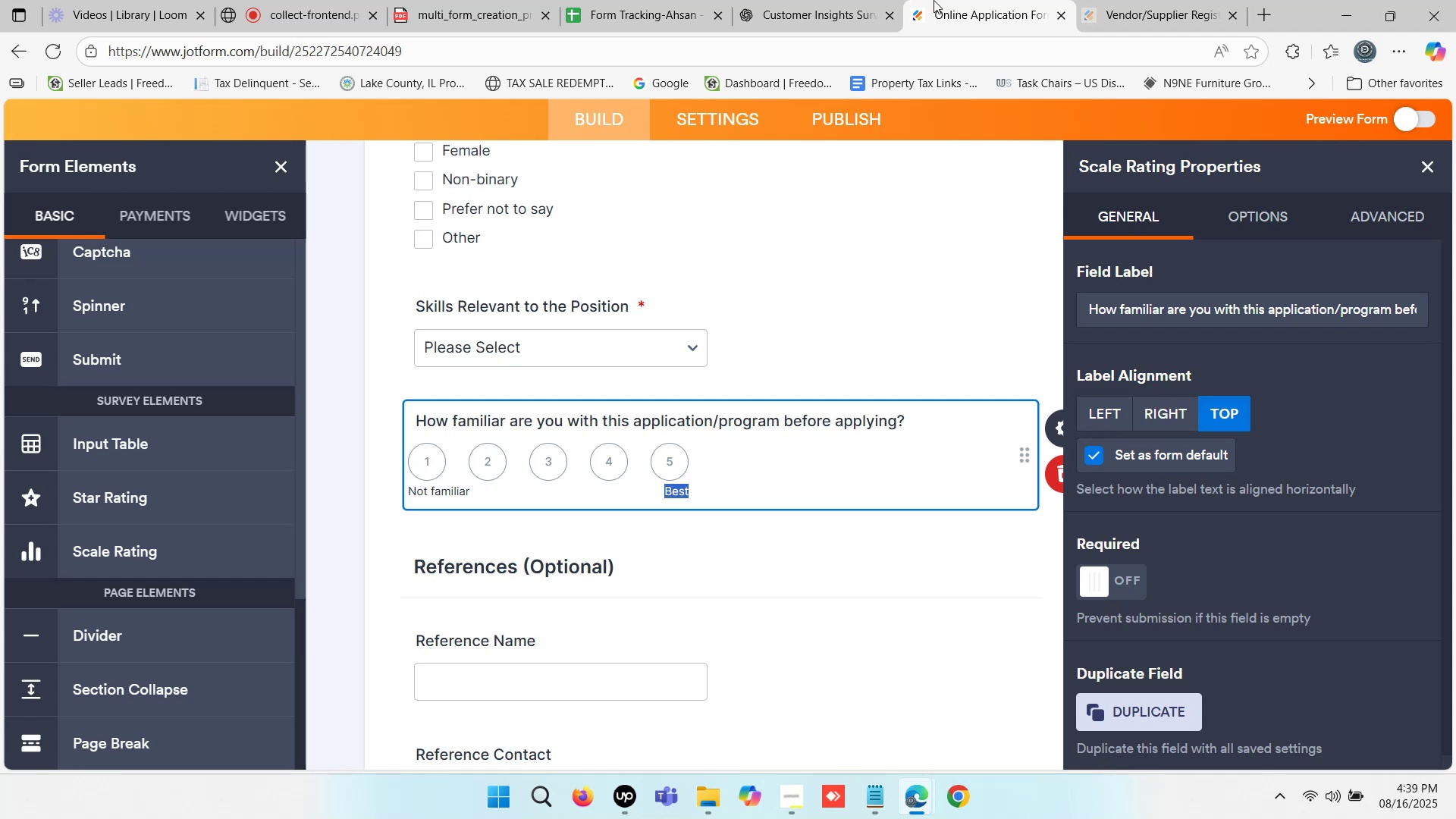 
left_click([843, 0])
 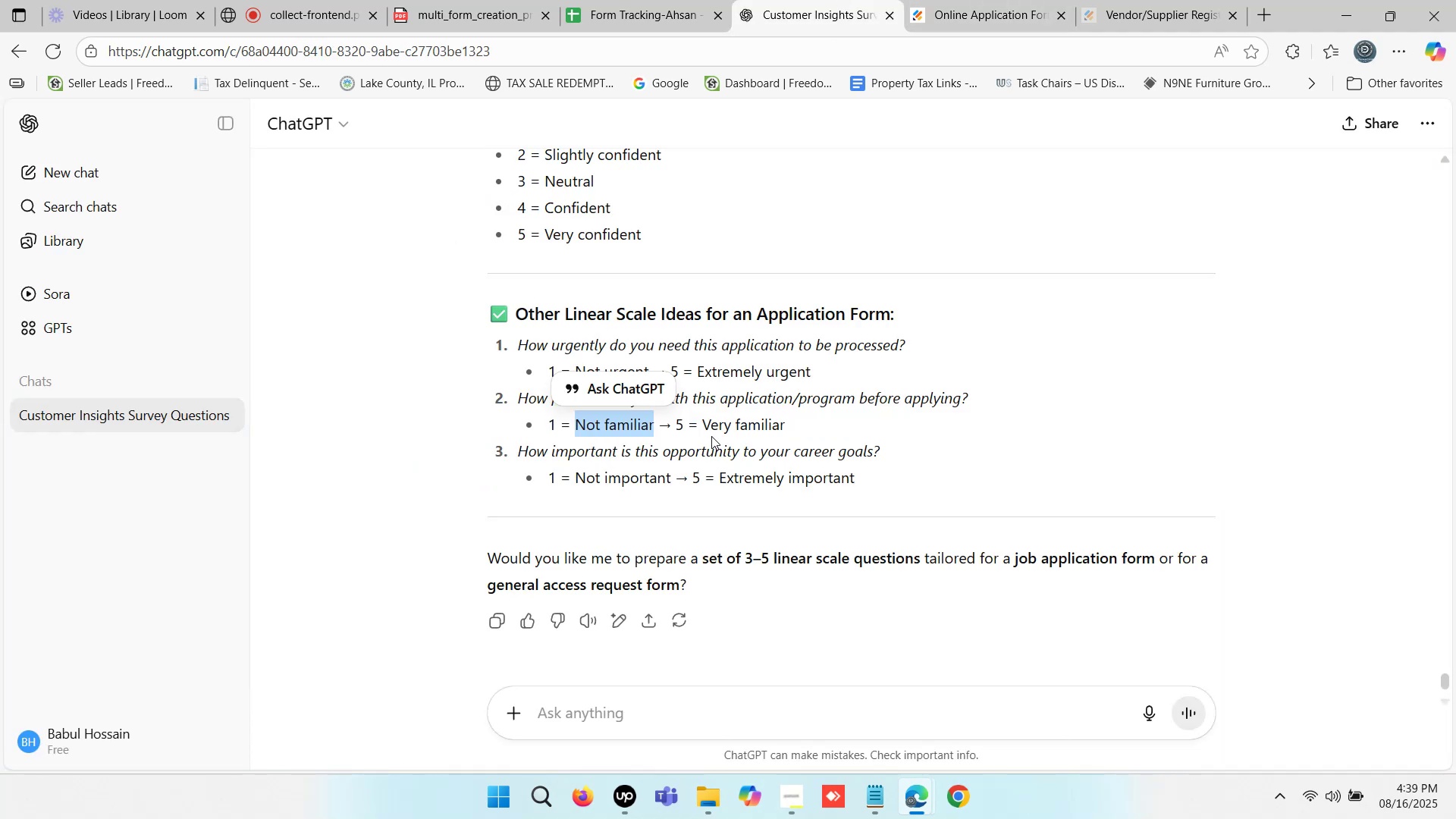 
left_click_drag(start_coordinate=[707, 424], to_coordinate=[780, 422])
 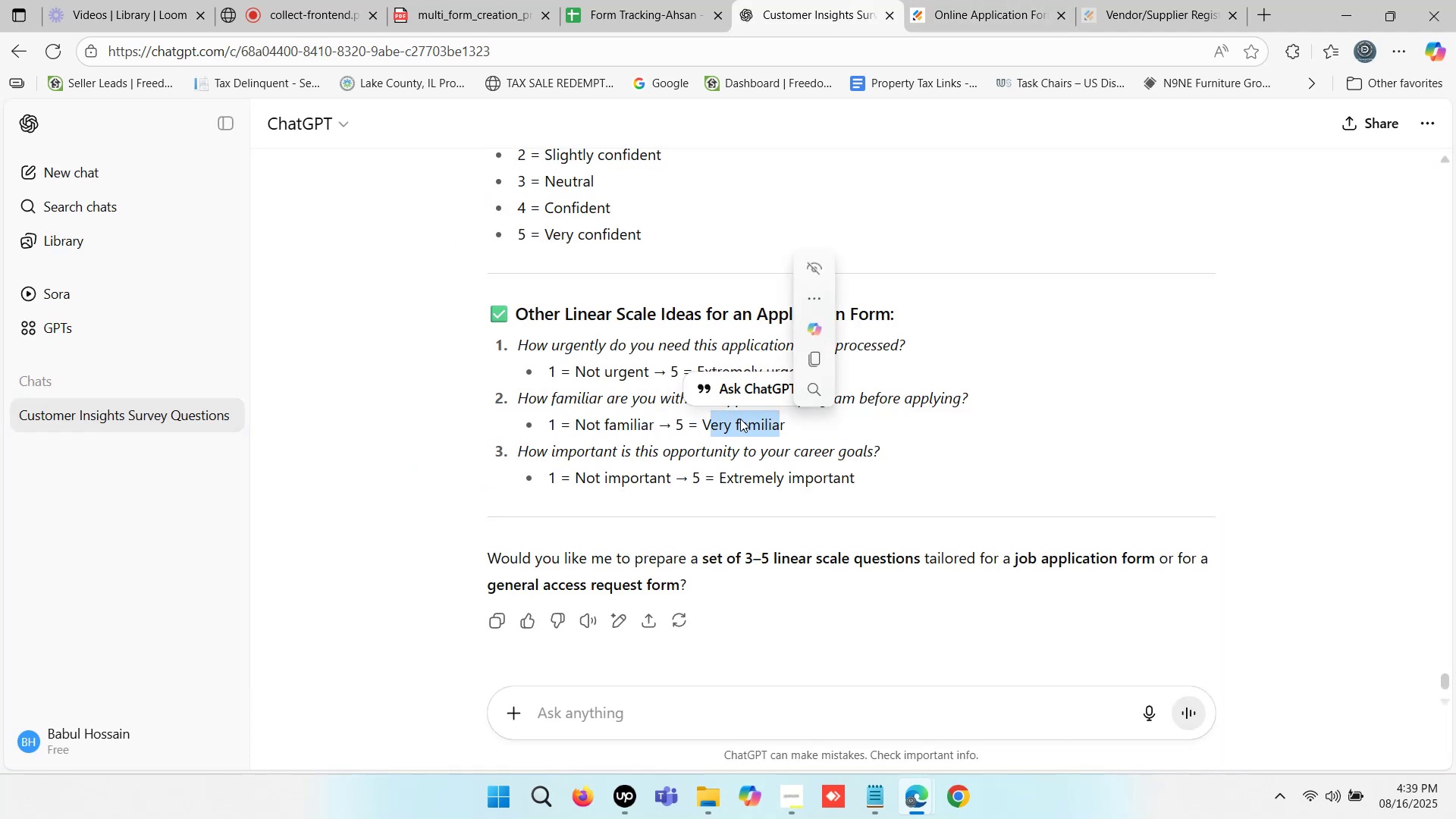 
left_click([739, 419])
 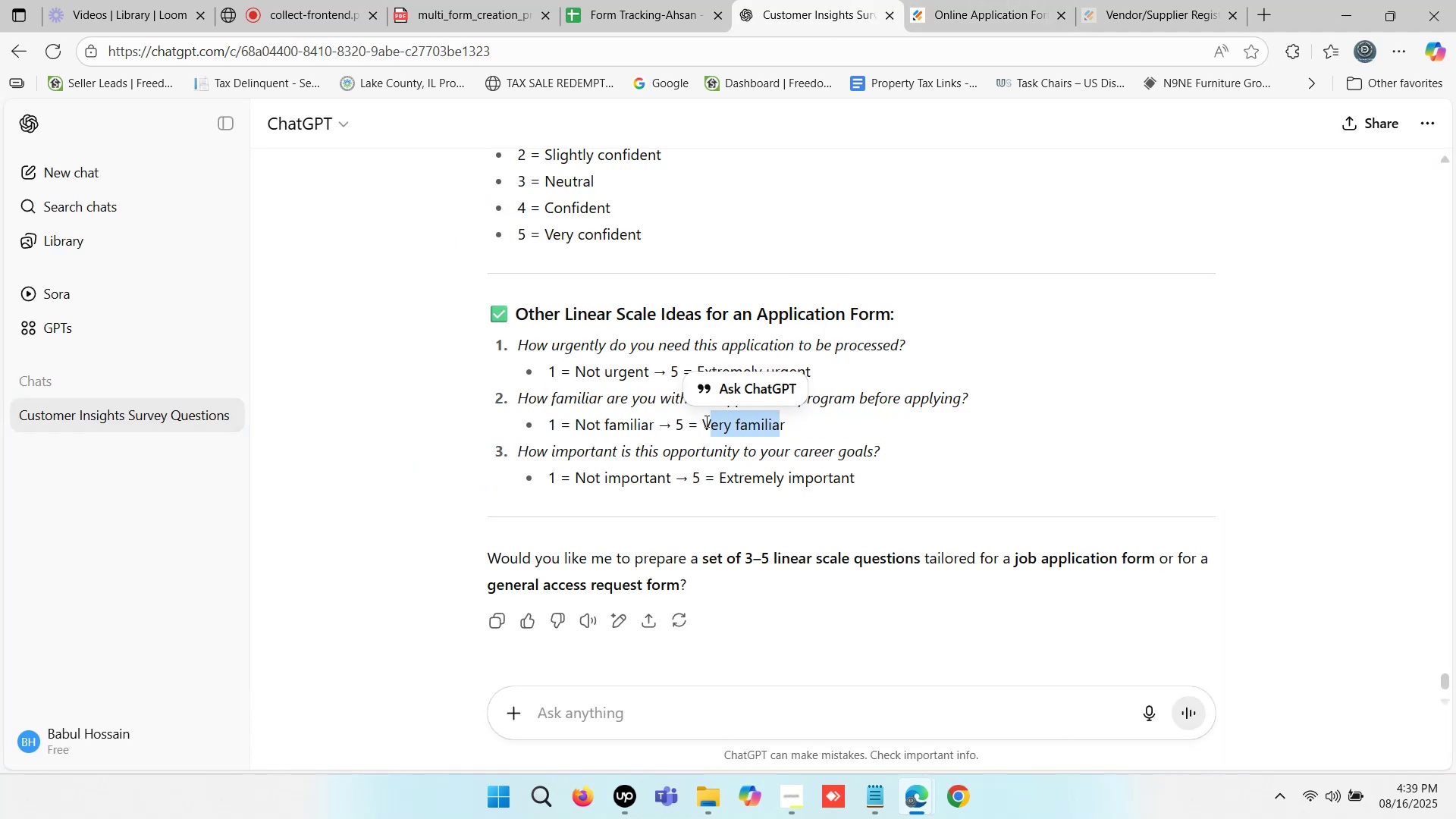 
left_click_drag(start_coordinate=[704, 421], to_coordinate=[805, 424])
 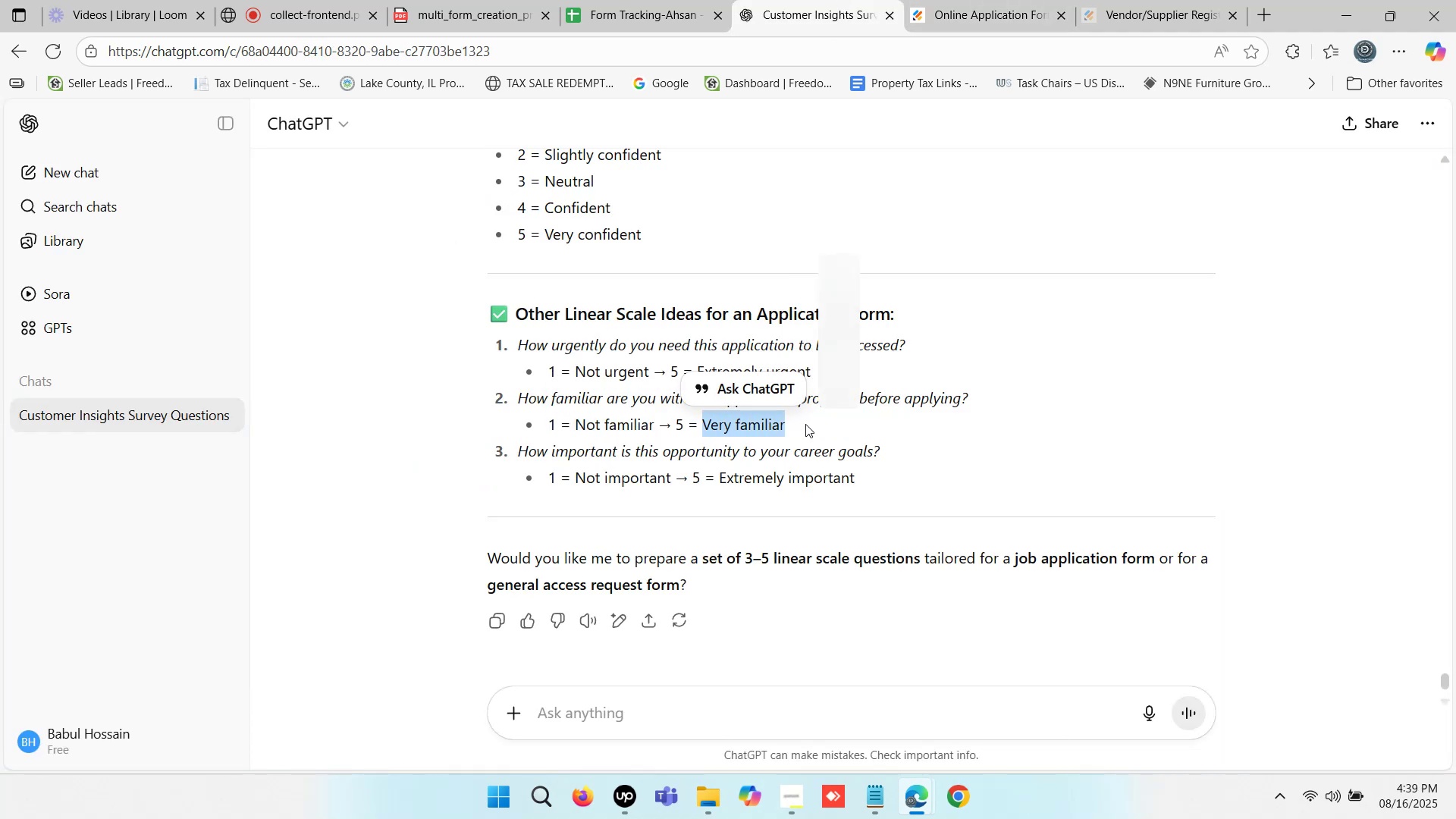 
key(Control+C)
 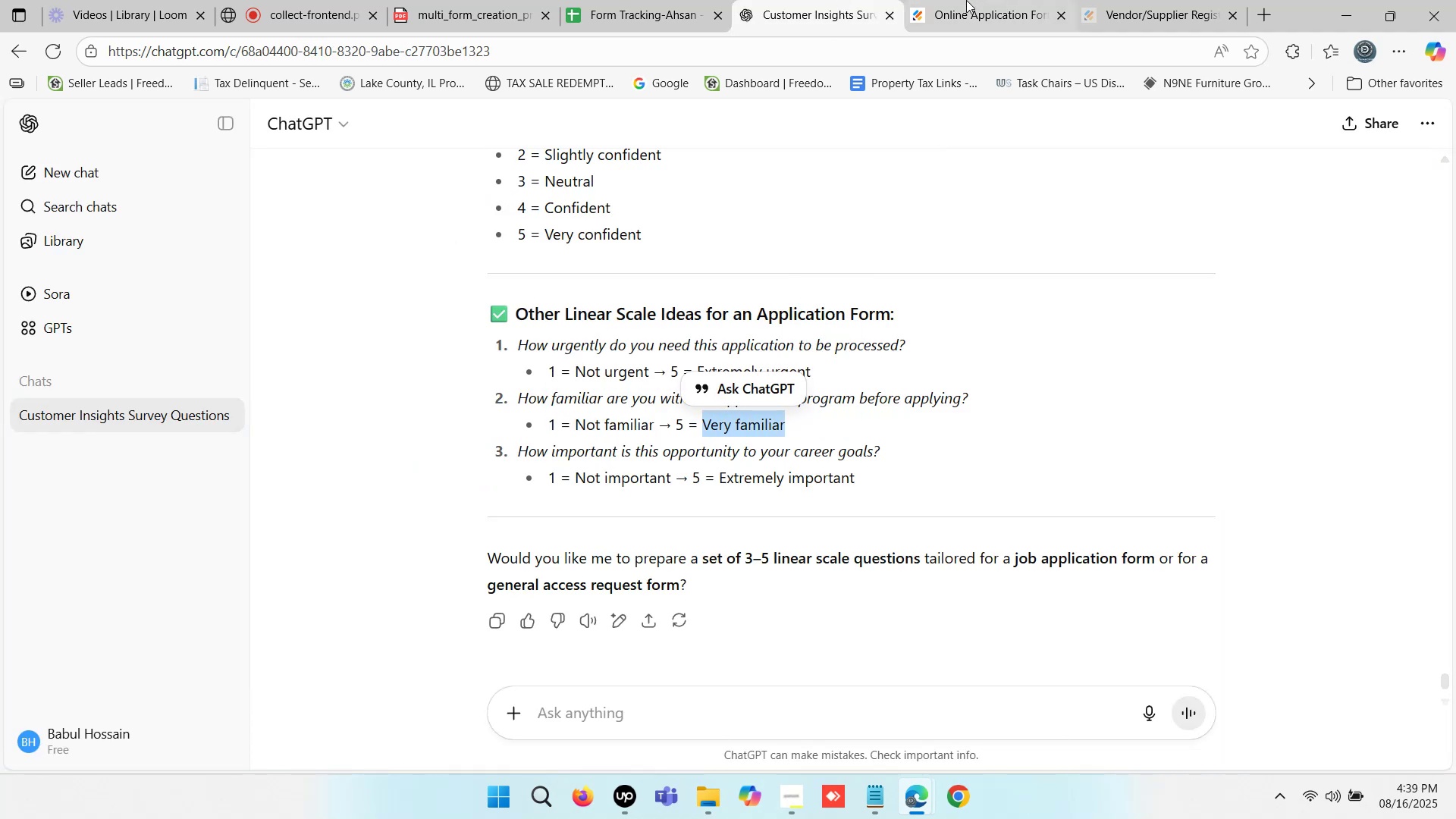 
left_click([971, 0])
 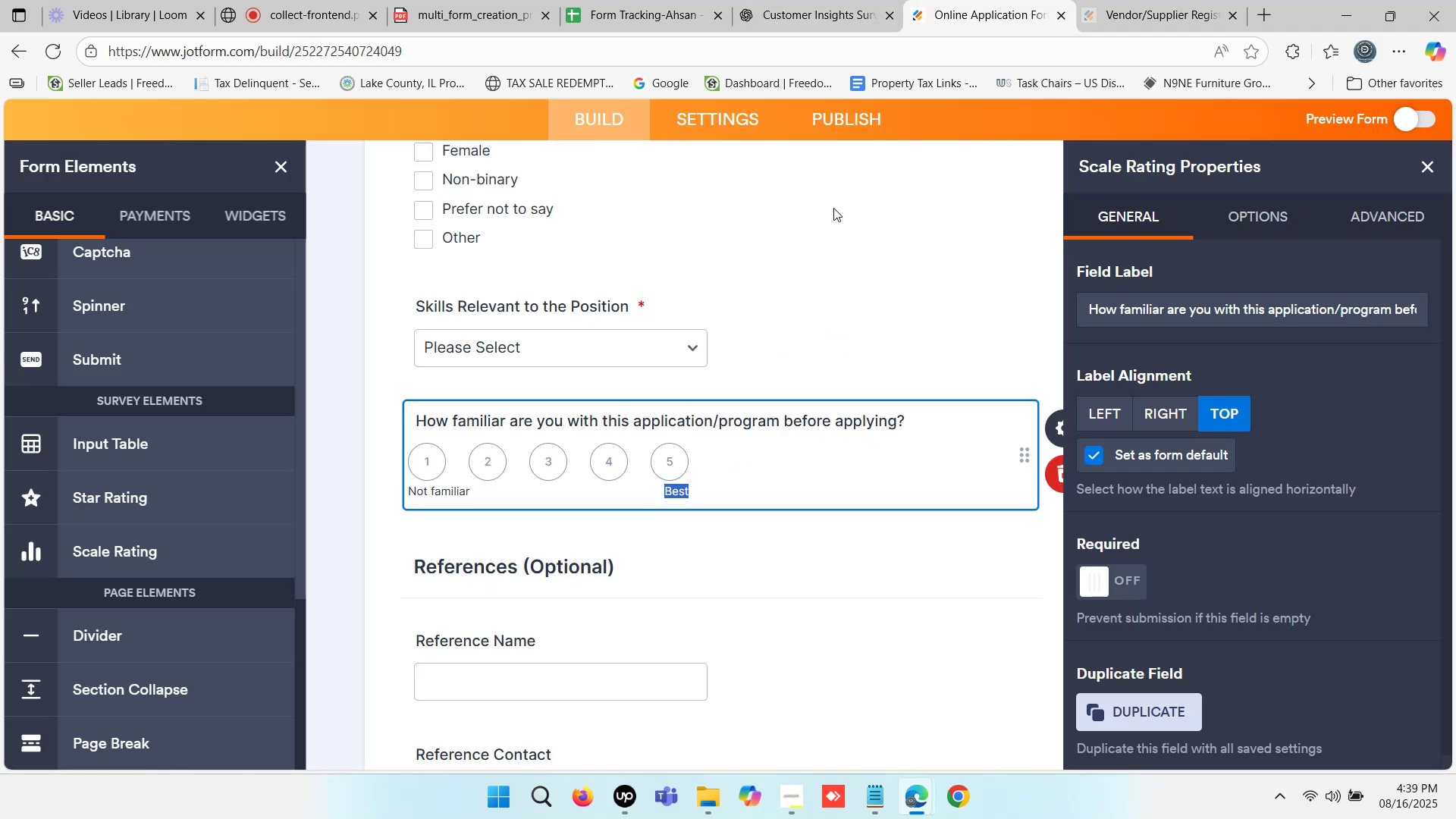 
key(Control+ControlLeft)
 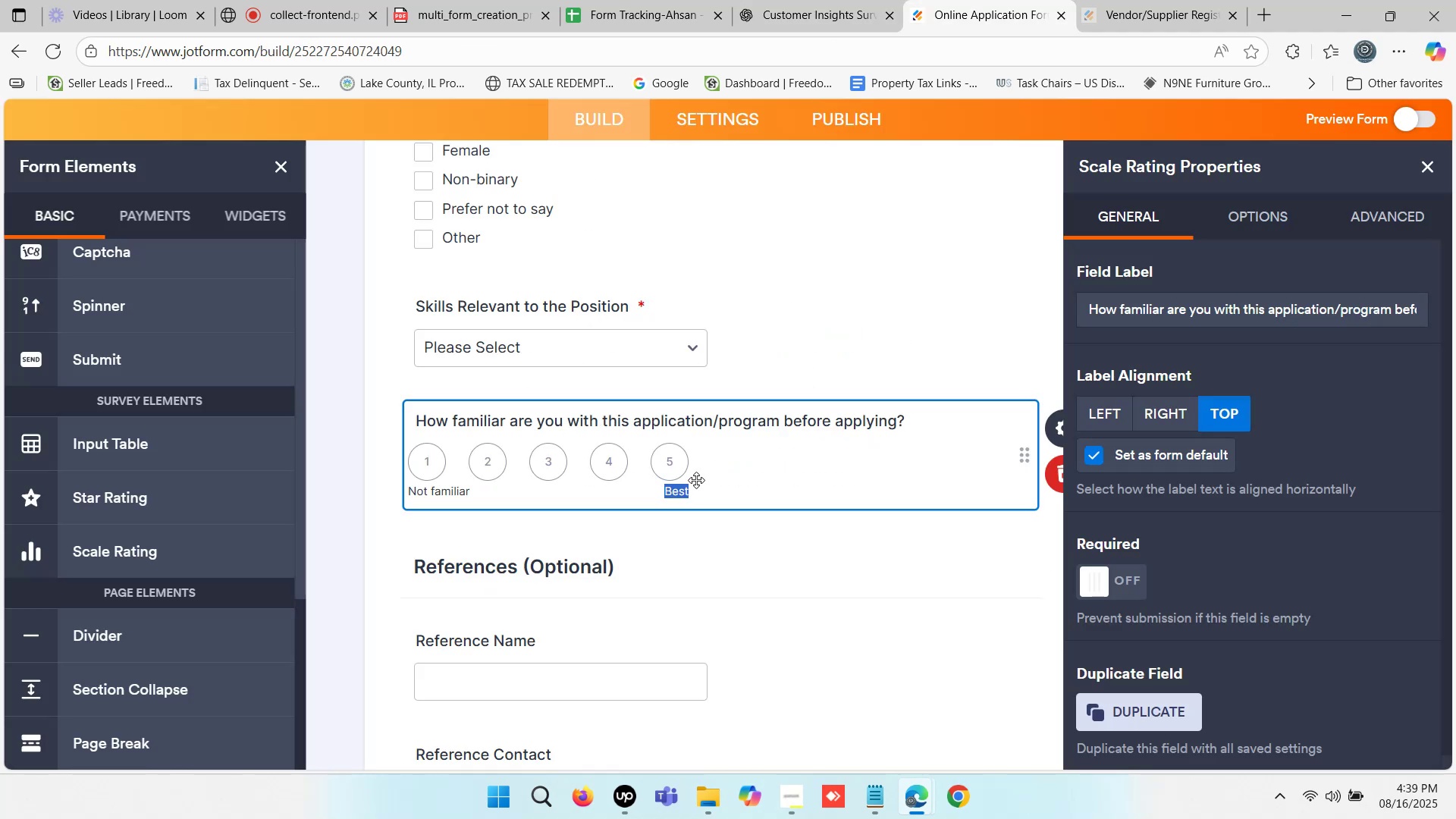 
key(Control+V)
 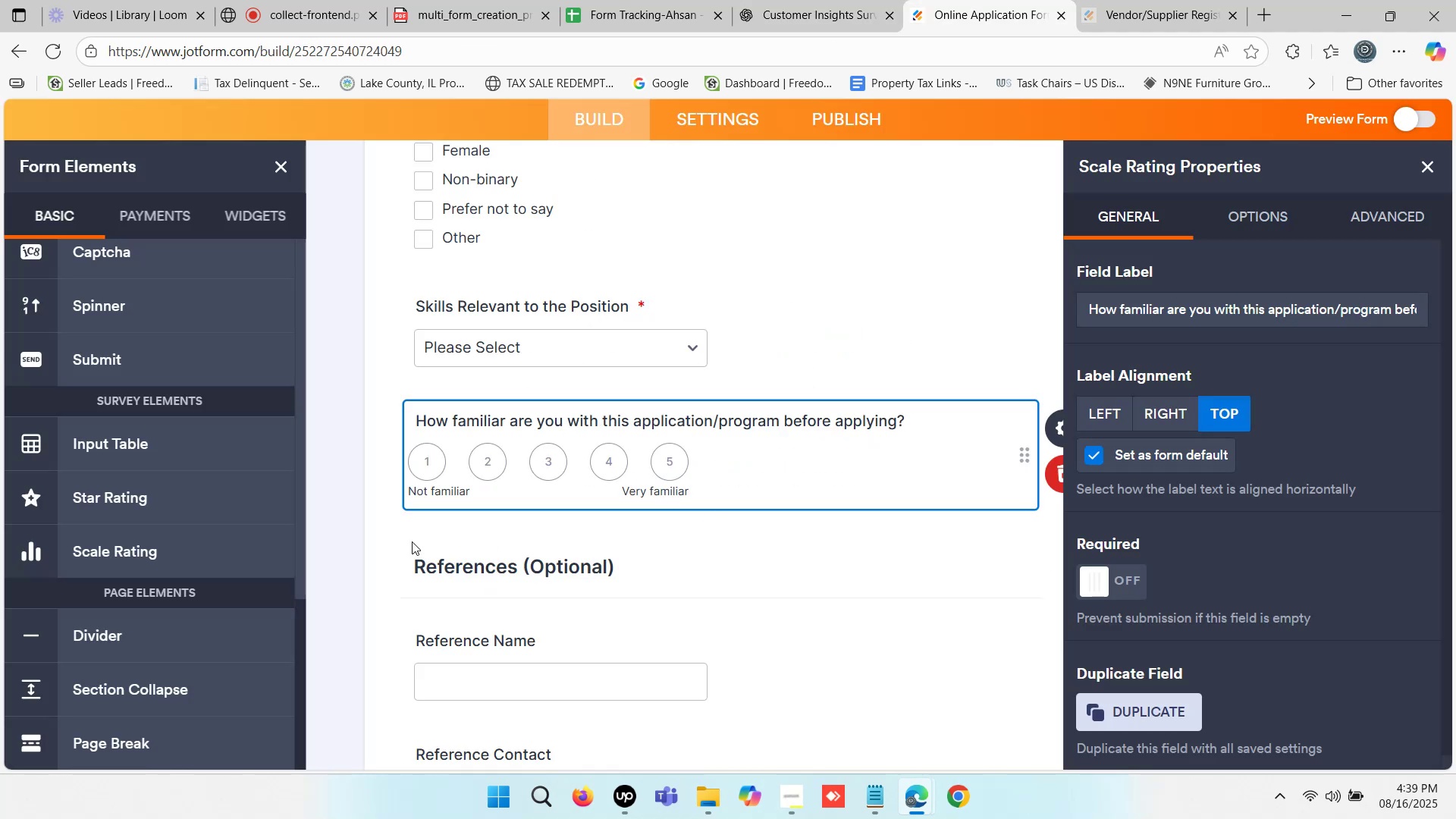 
left_click([360, 531])
 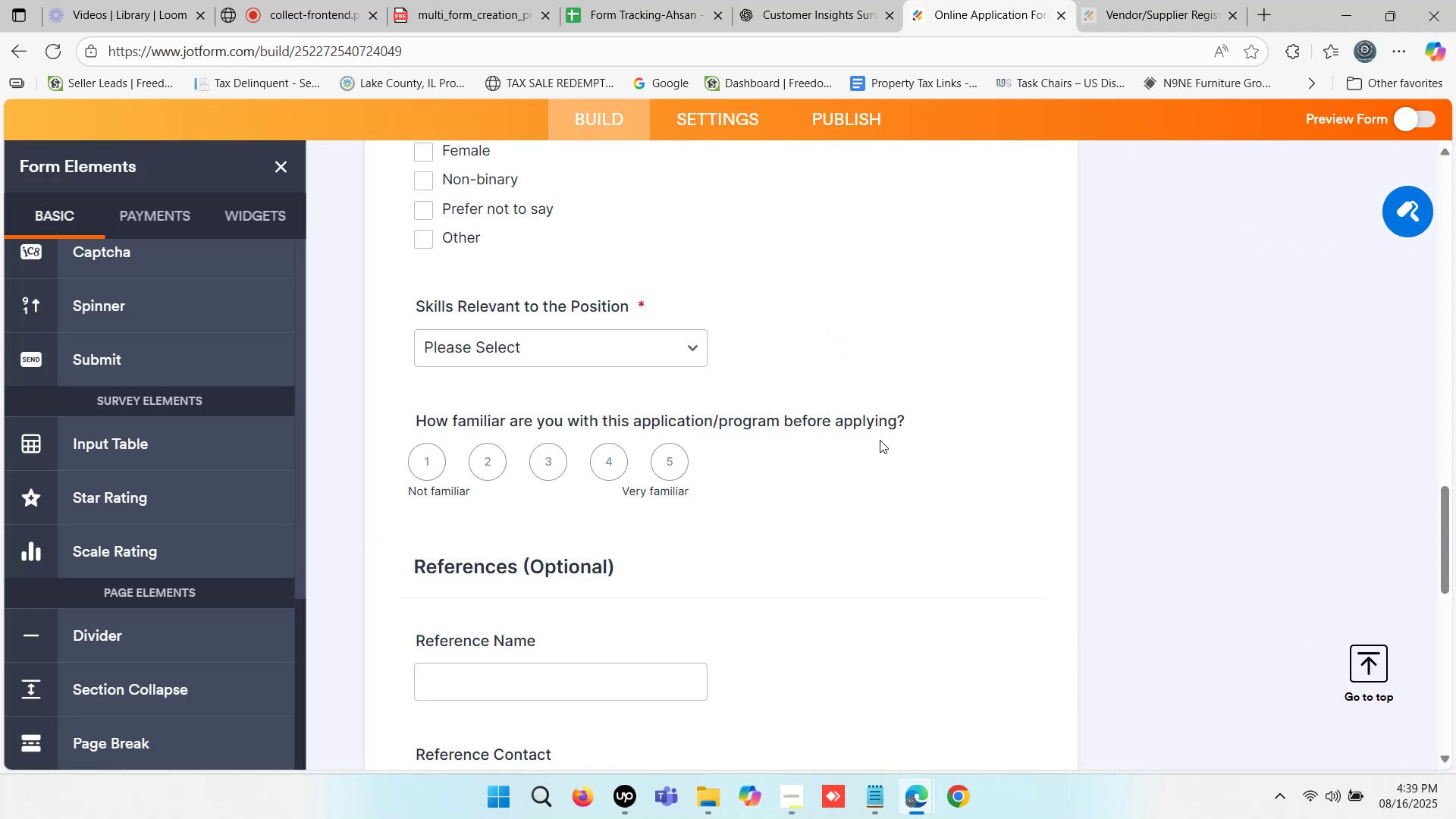 
left_click([880, 440])
 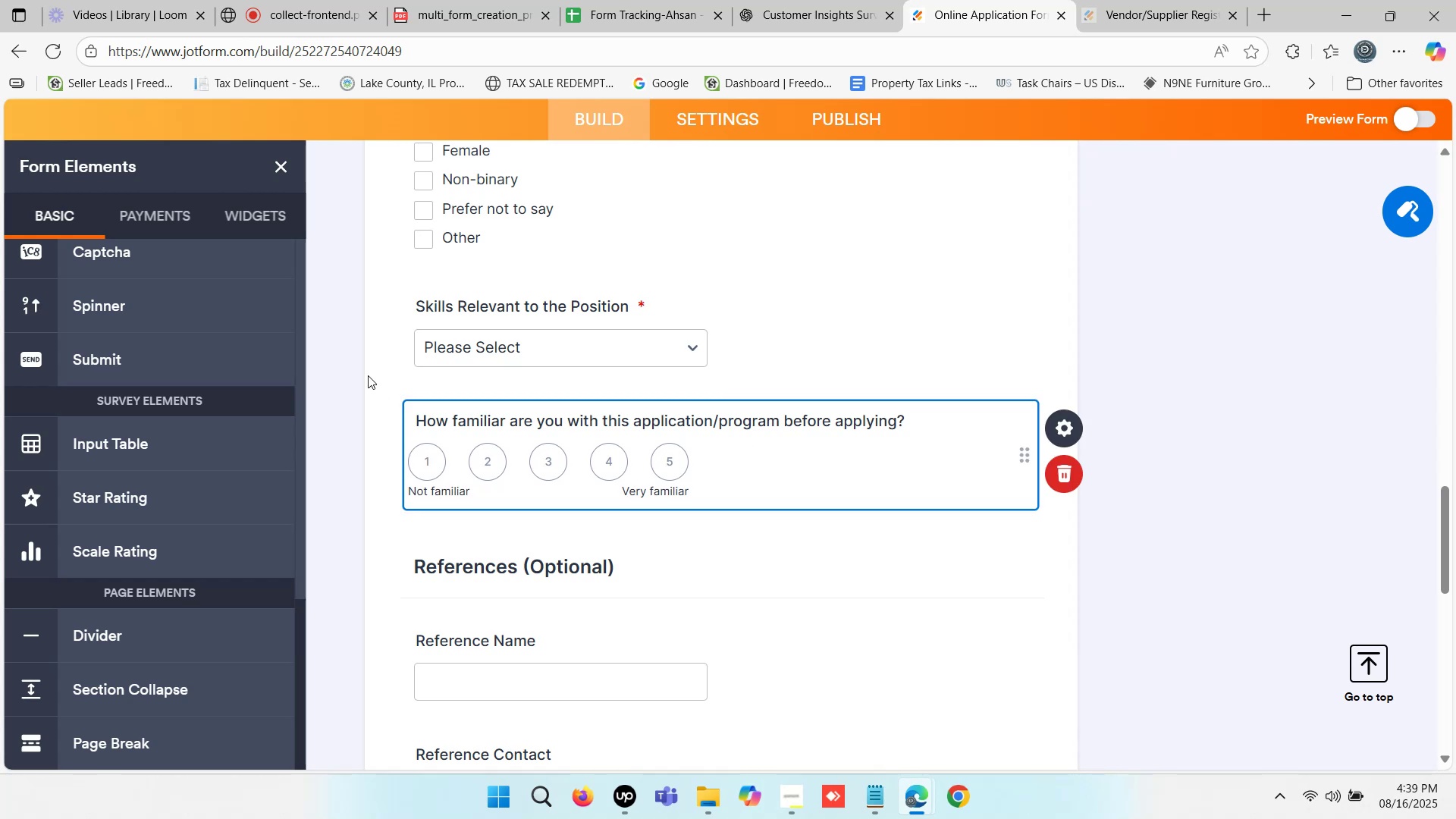 
left_click([386, 365])
 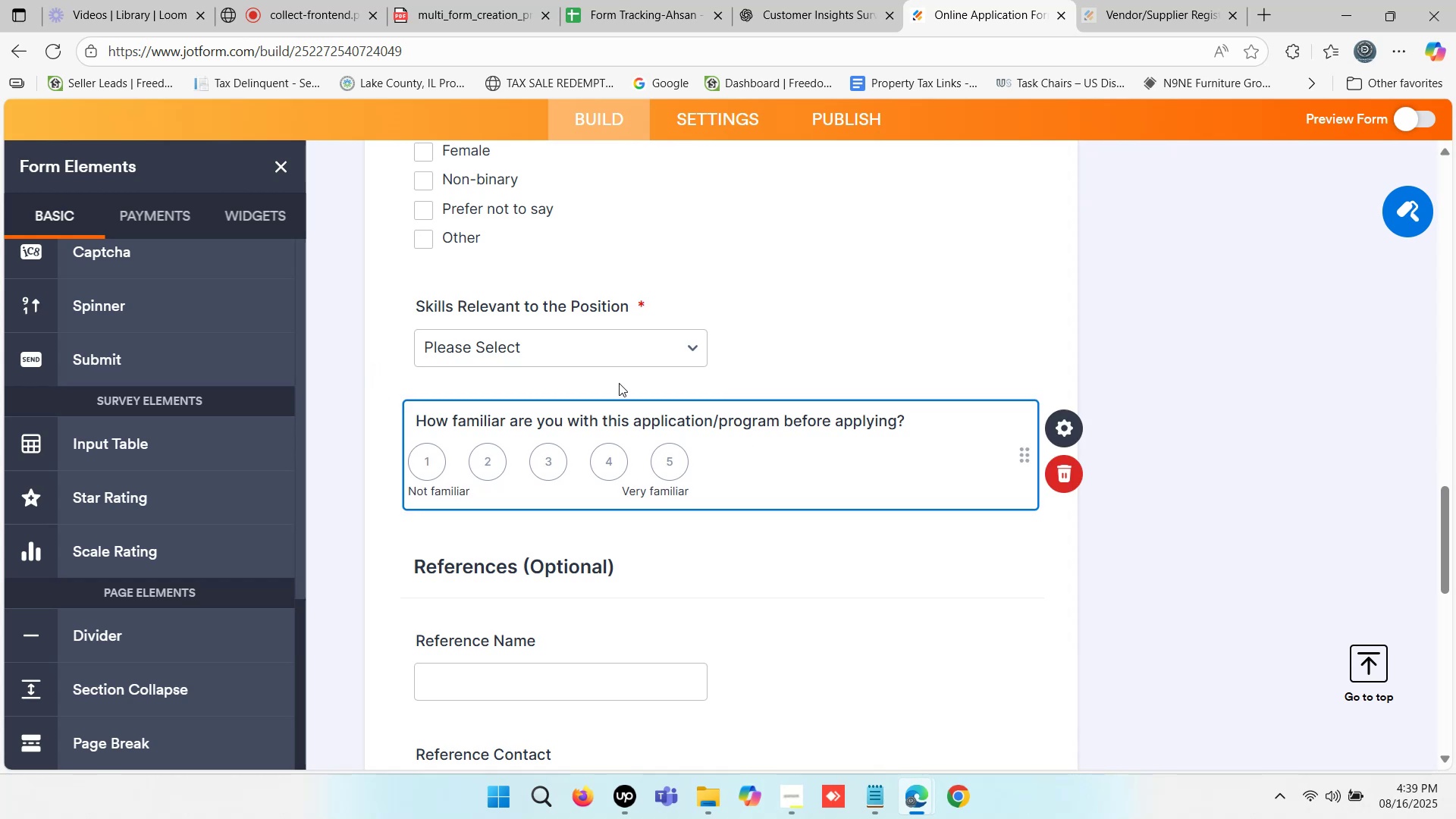 
scroll: coordinate [874, 309], scroll_direction: up, amount: 25.0
 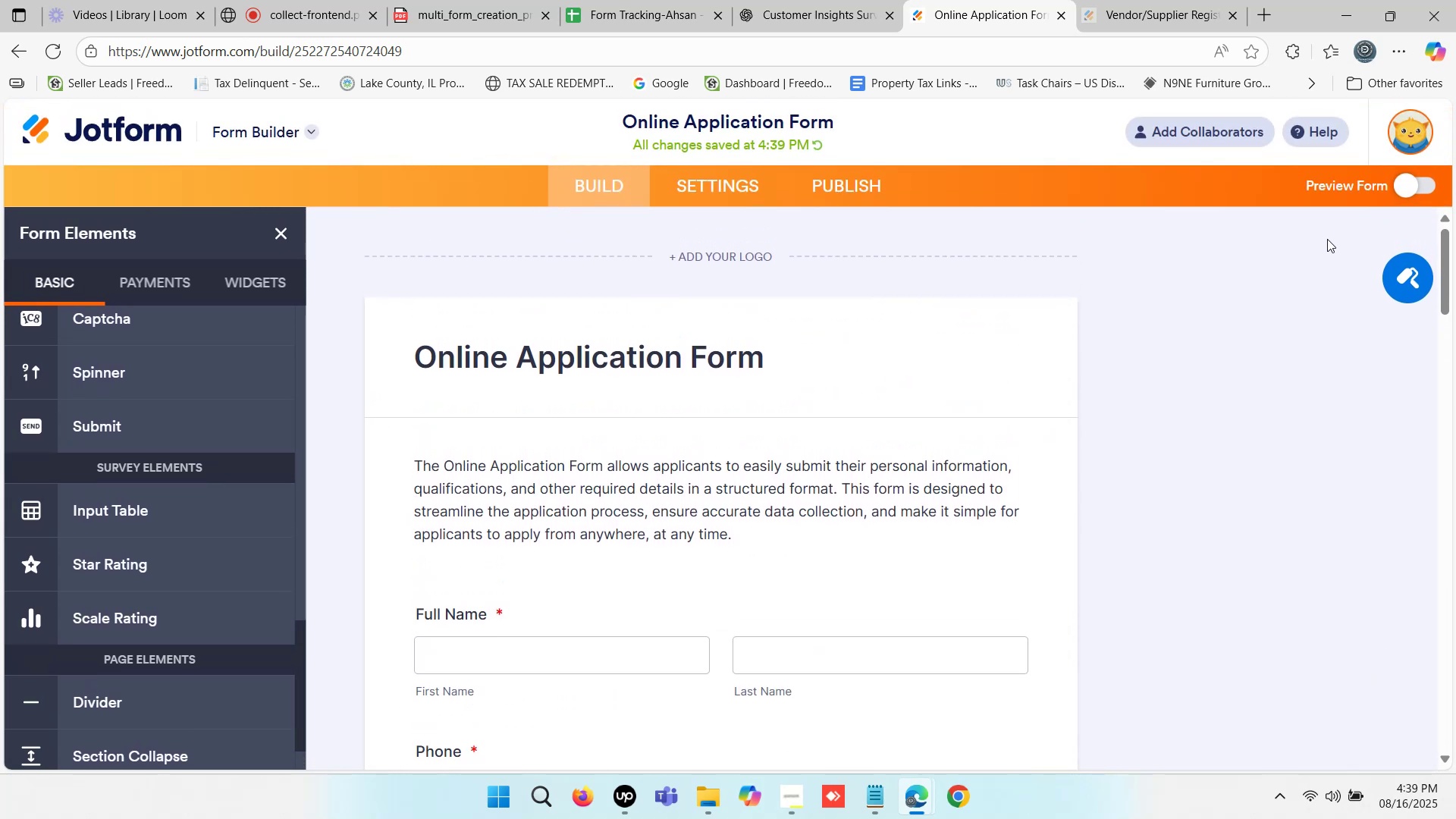 
left_click([1400, 184])
 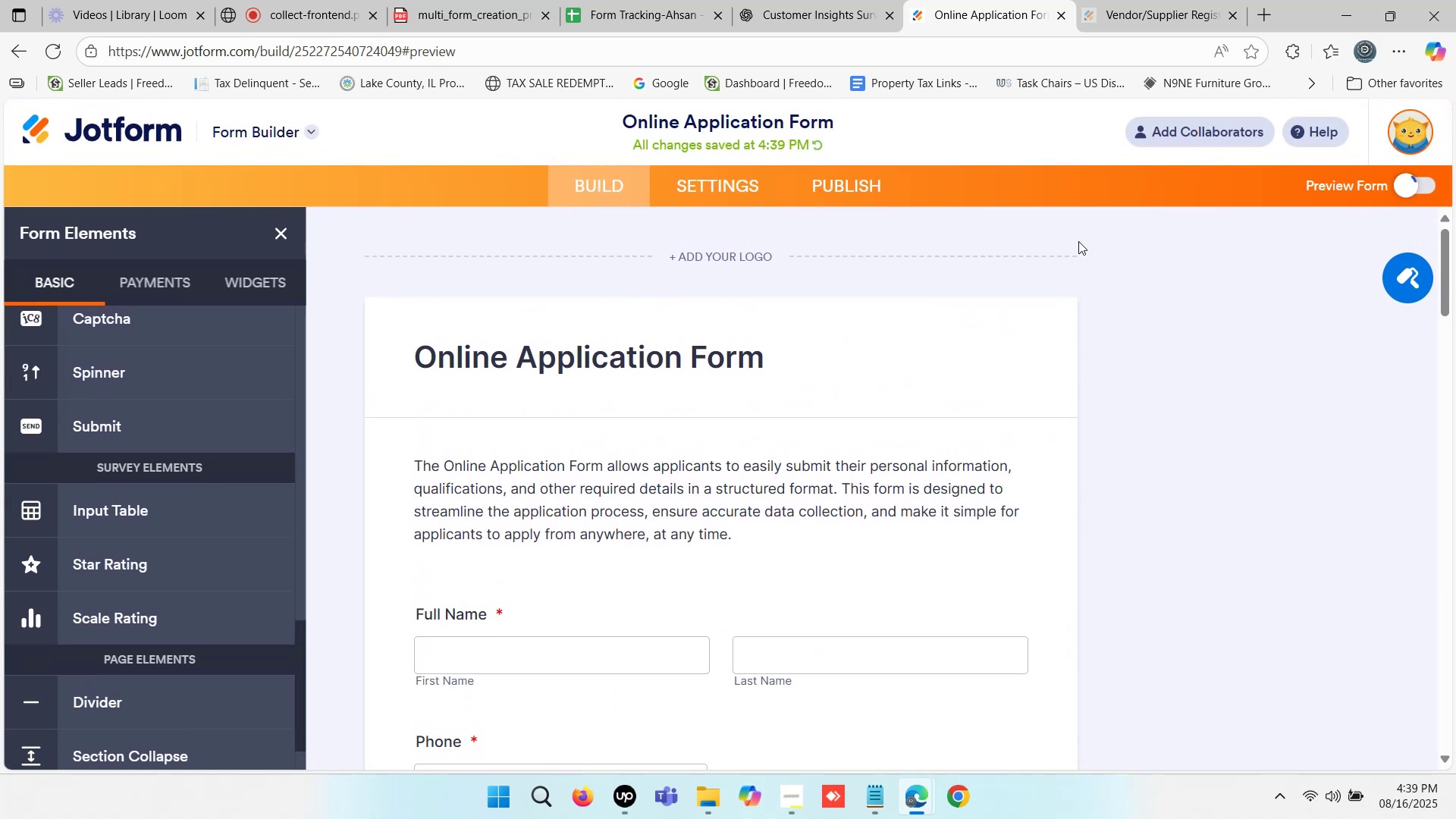 
scroll: coordinate [722, 370], scroll_direction: down, amount: 5.0
 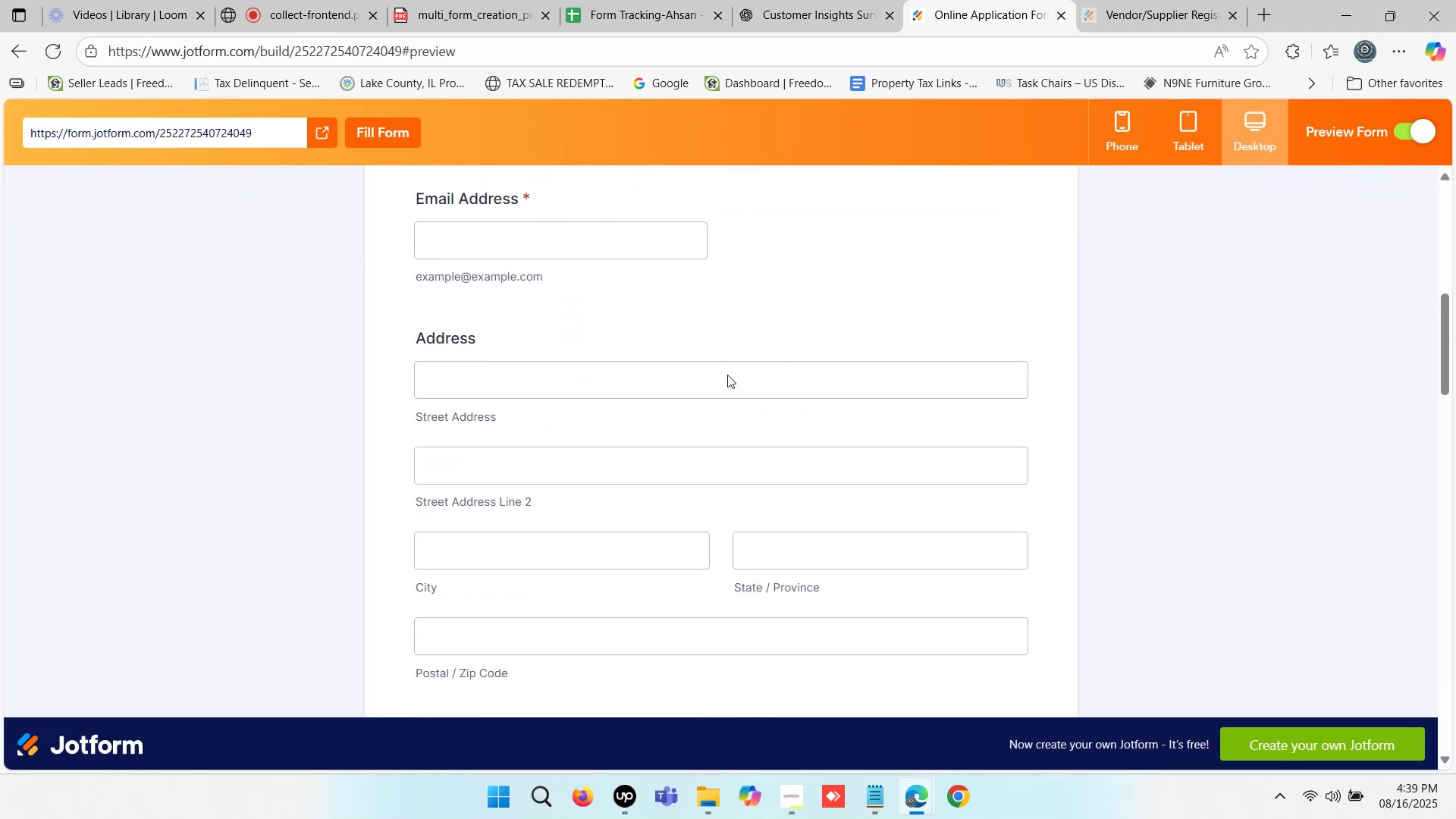 
scroll: coordinate [727, 375], scroll_direction: up, amount: 1.0
 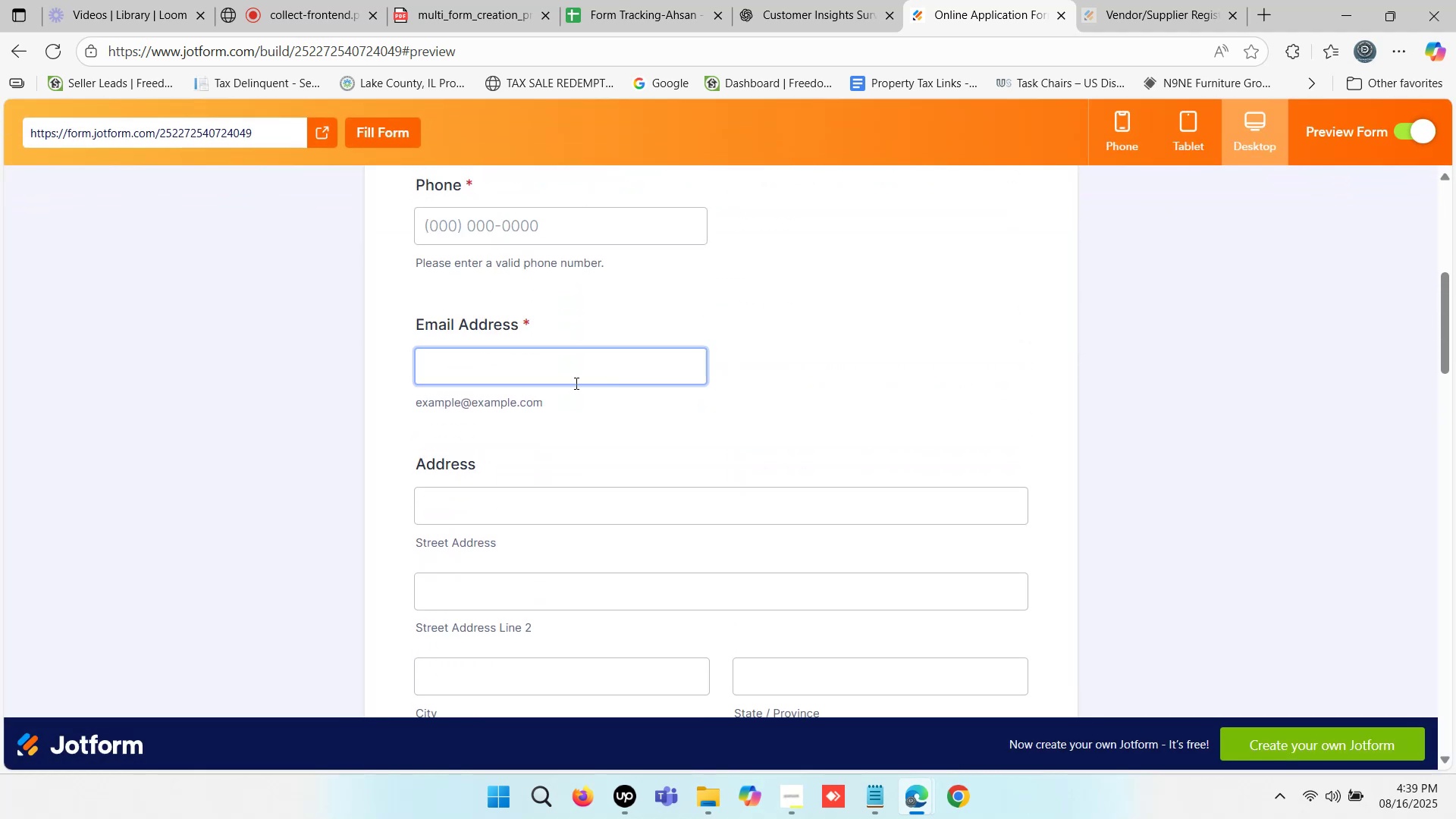 
left_click([557, 377])
 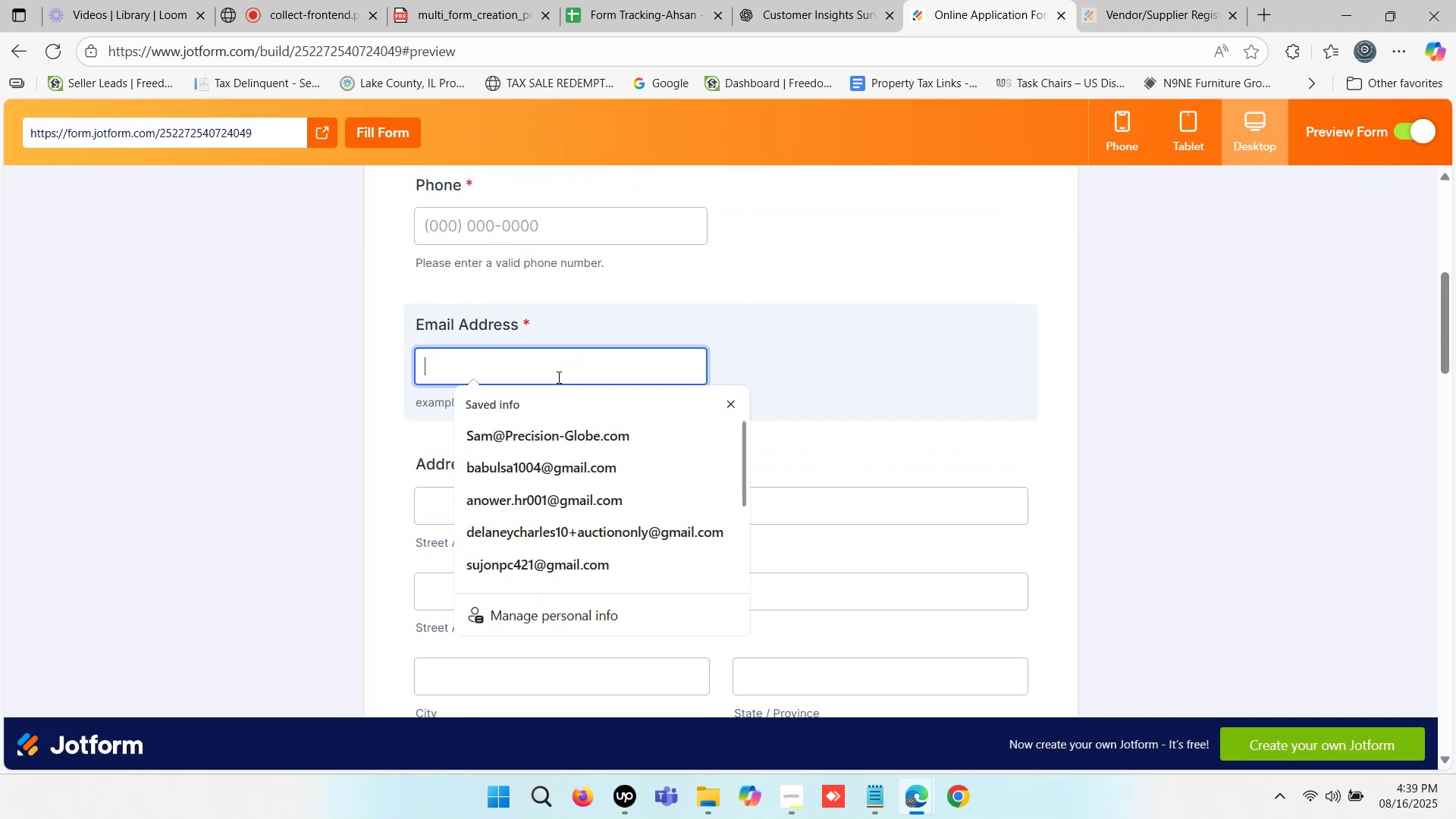 
scroll: coordinate [558, 373], scroll_direction: up, amount: 2.0
 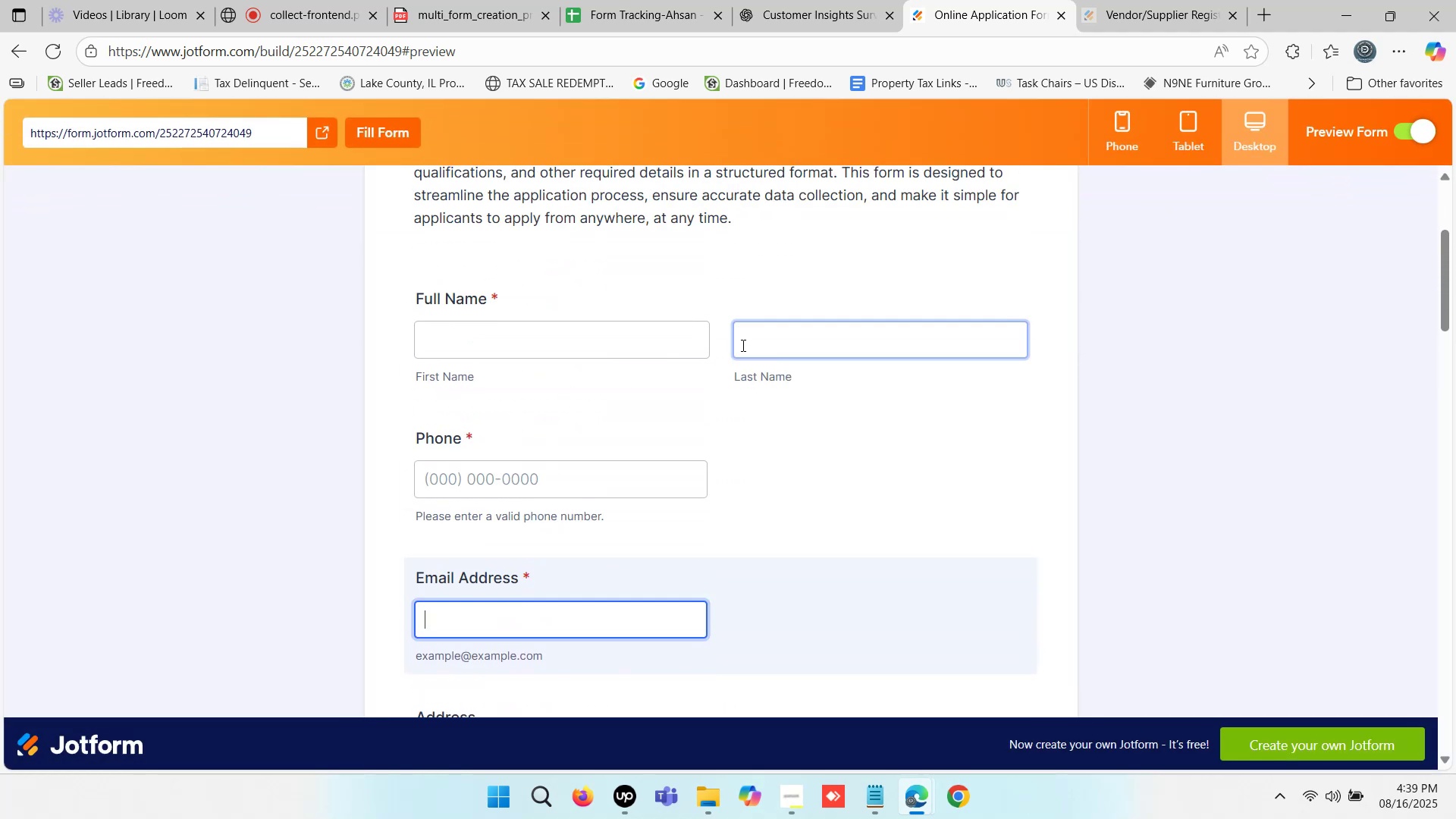 
scroll: coordinate [621, 315], scroll_direction: down, amount: 7.0
 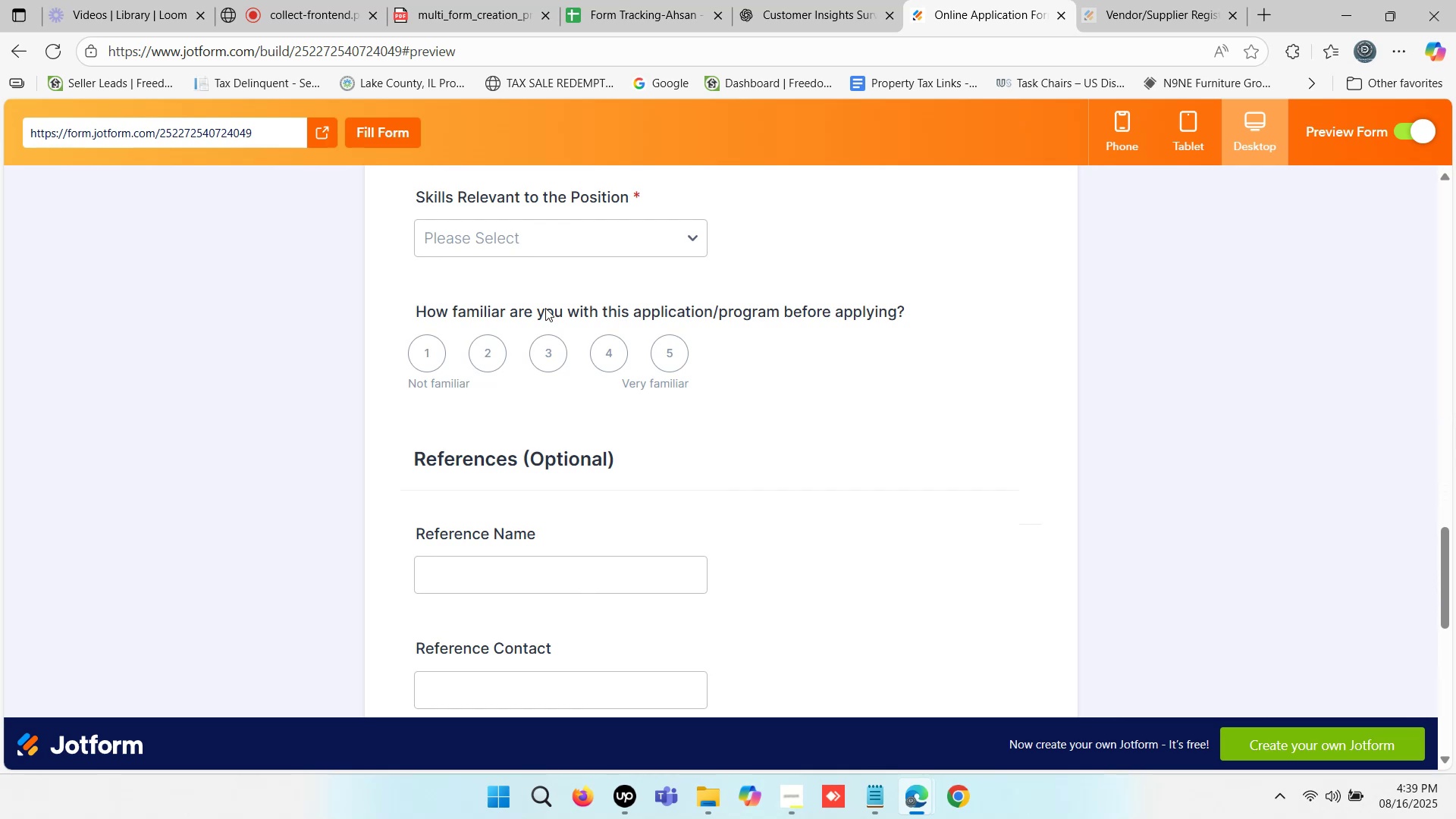 
left_click([510, 304])
 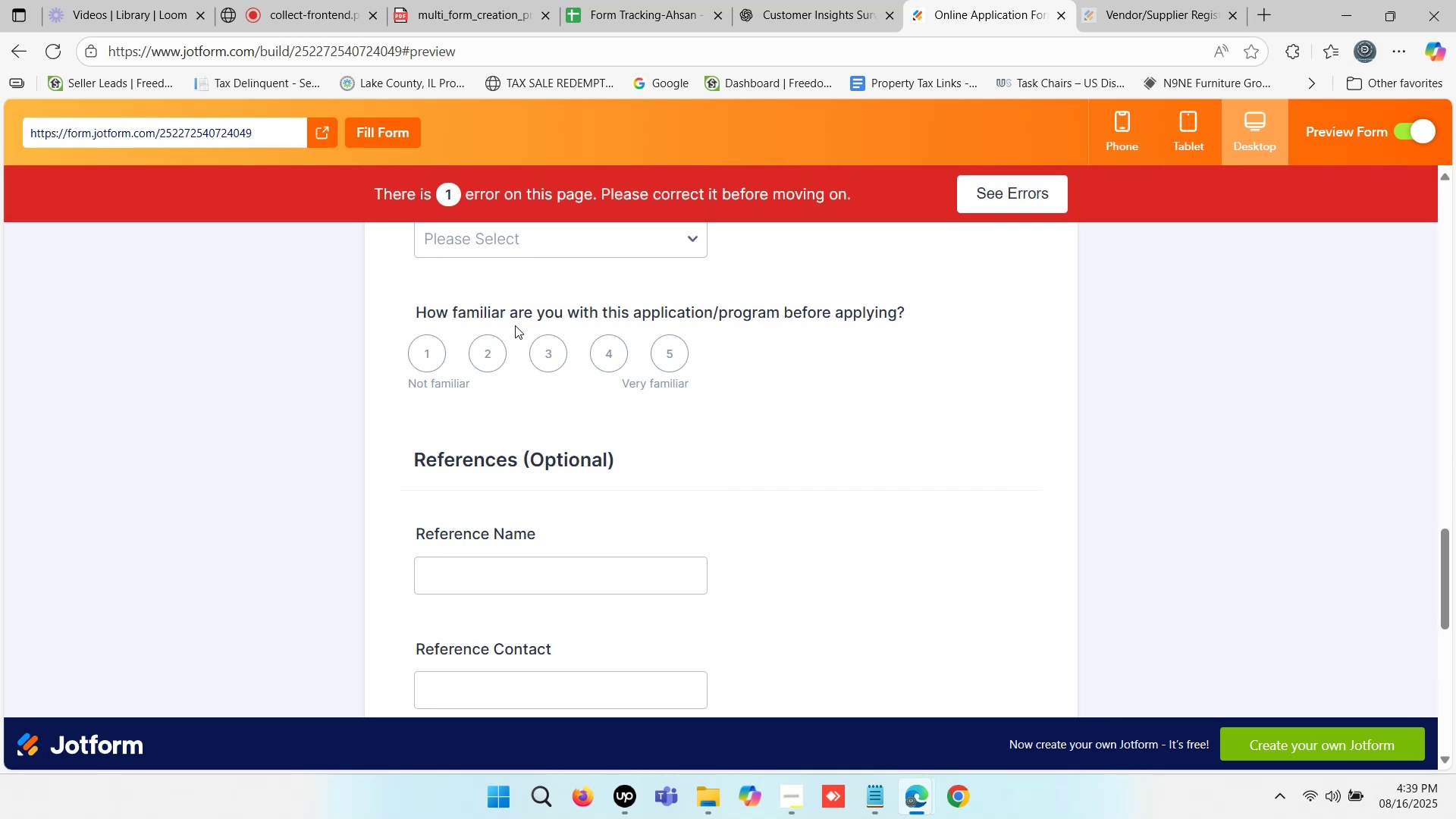 
scroll: coordinate [527, 369], scroll_direction: down, amount: 6.0
 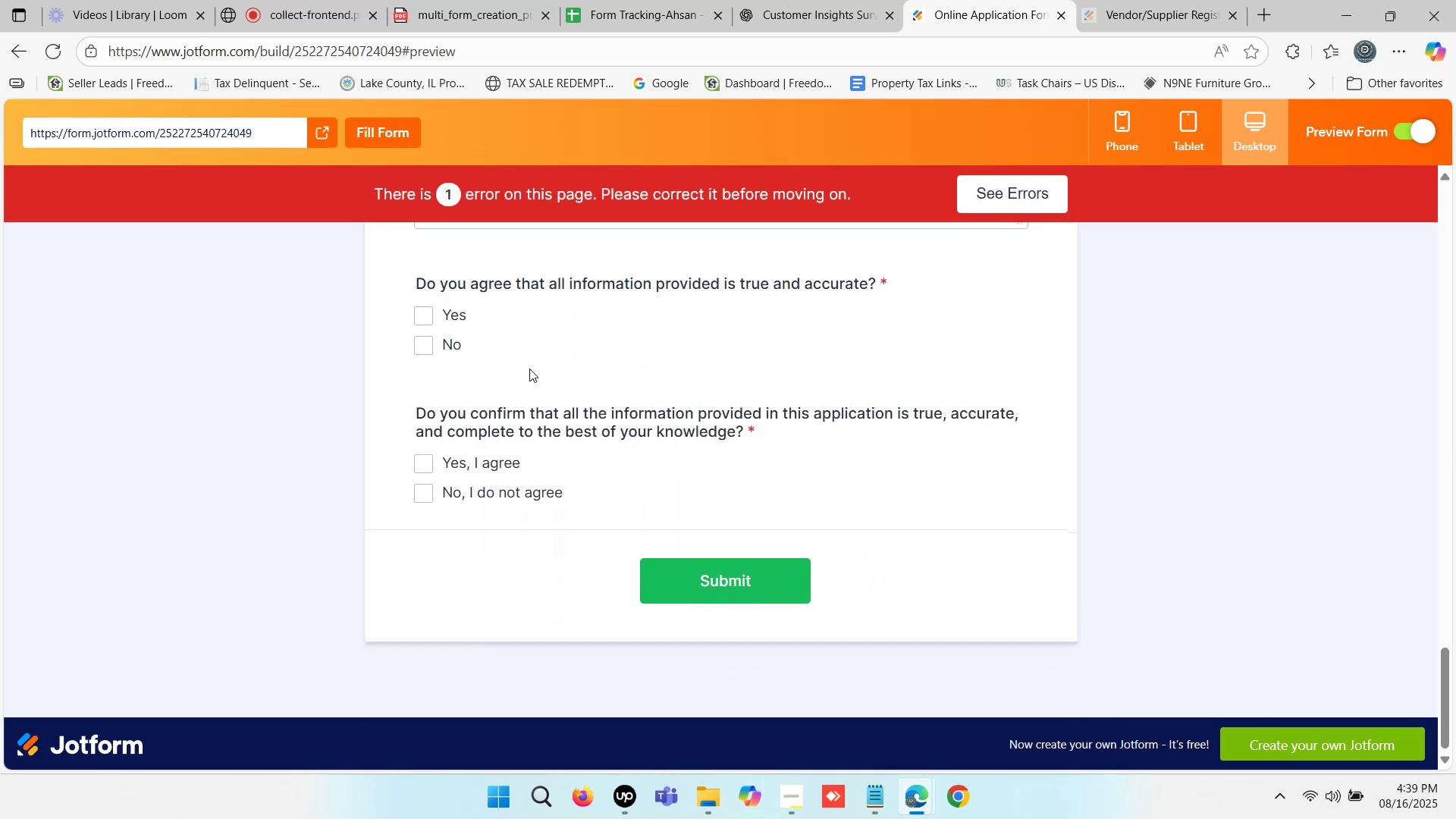 
scroll: coordinate [541, 372], scroll_direction: up, amount: 5.0
 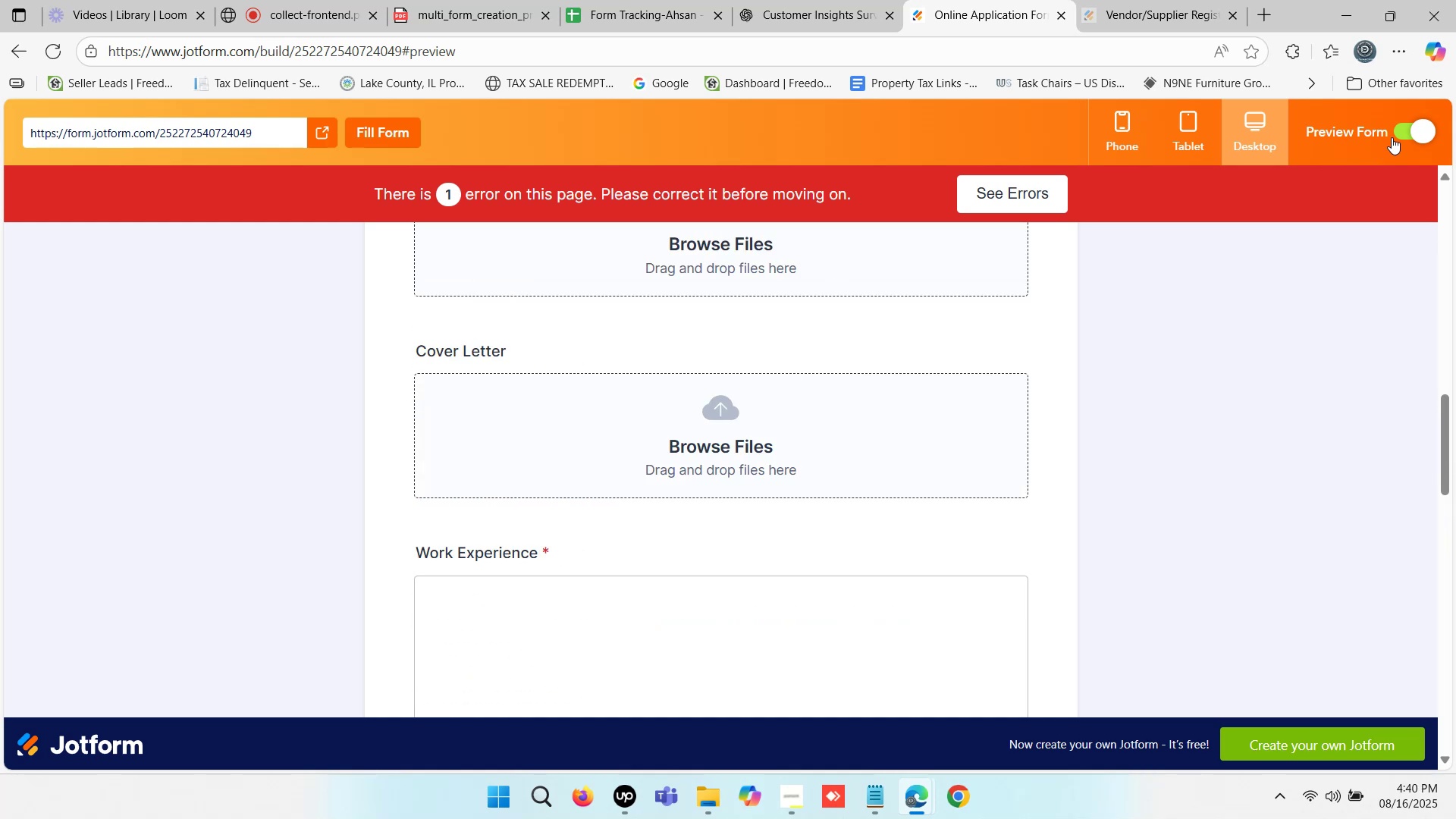 
left_click([1421, 125])
 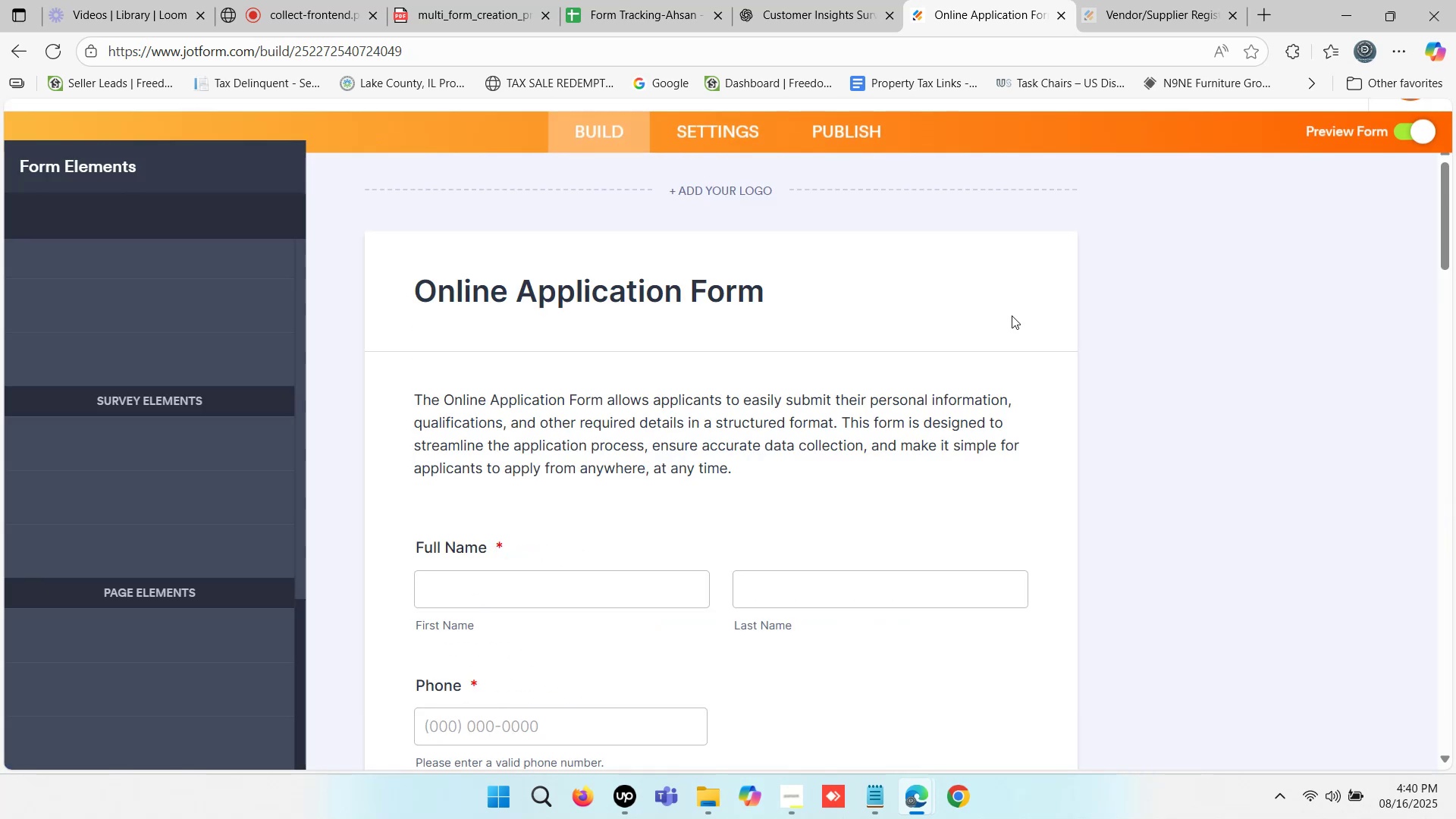 
scroll: coordinate [723, 353], scroll_direction: down, amount: 11.0
 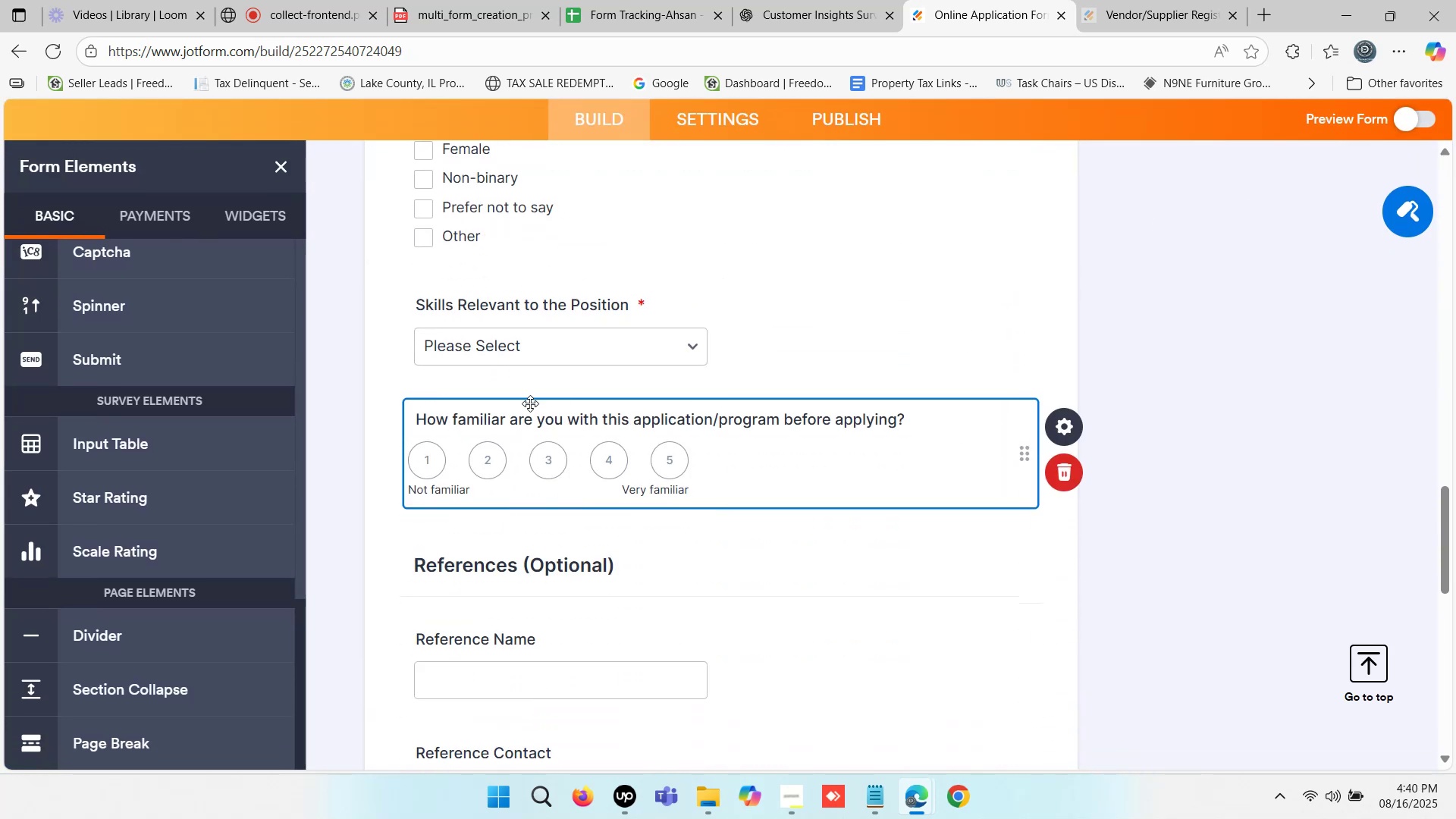 
left_click([509, 420])
 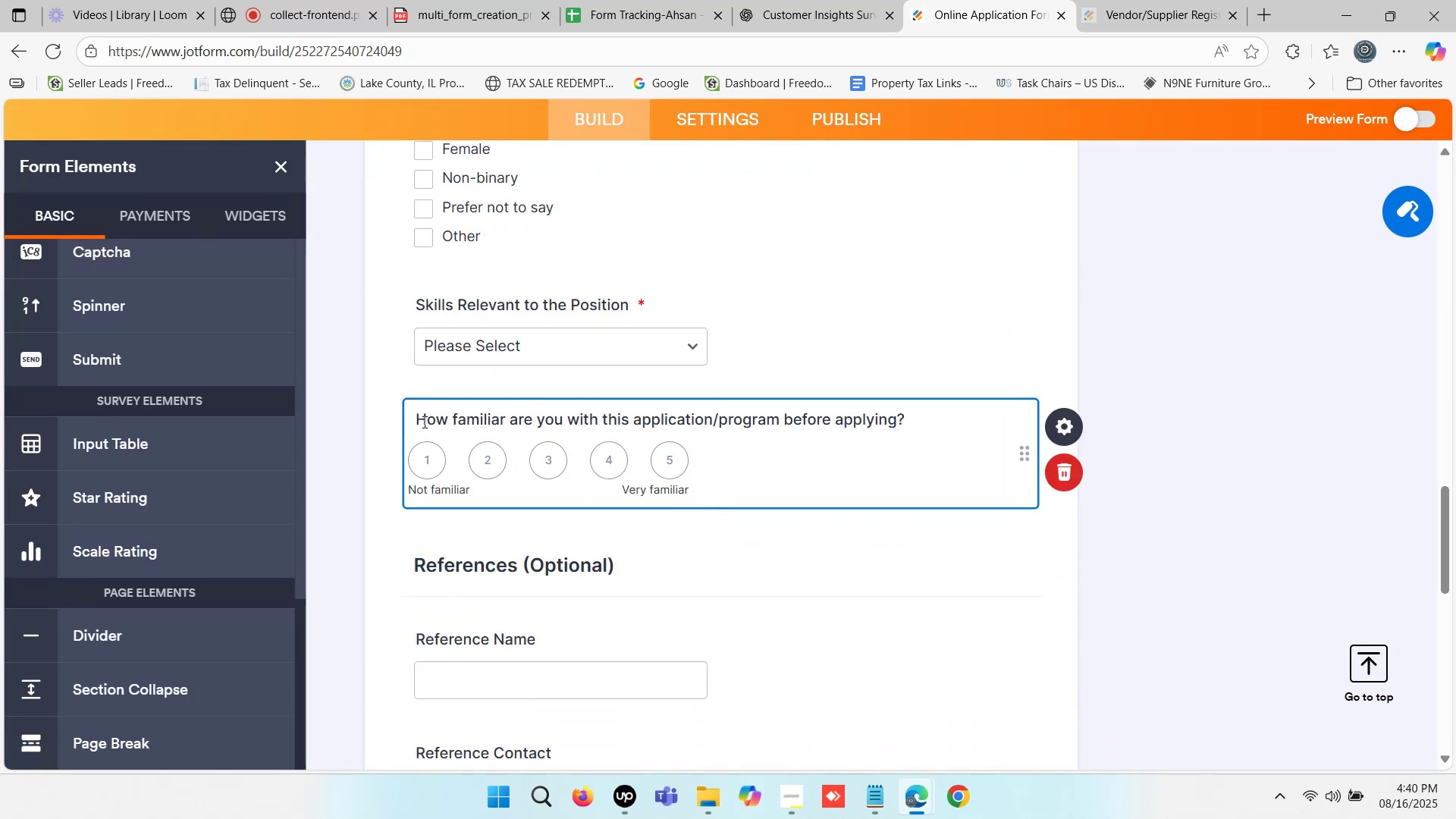 
left_click([417, 417])
 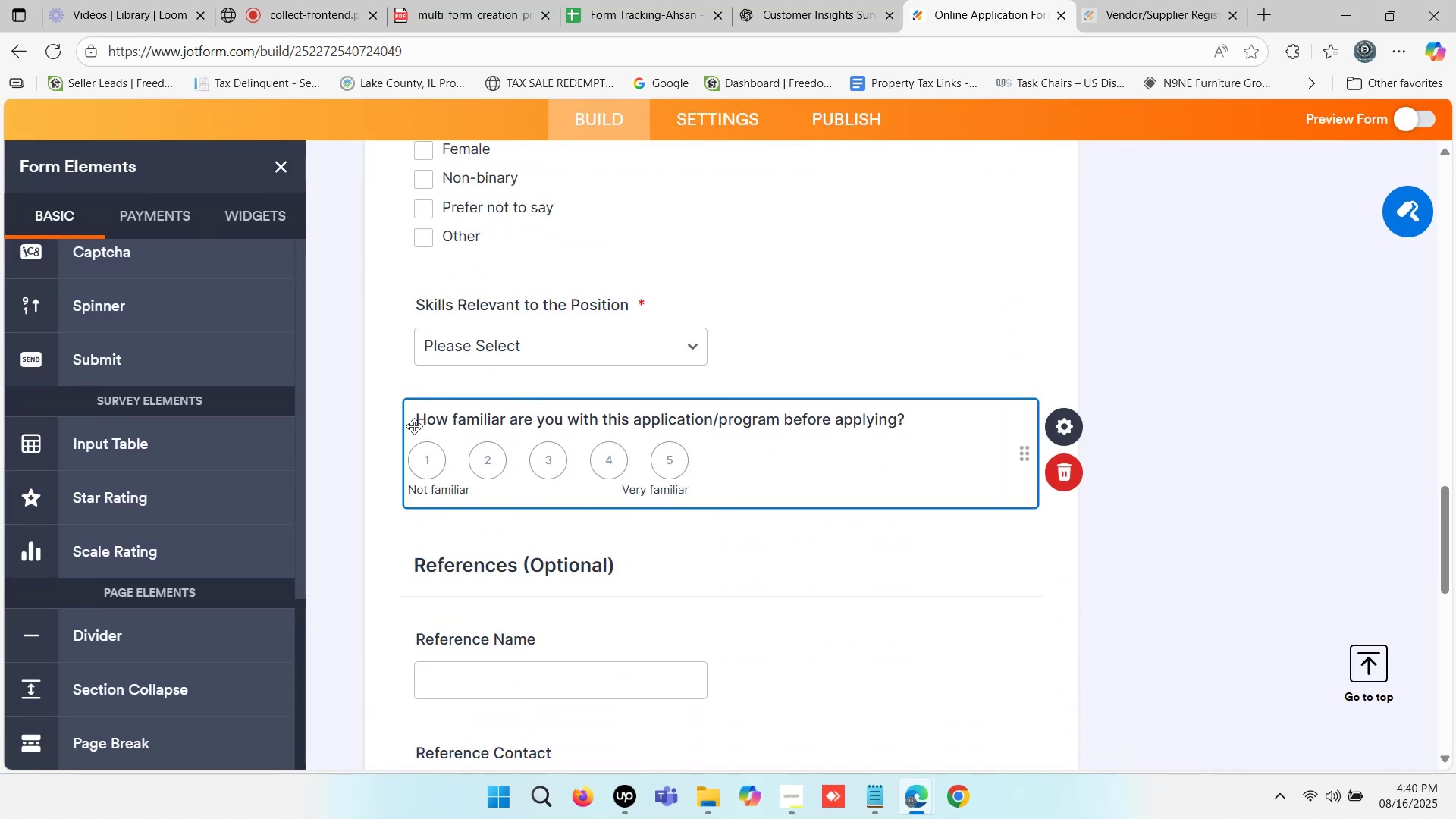 
key(Backspace)
 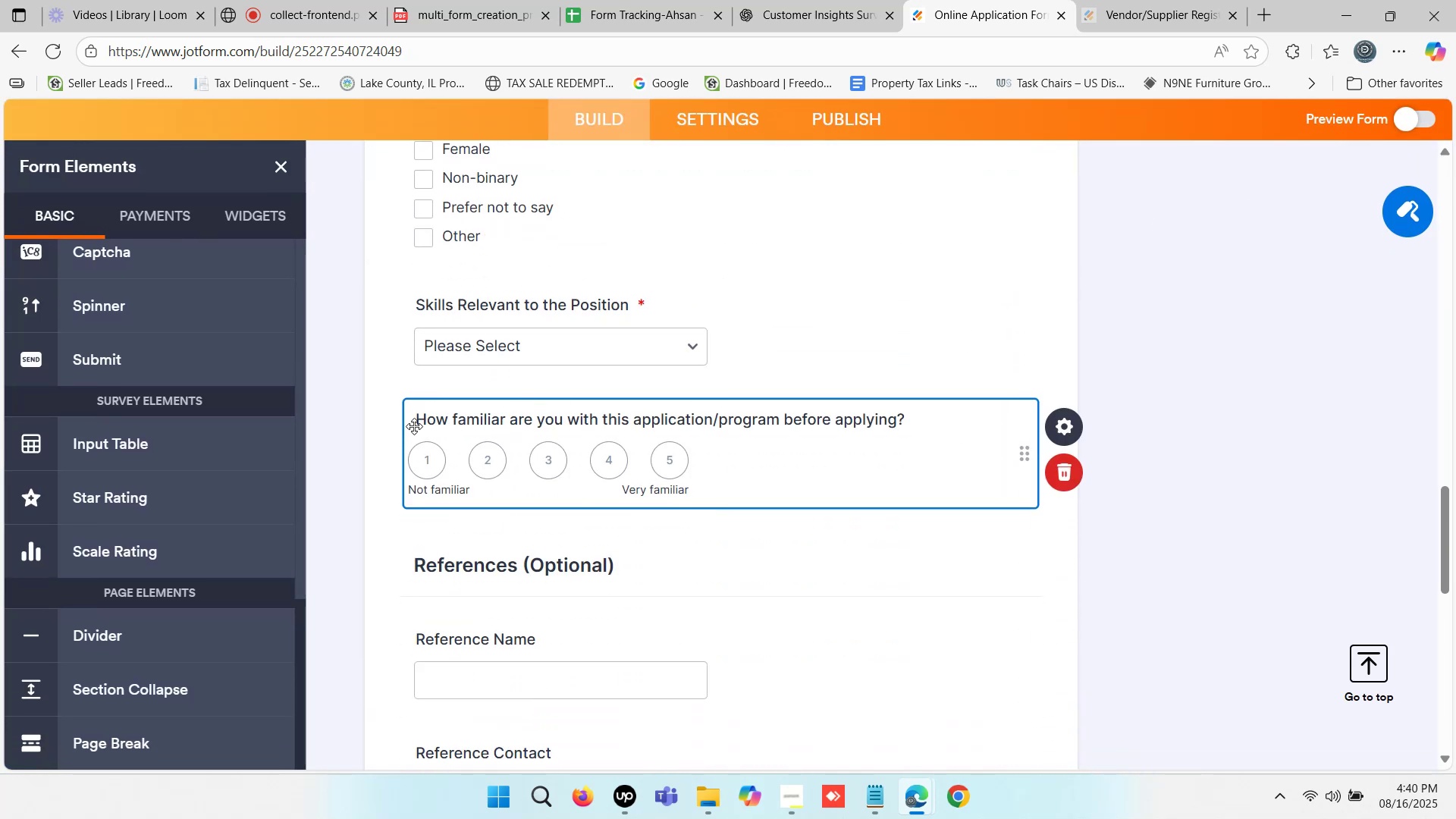 
key(Backspace)
 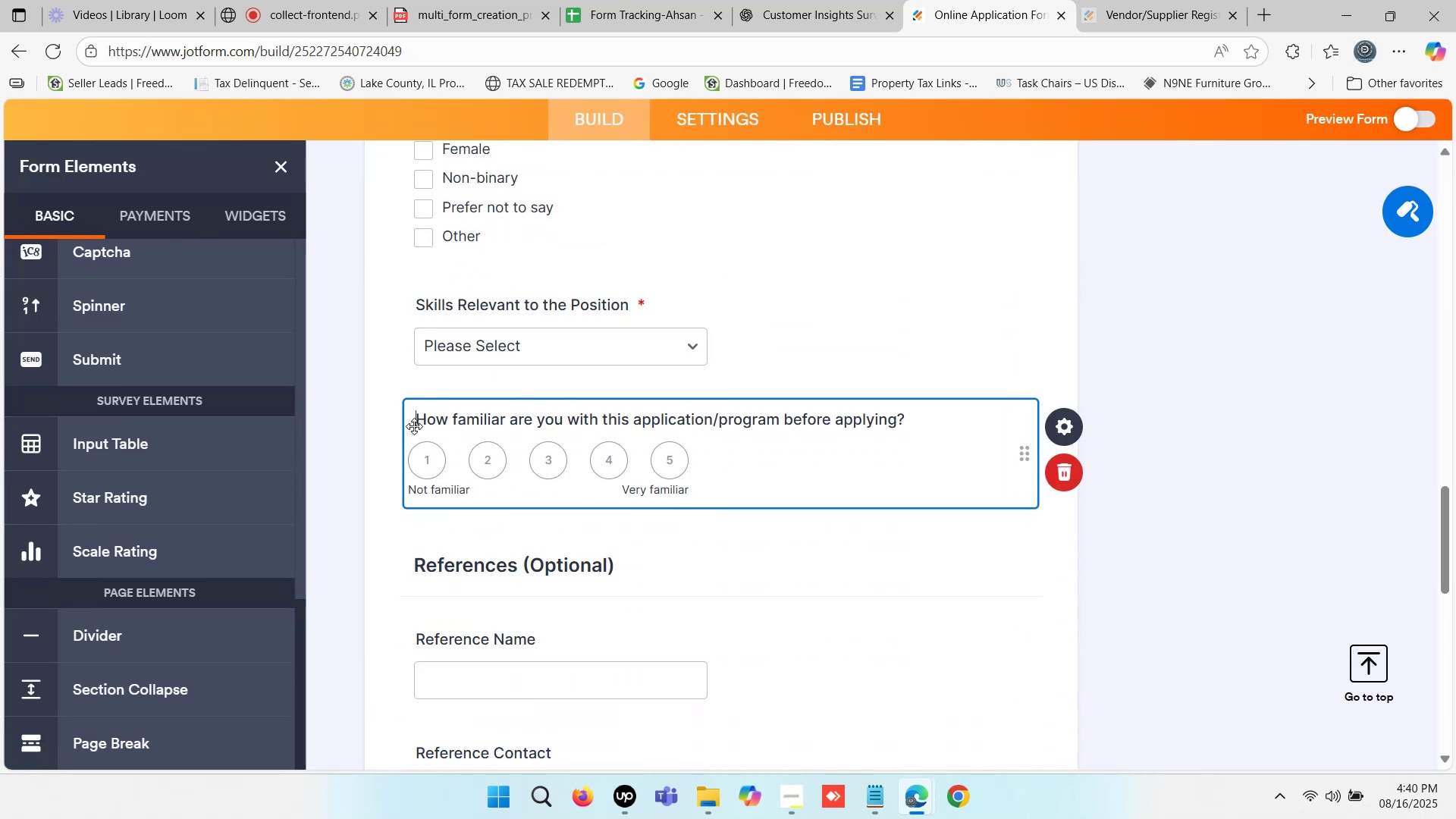 
key(Backspace)
 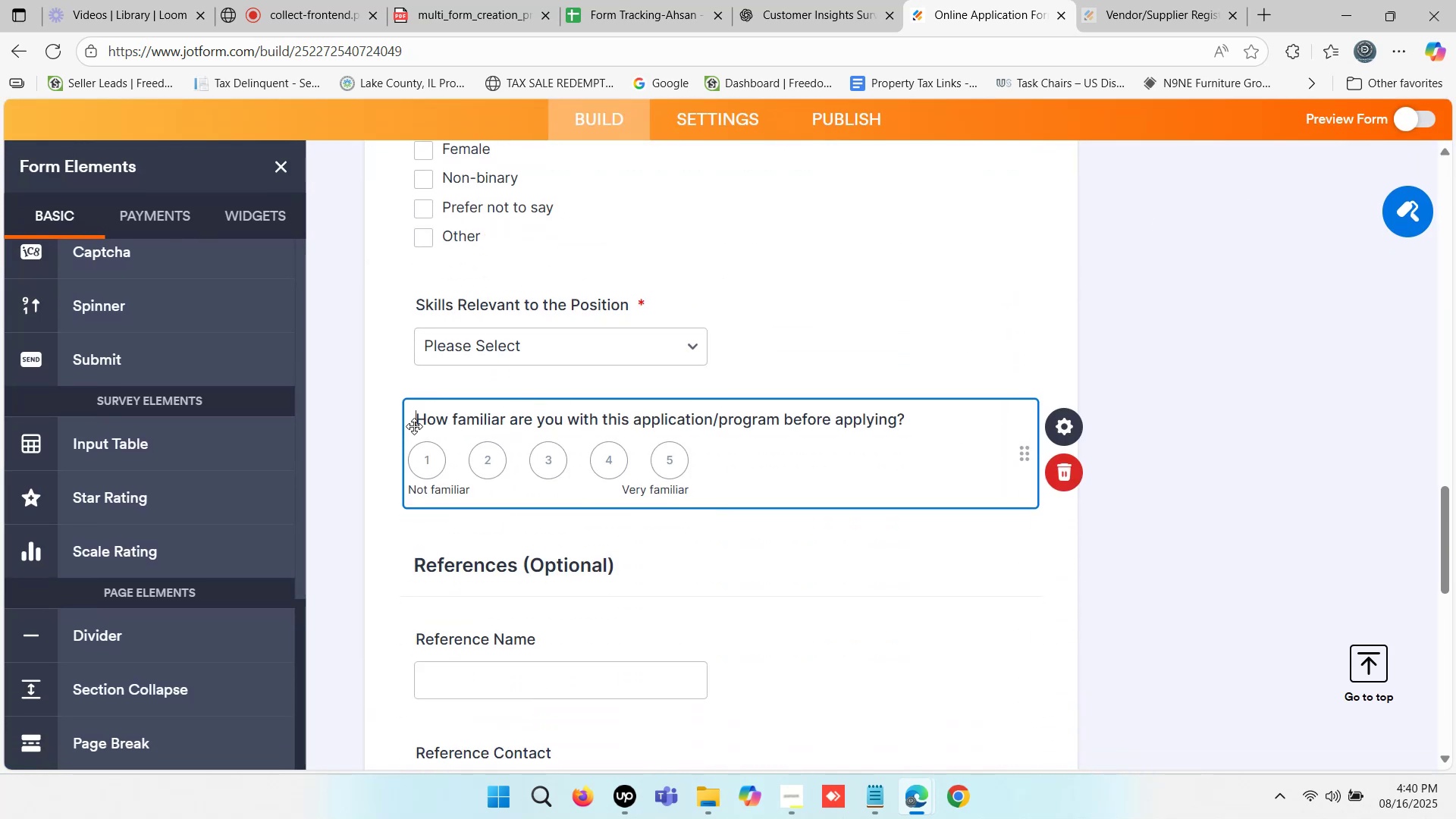 
key(Backspace)
 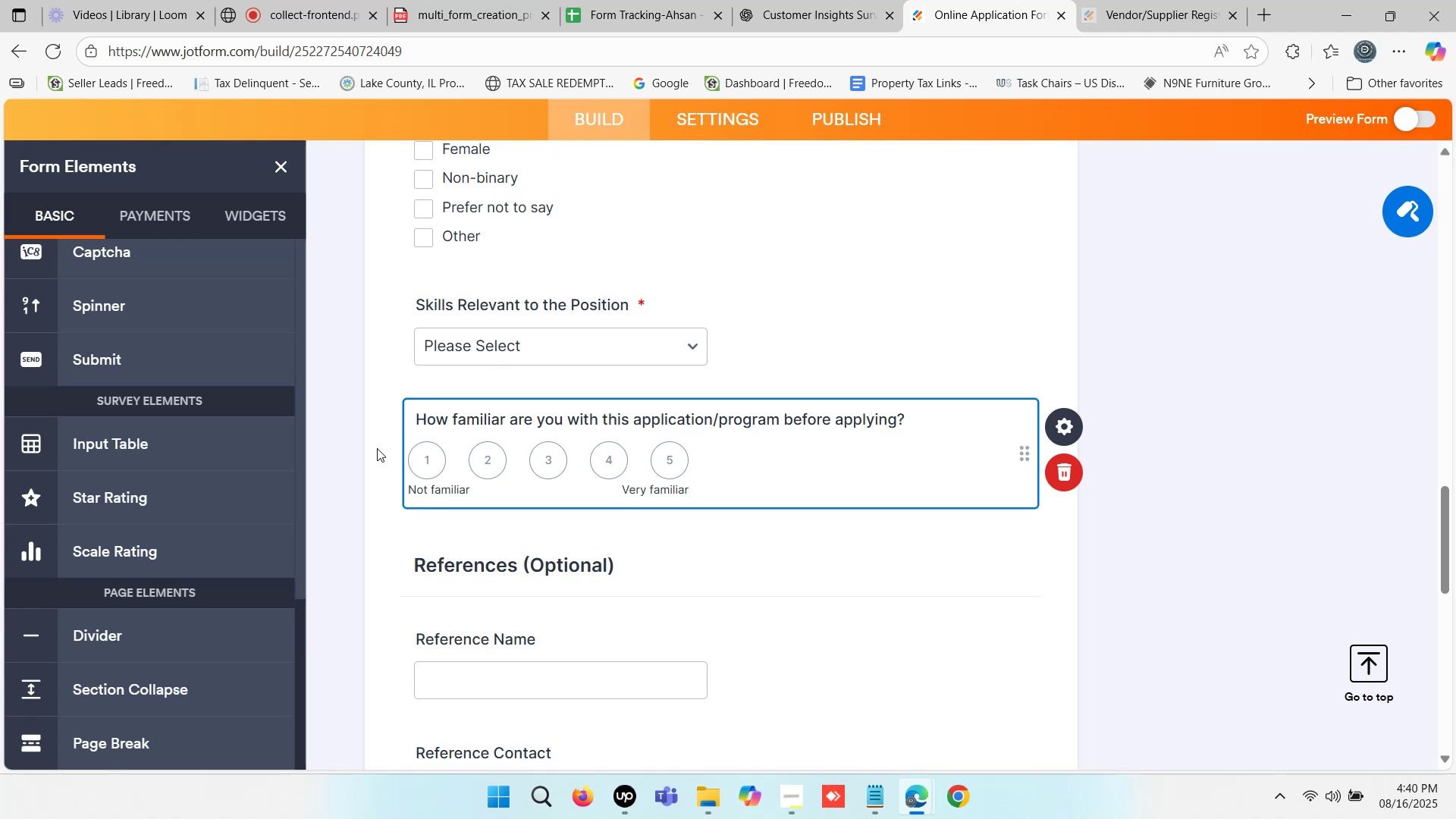 
left_click([375, 450])
 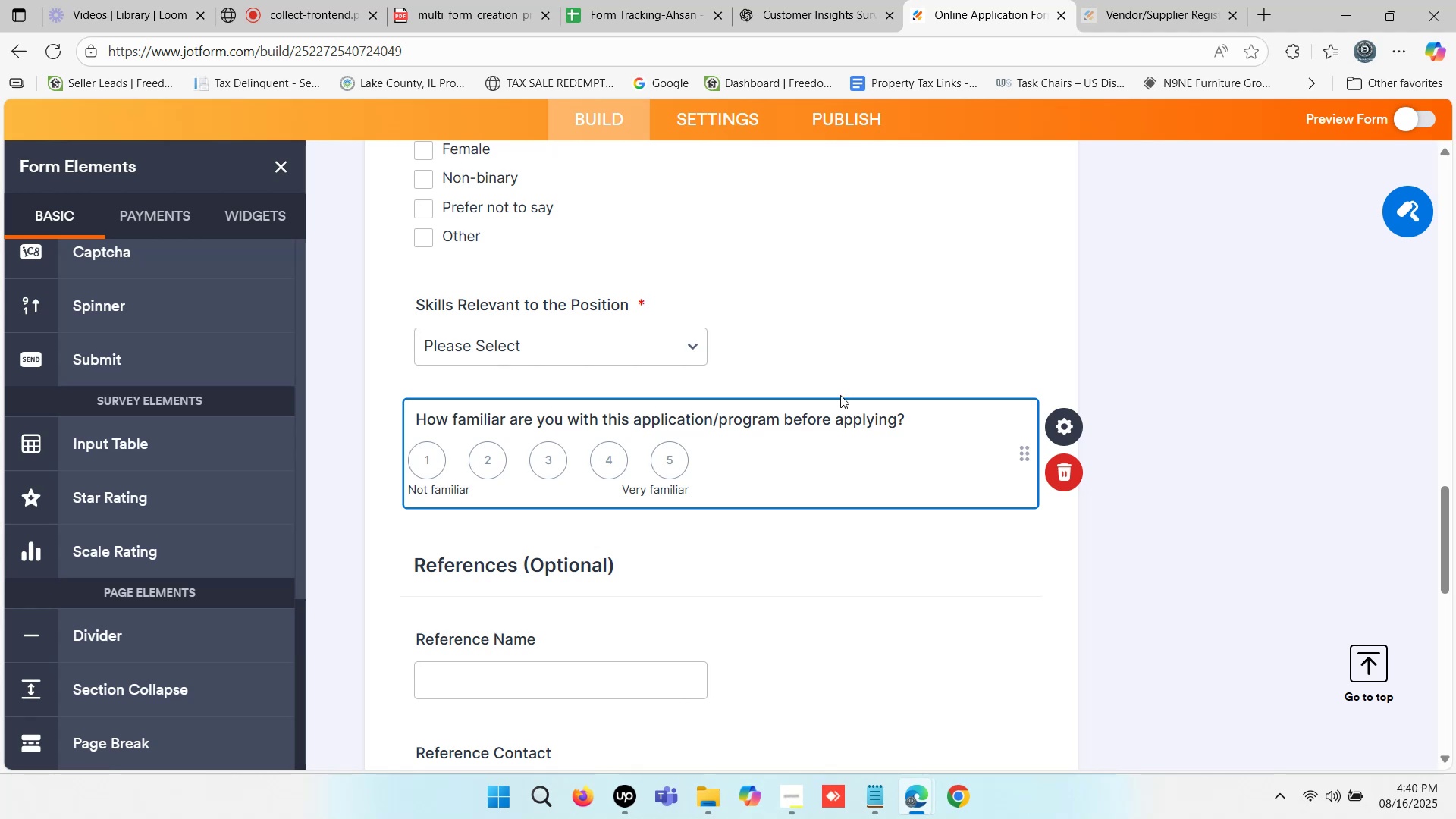 
scroll: coordinate [846, 393], scroll_direction: down, amount: 1.0
 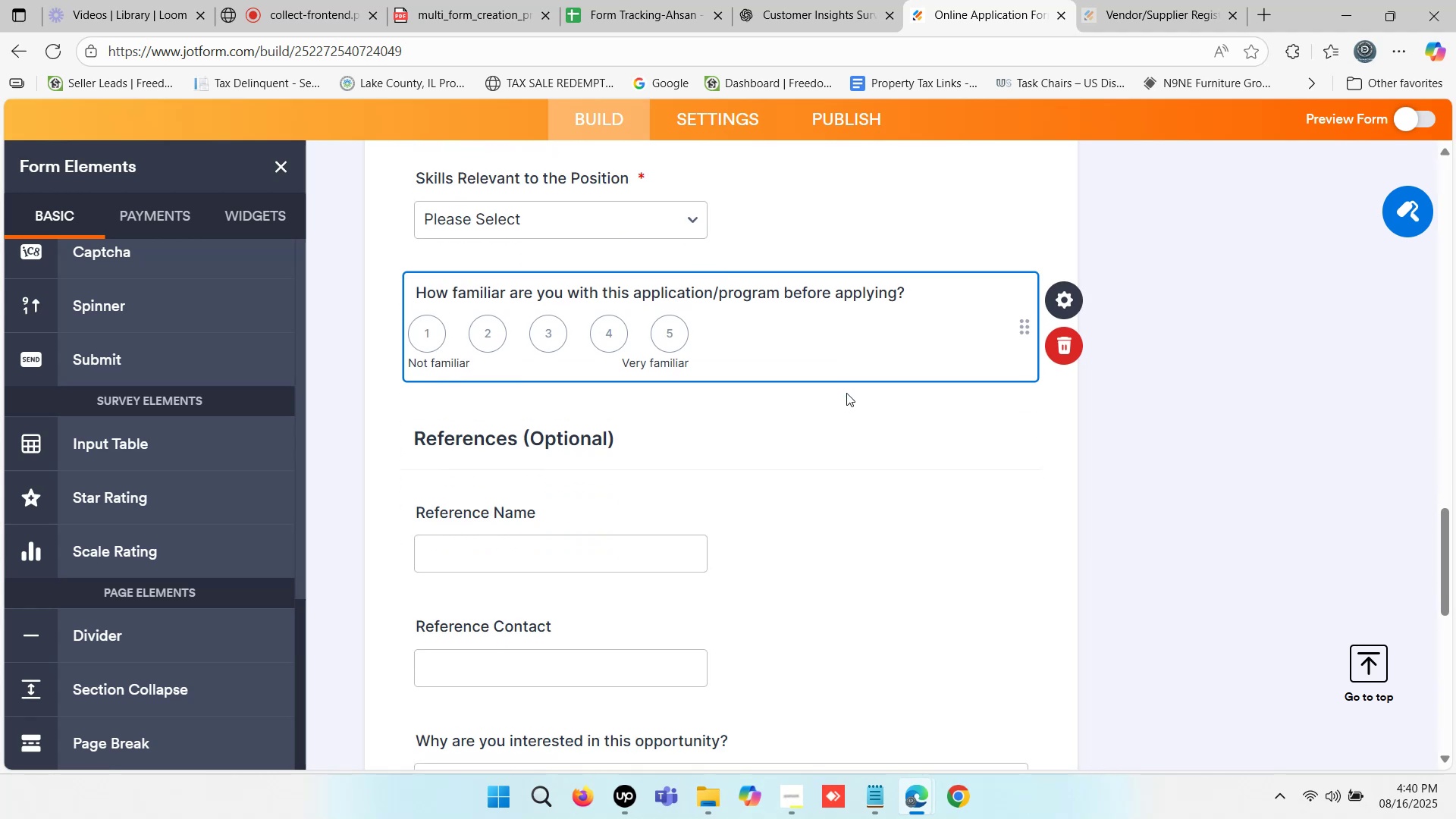 
scroll: coordinate [846, 393], scroll_direction: up, amount: 3.0
 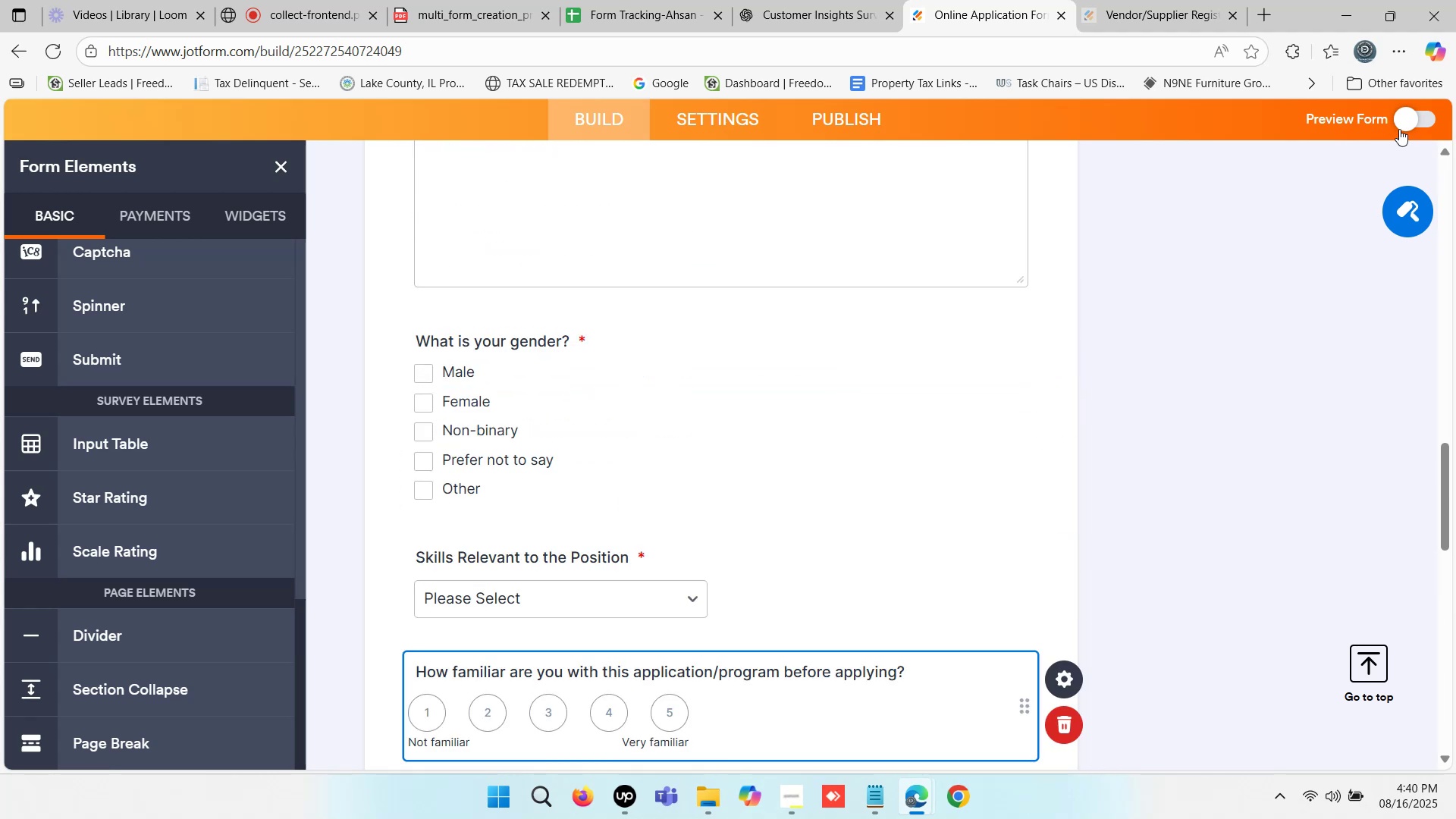 
left_click([1408, 118])
 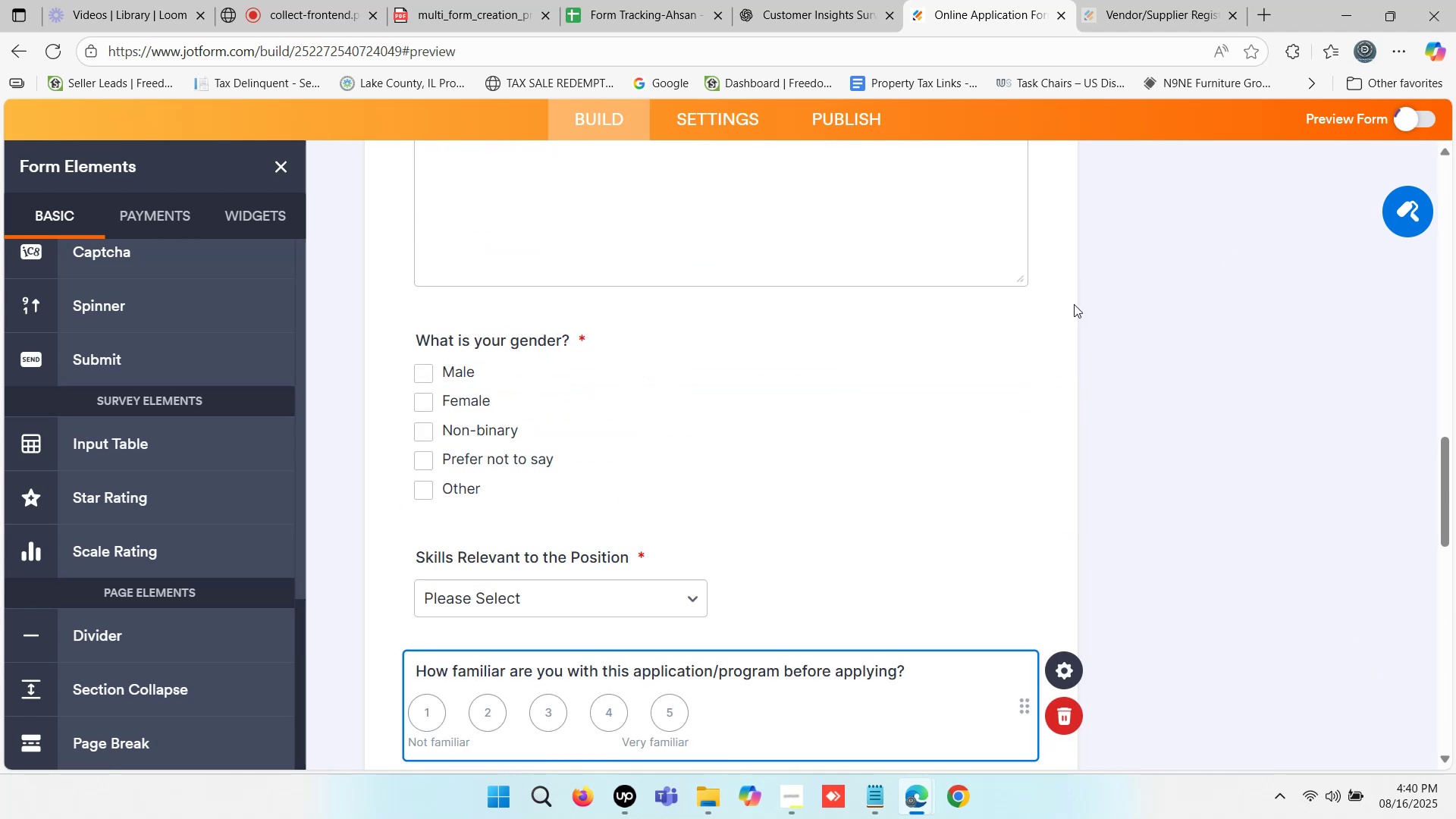 
scroll: coordinate [650, 370], scroll_direction: down, amount: 12.0
 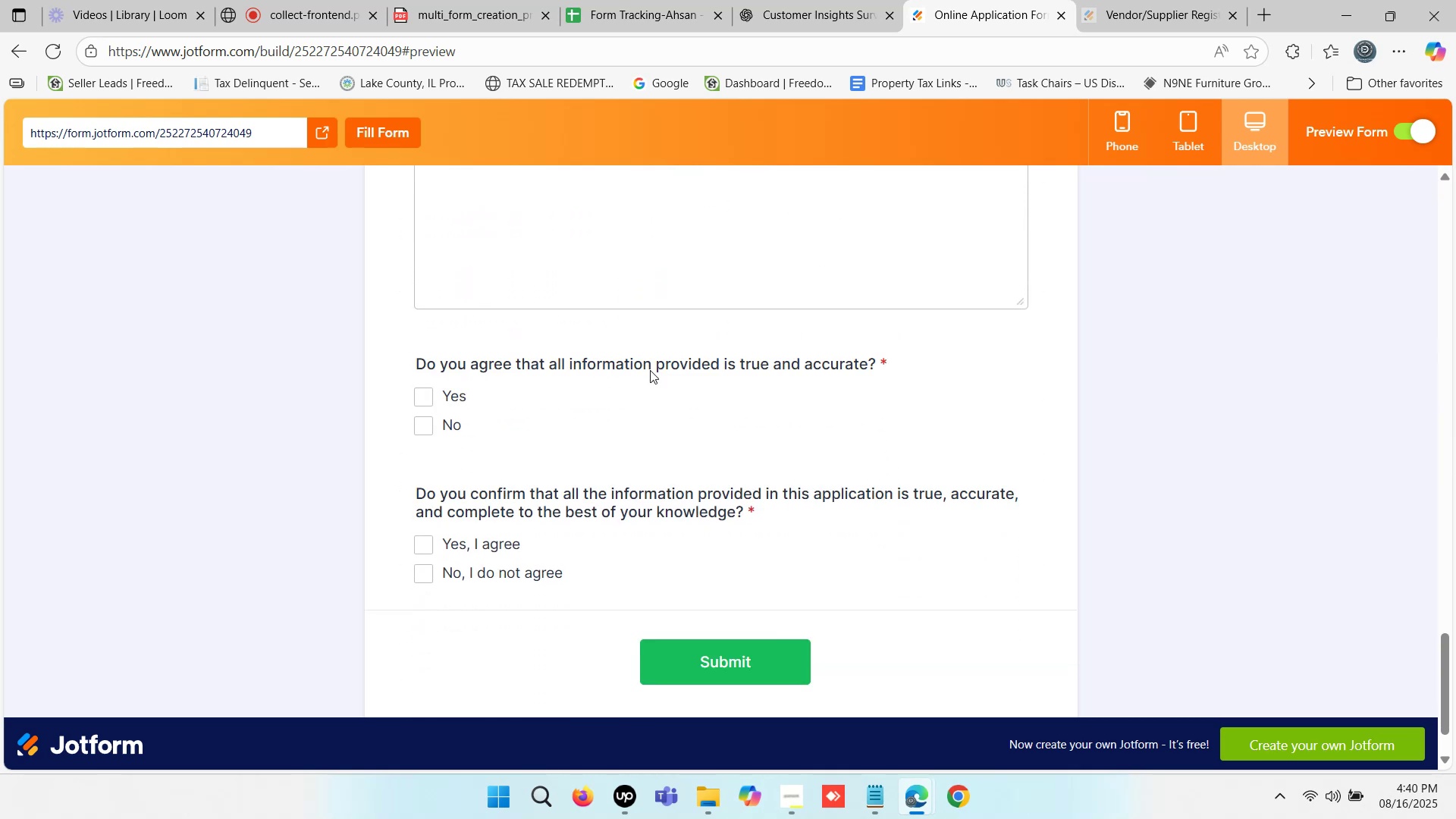 
wait(8.15)
 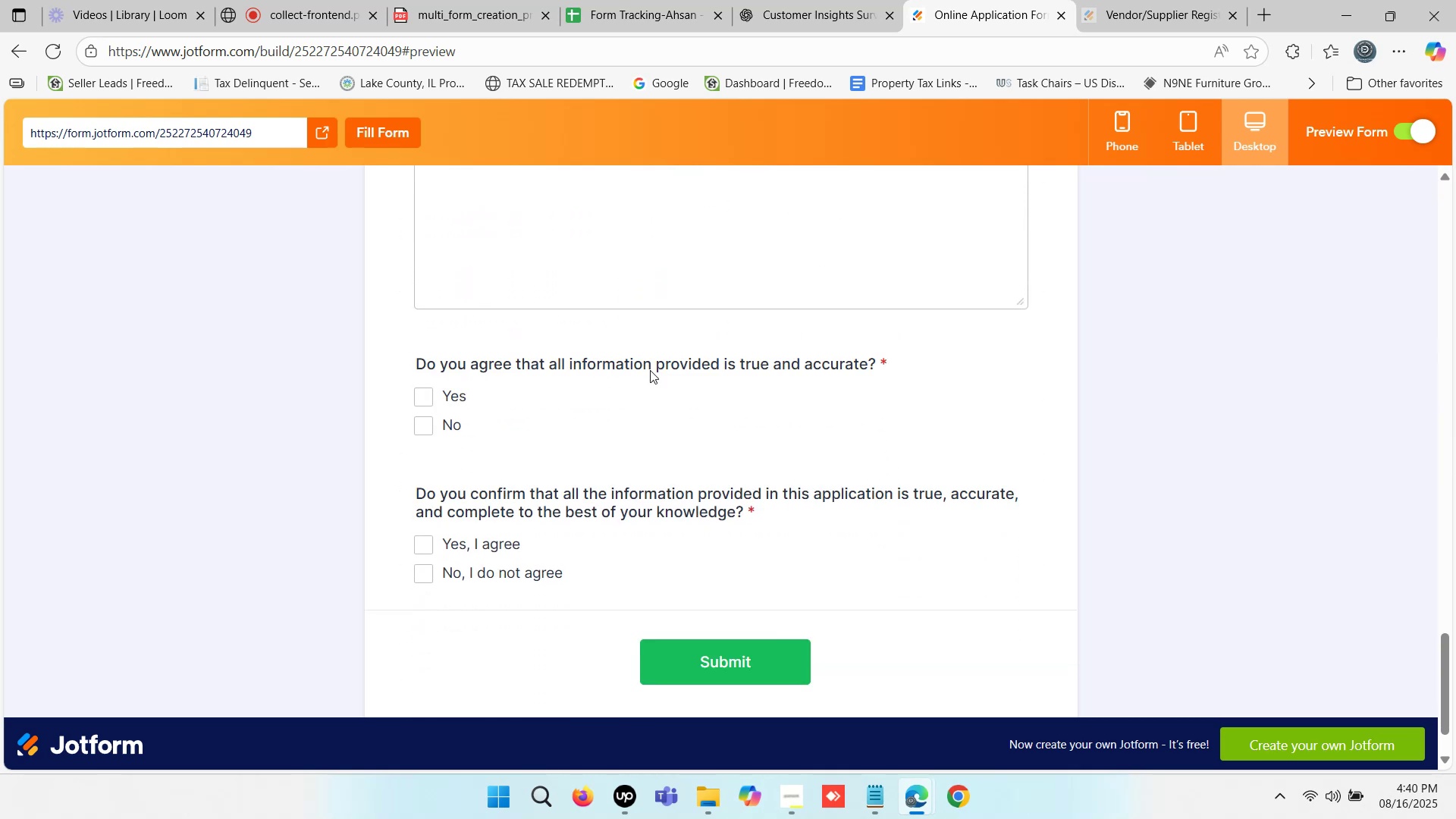 
scroll: coordinate [695, 383], scroll_direction: down, amount: 2.0
 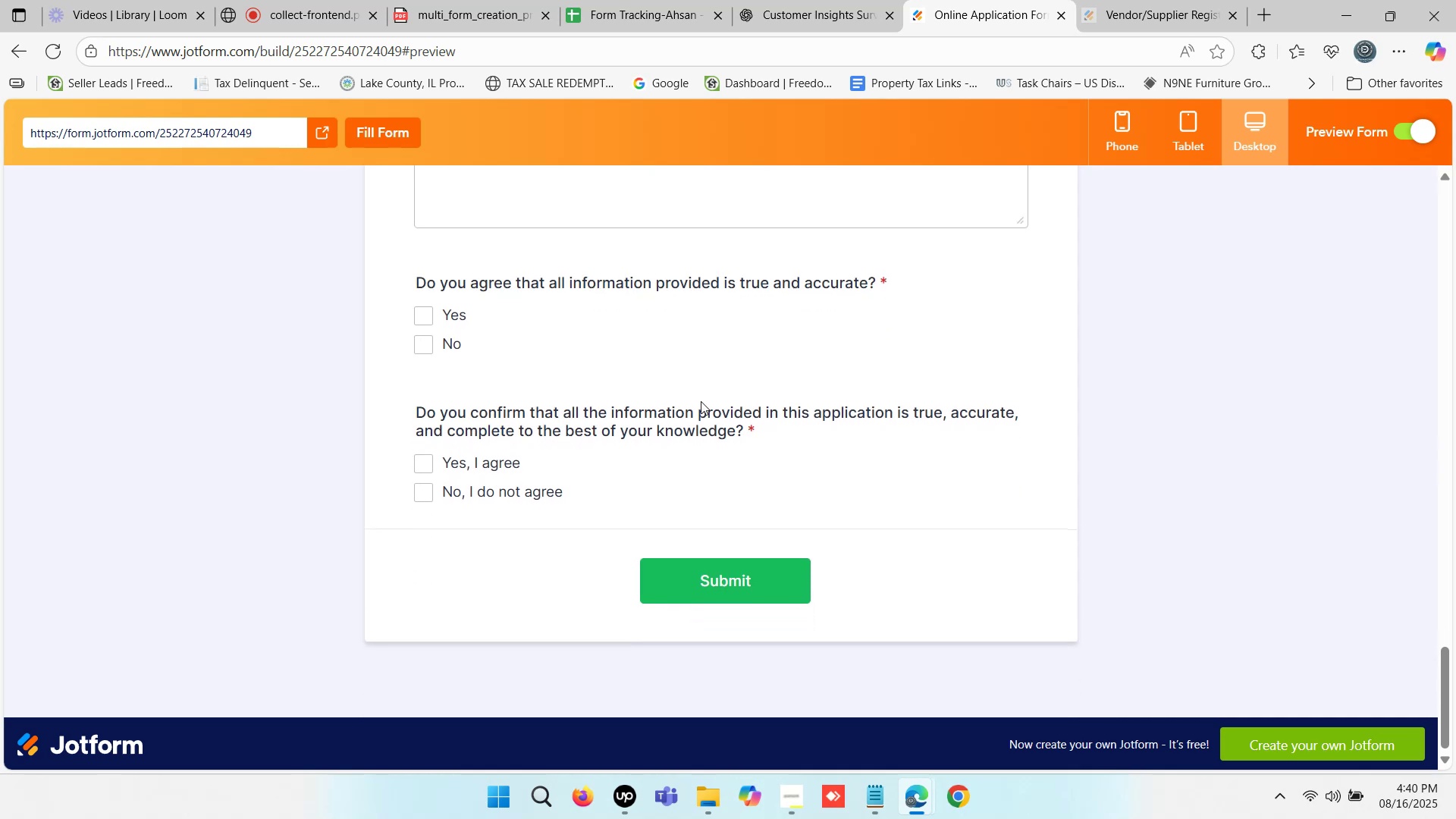 
scroll: coordinate [783, 373], scroll_direction: up, amount: 22.0
 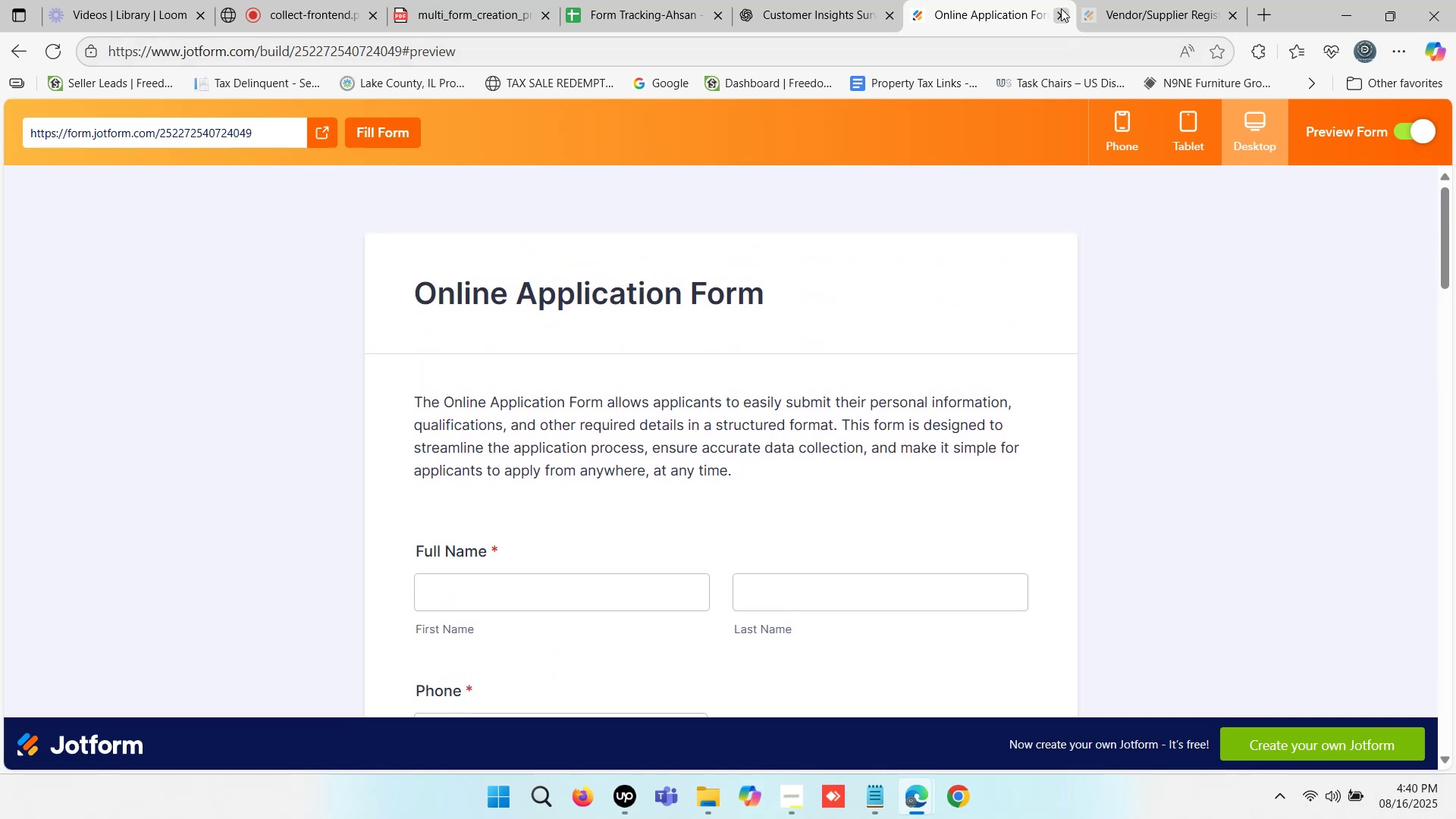 
left_click([1028, 0])
 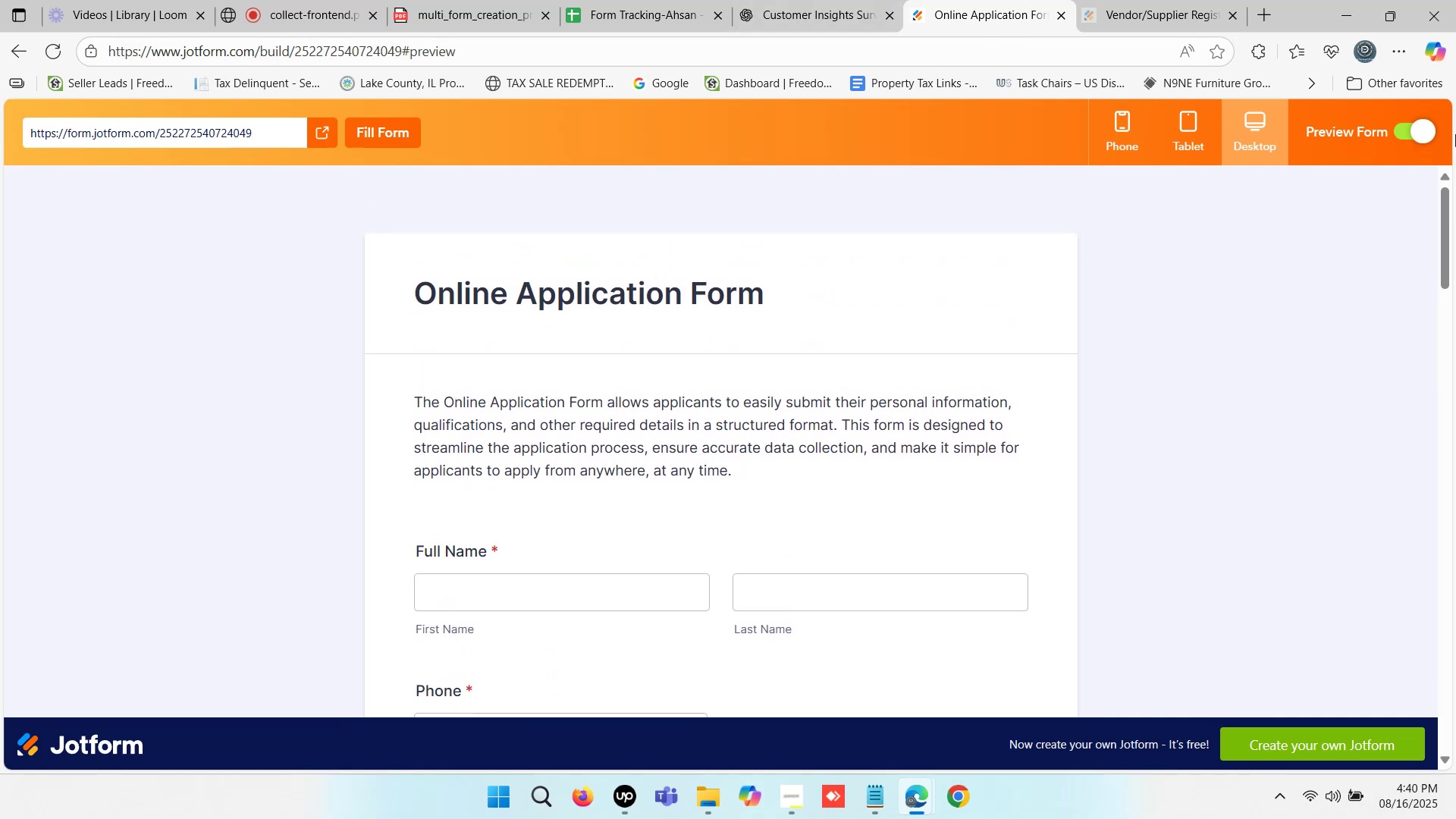 
left_click([1429, 131])
 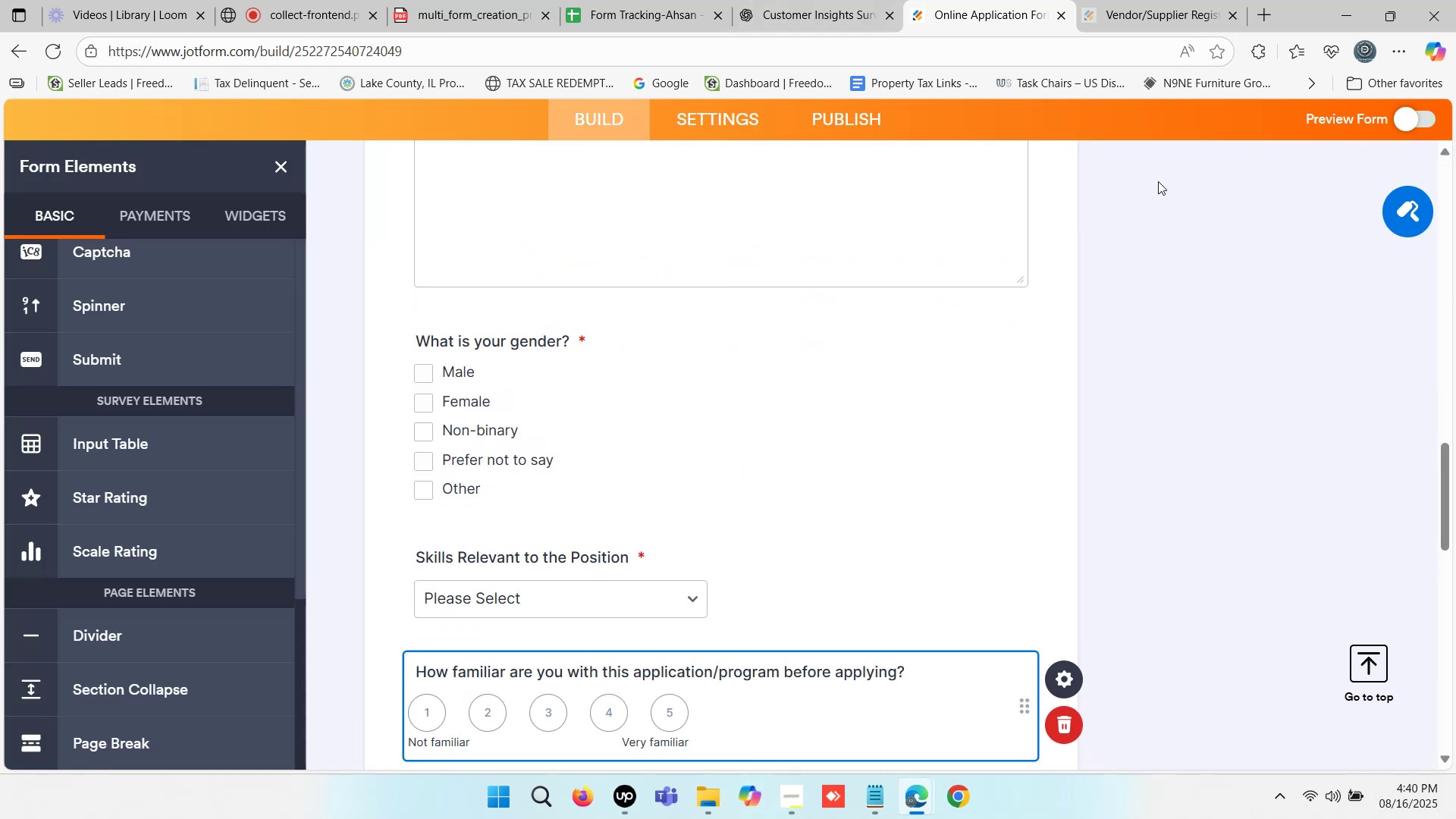 
scroll: coordinate [877, 262], scroll_direction: up, amount: 19.0
 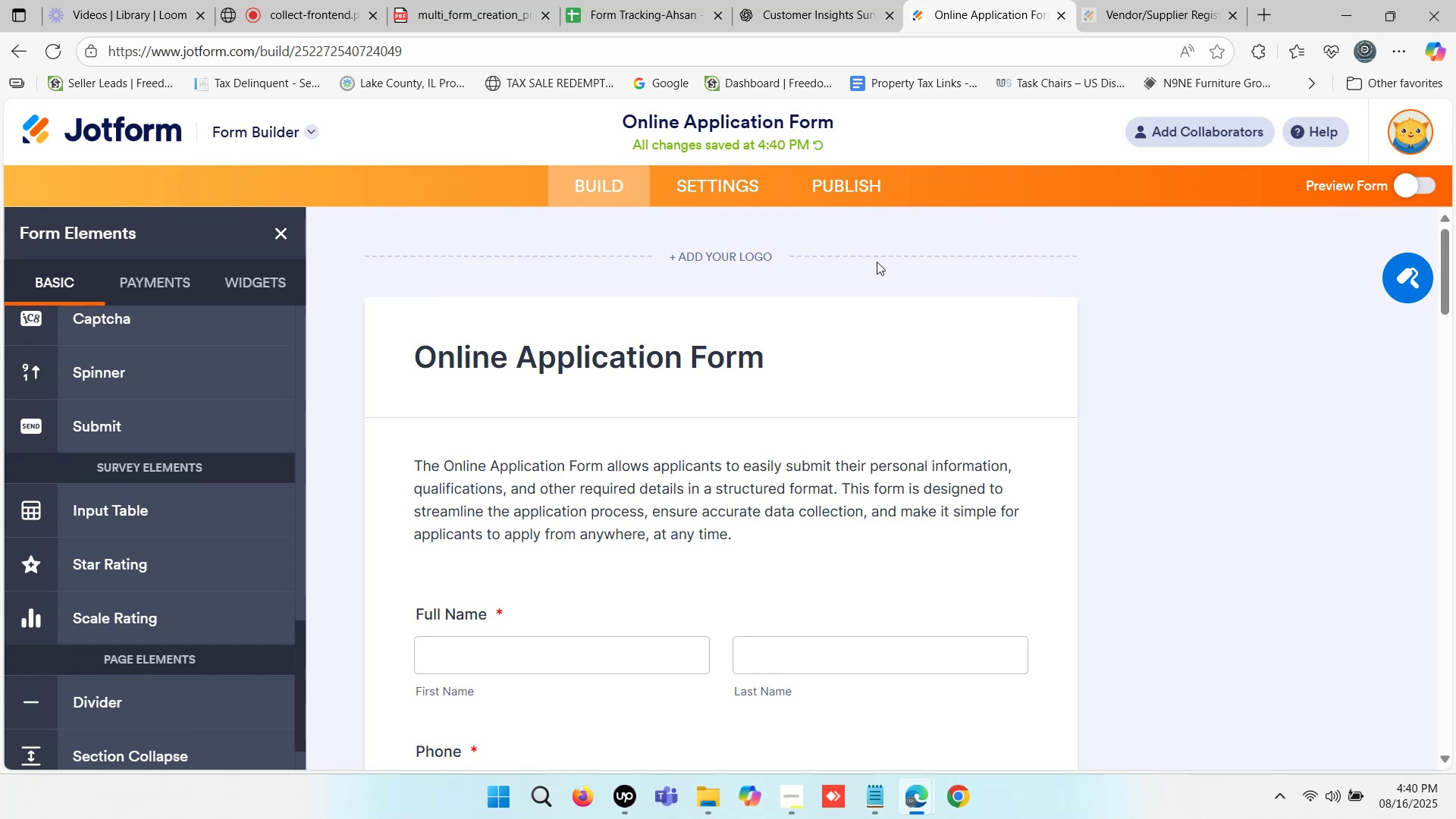 
wait(14.47)
 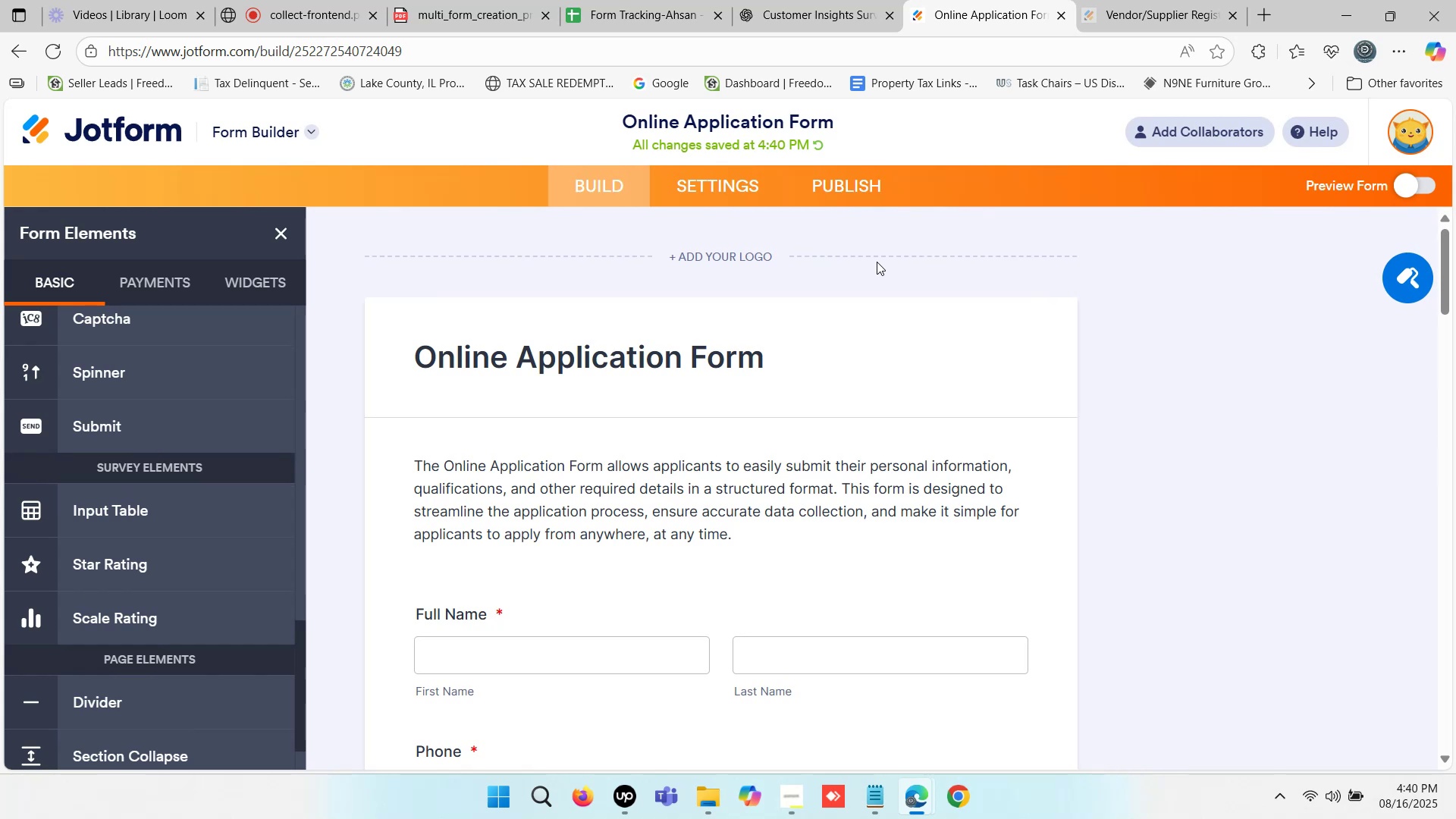 
left_click_drag(start_coordinate=[780, 362], to_coordinate=[441, 347])
 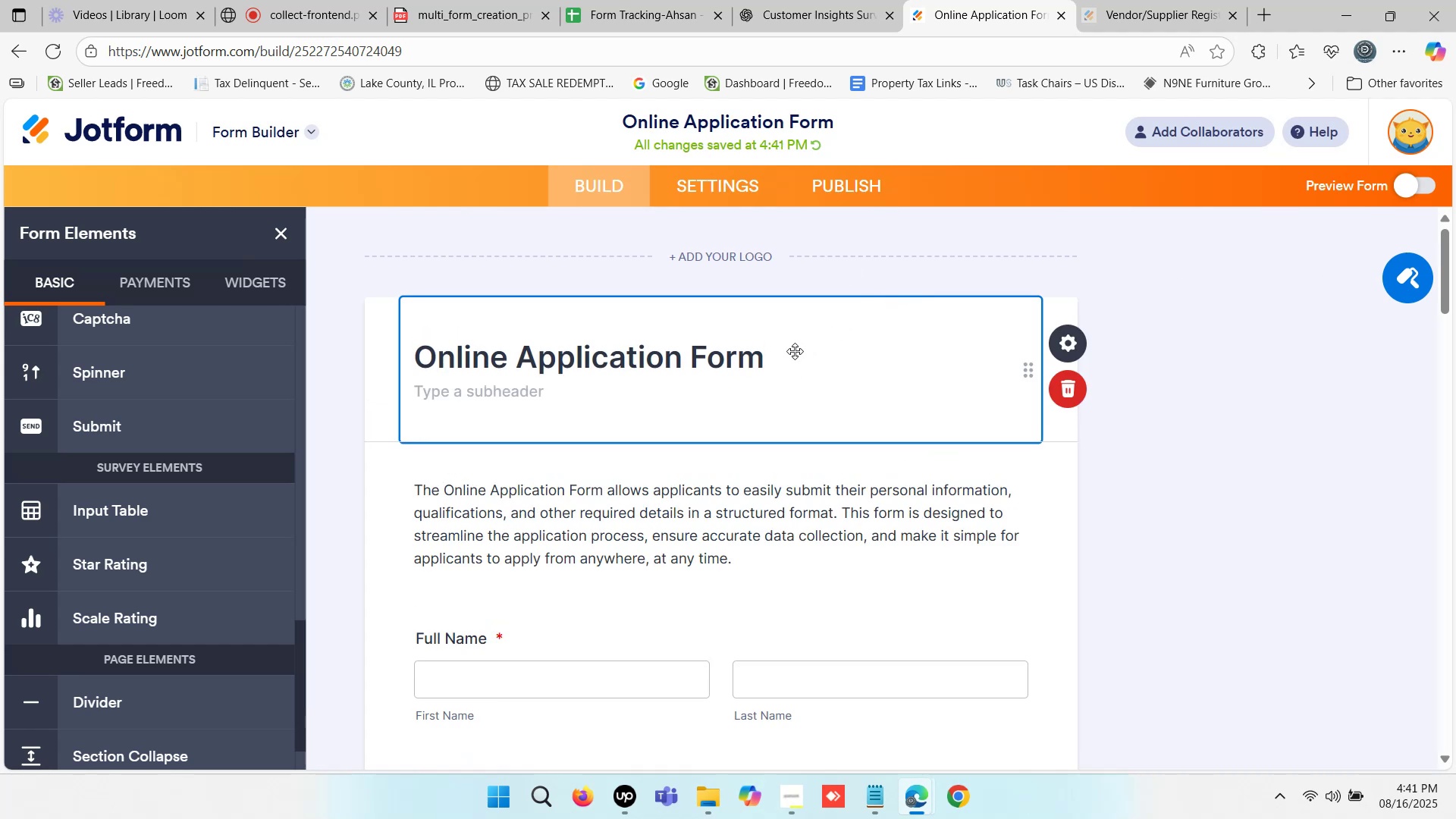 
double_click([684, 369])
 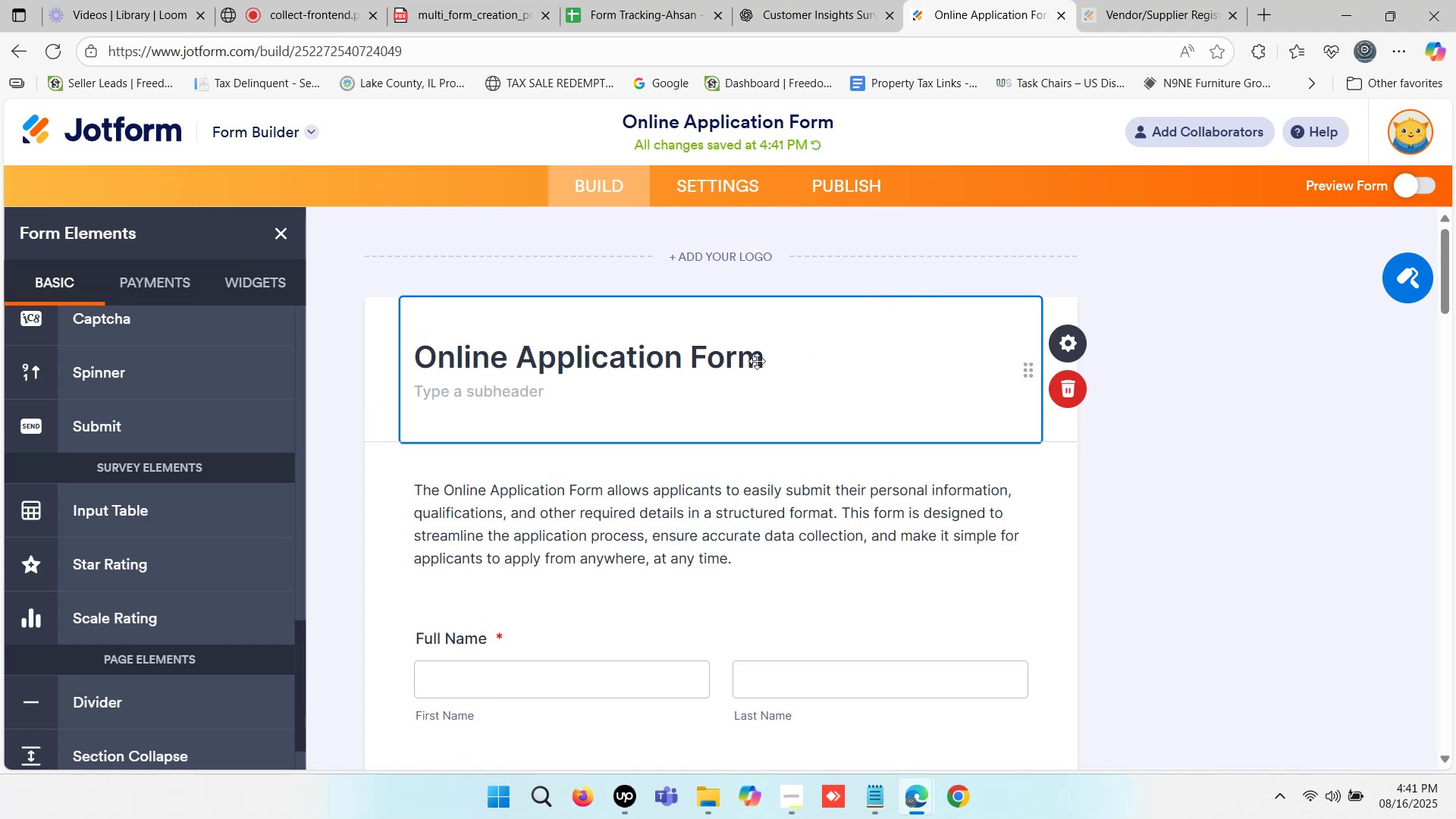 
triple_click([684, 369])
 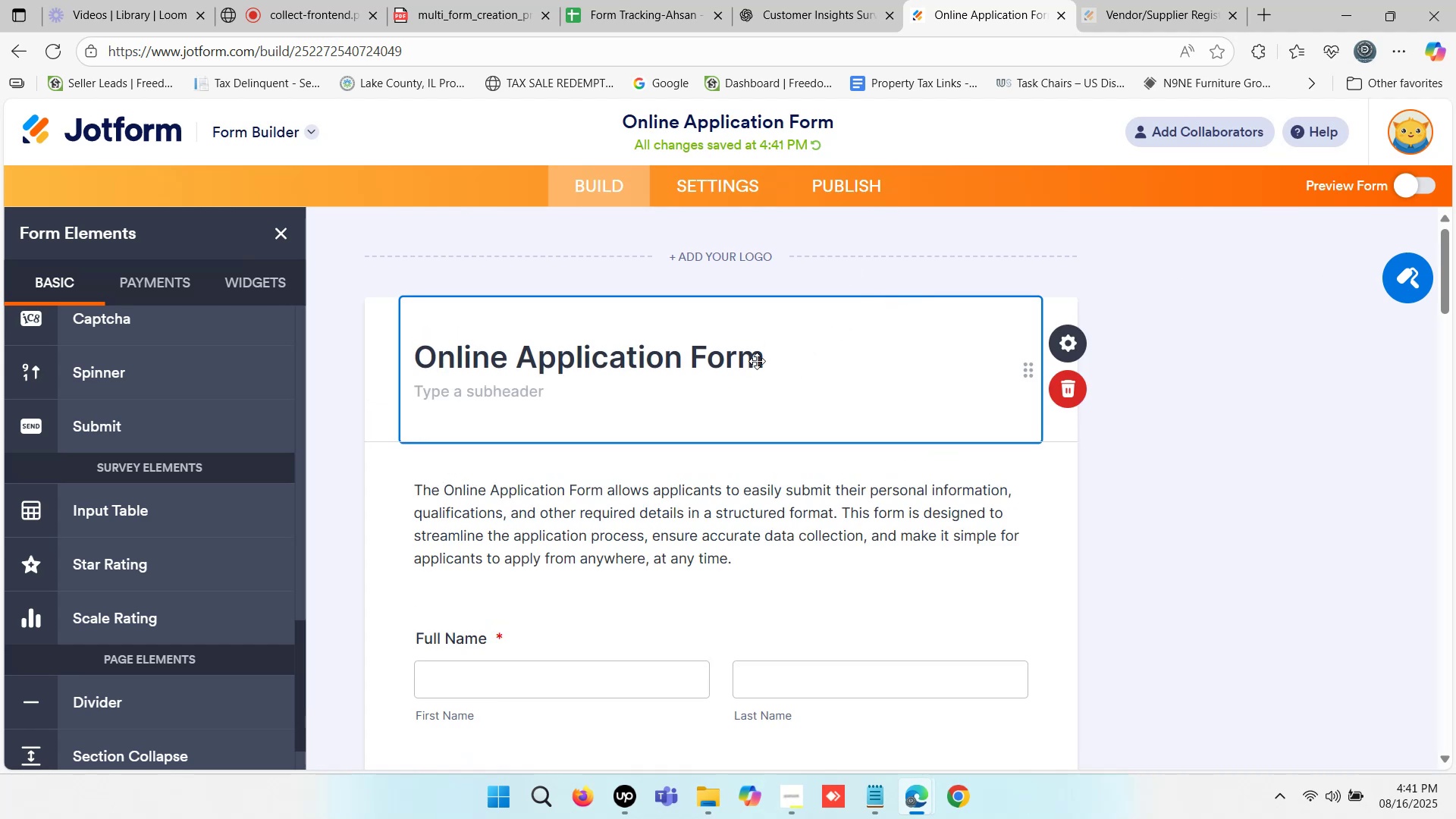 
triple_click([684, 369])
 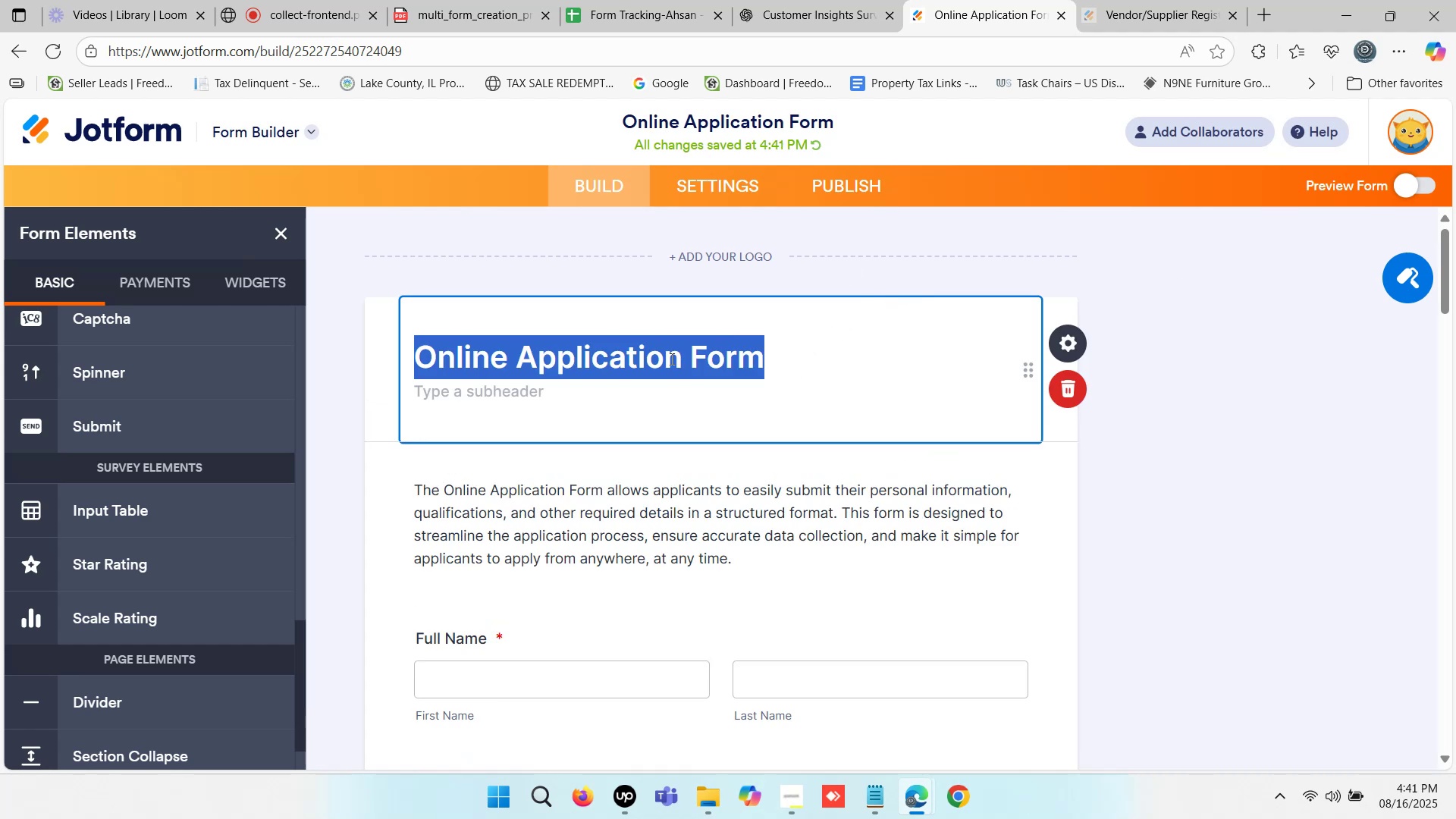 
hold_key(key=ControlLeft, duration=0.57)
 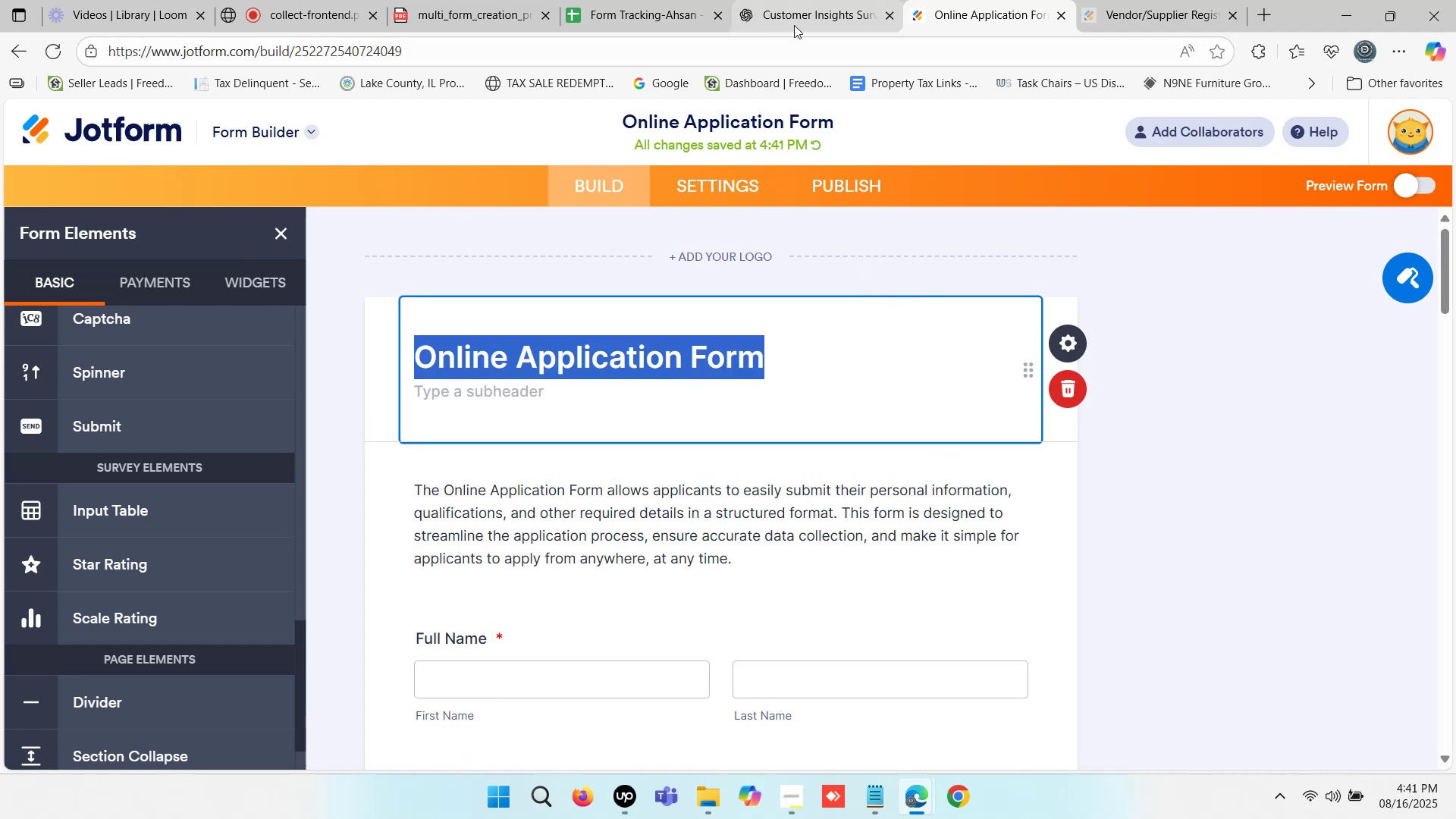 
hold_key(key=C, duration=0.41)
 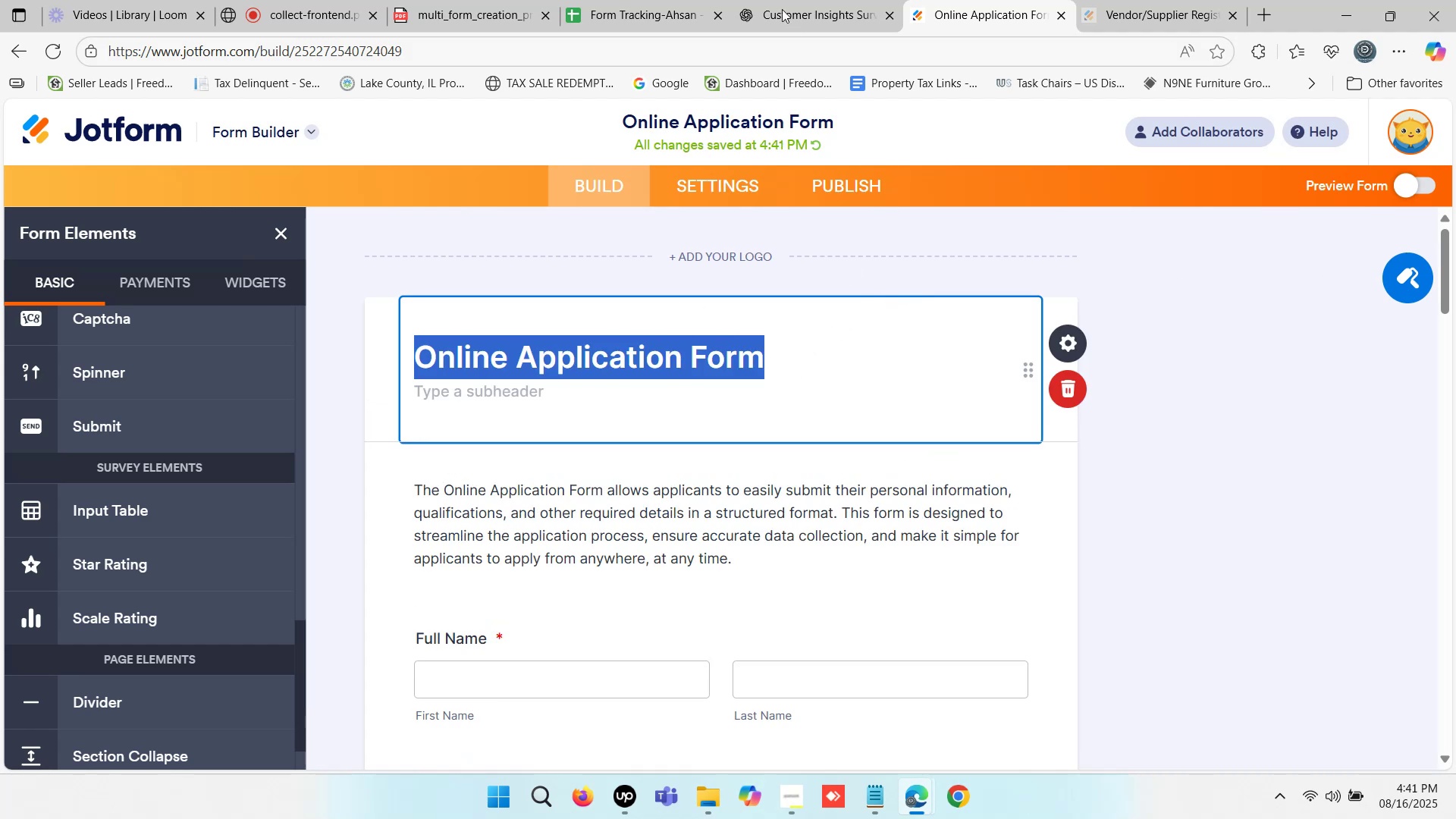 
left_click([793, 0])
 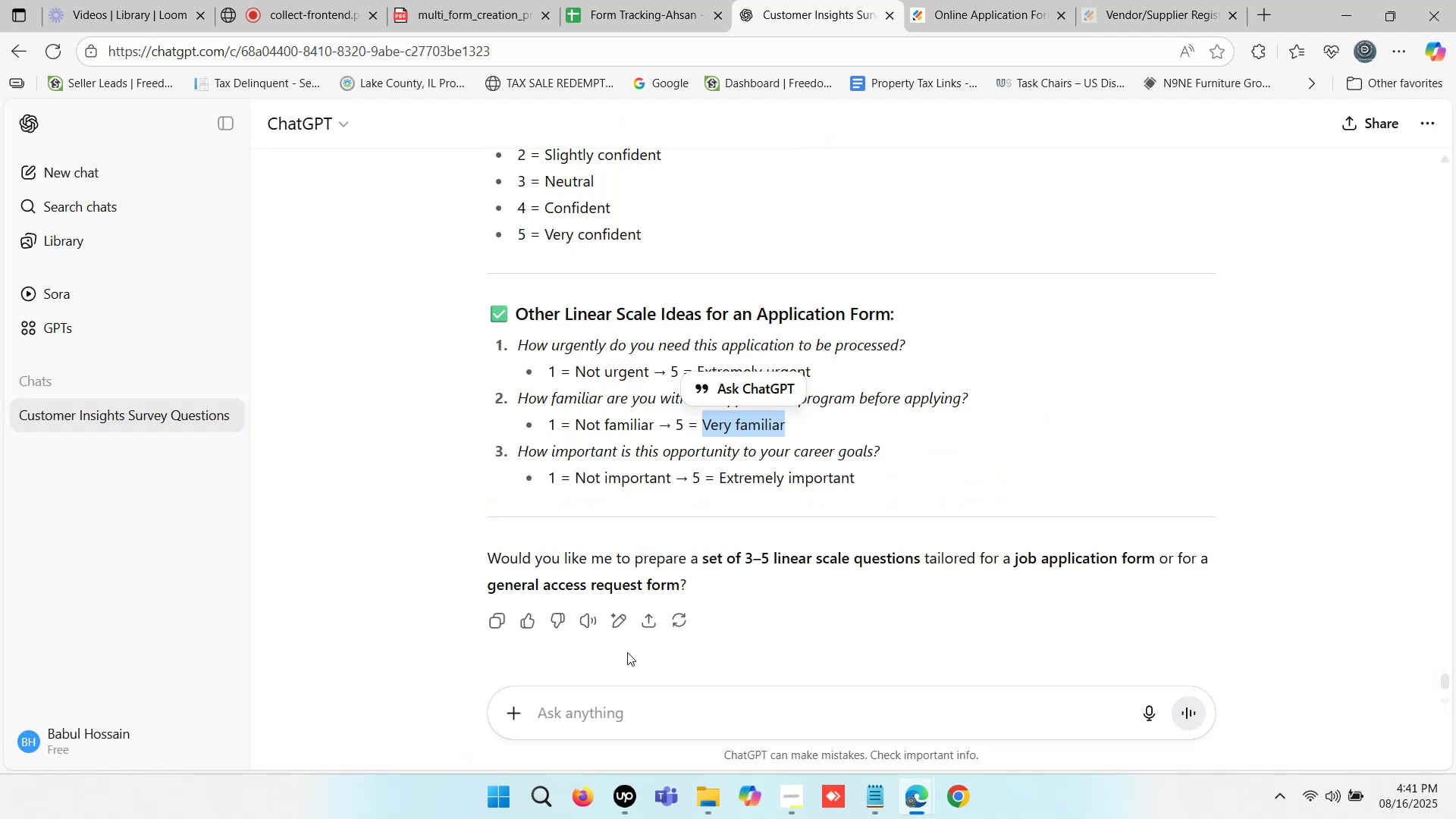 
left_click([564, 713])
 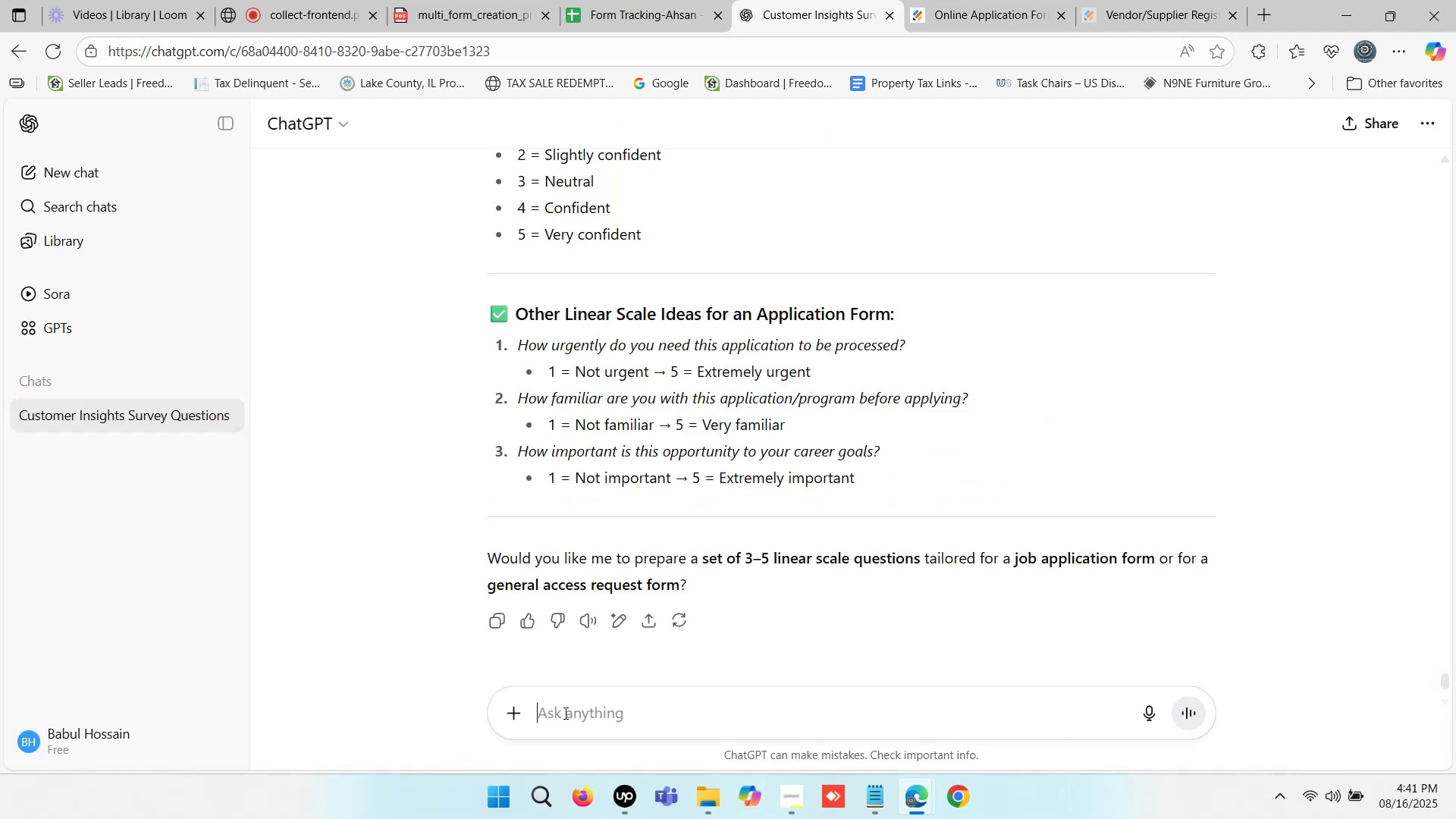 
key(Control+ControlLeft)
 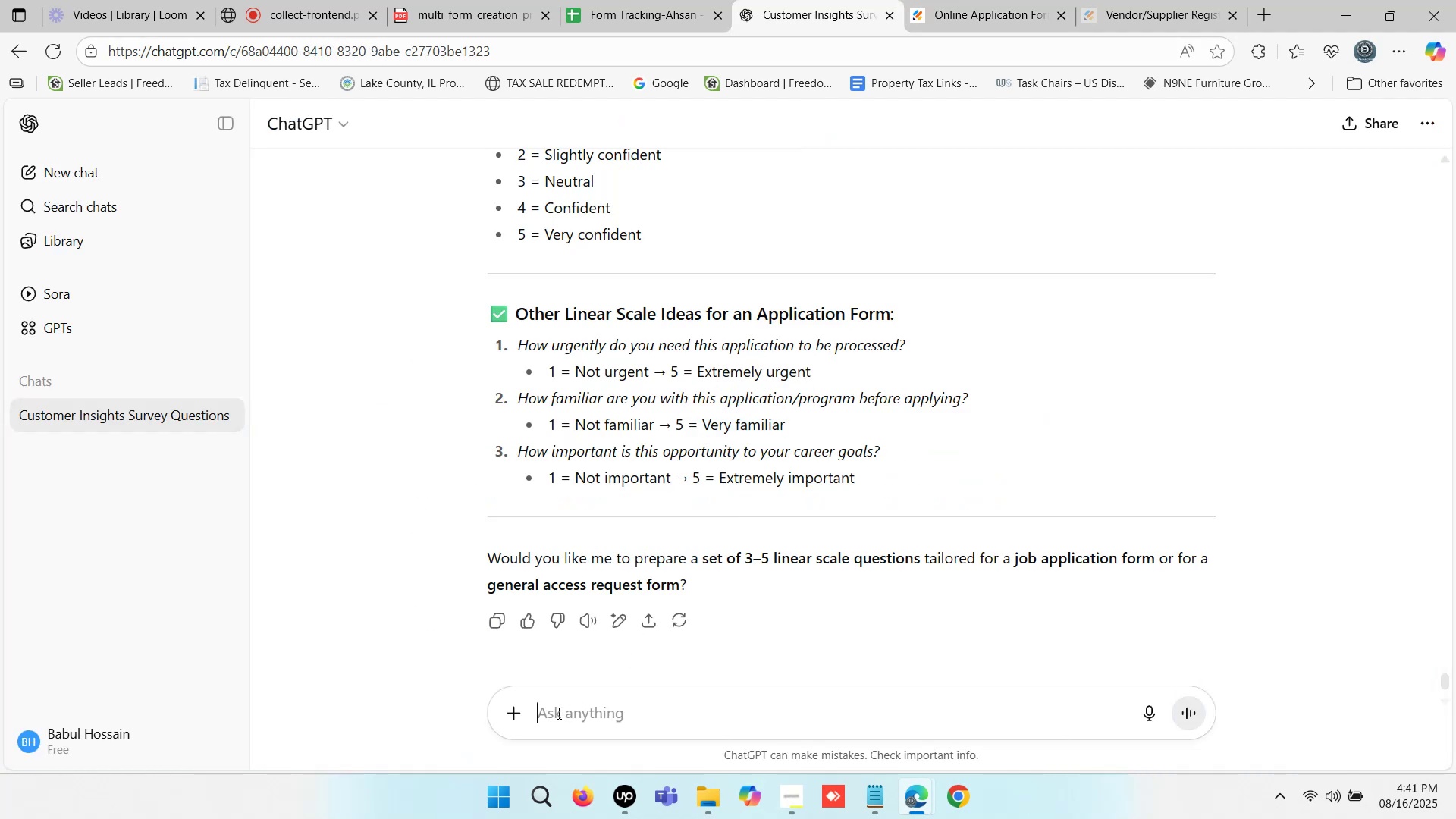 
type(write a education format - )
 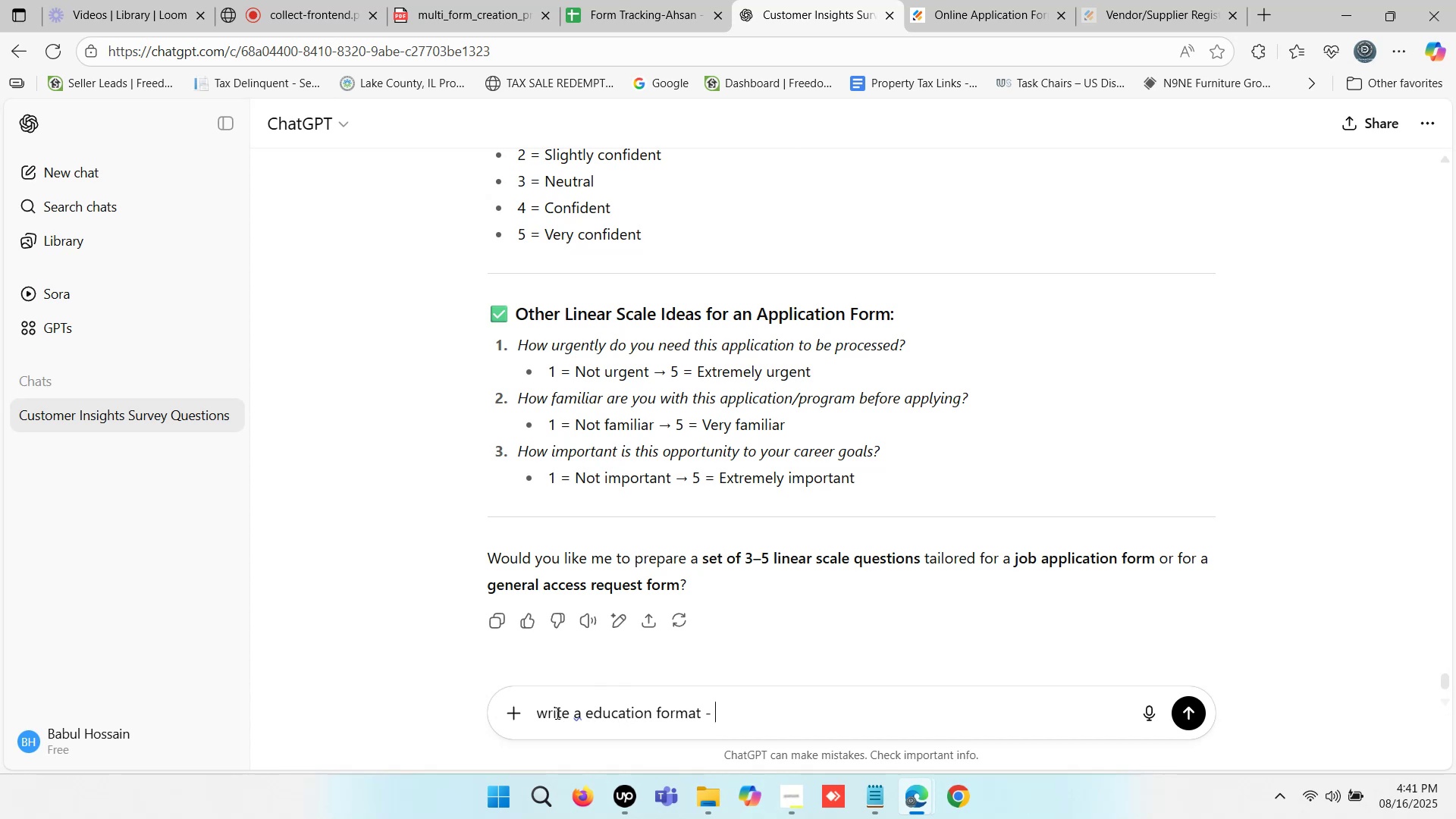 
key(Control+ControlLeft)
 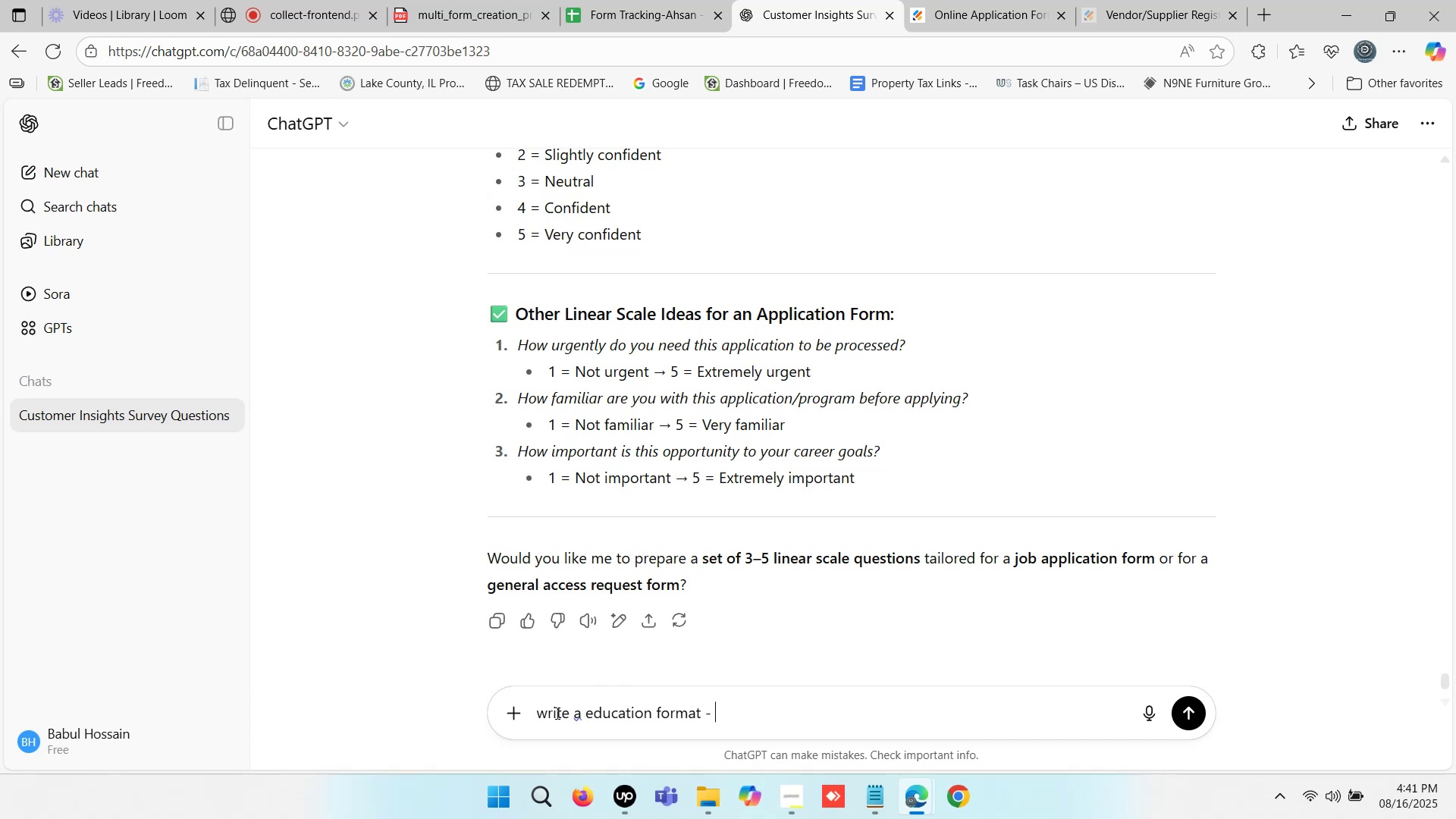 
key(Control+V)
 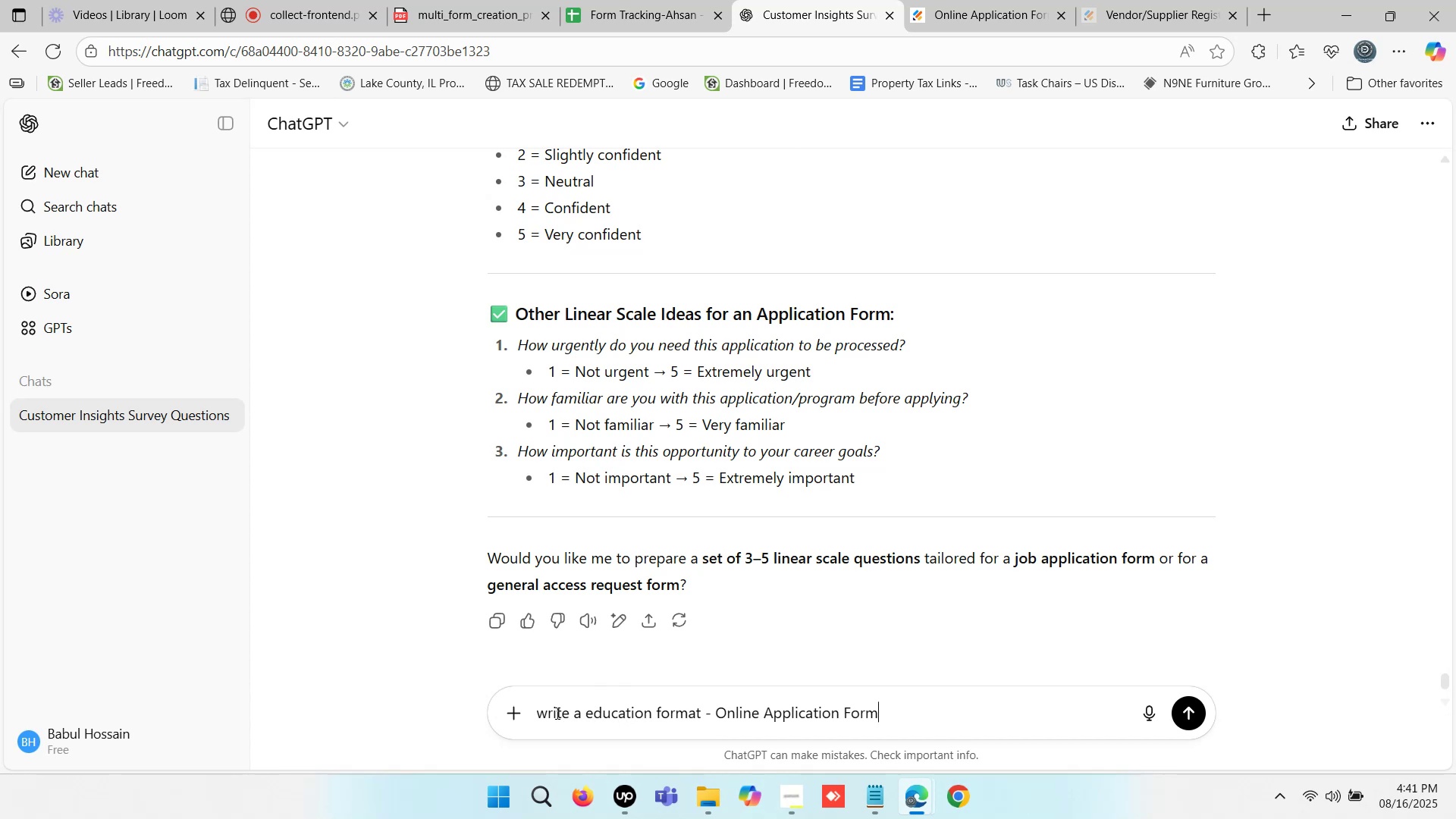 
key(Enter)
 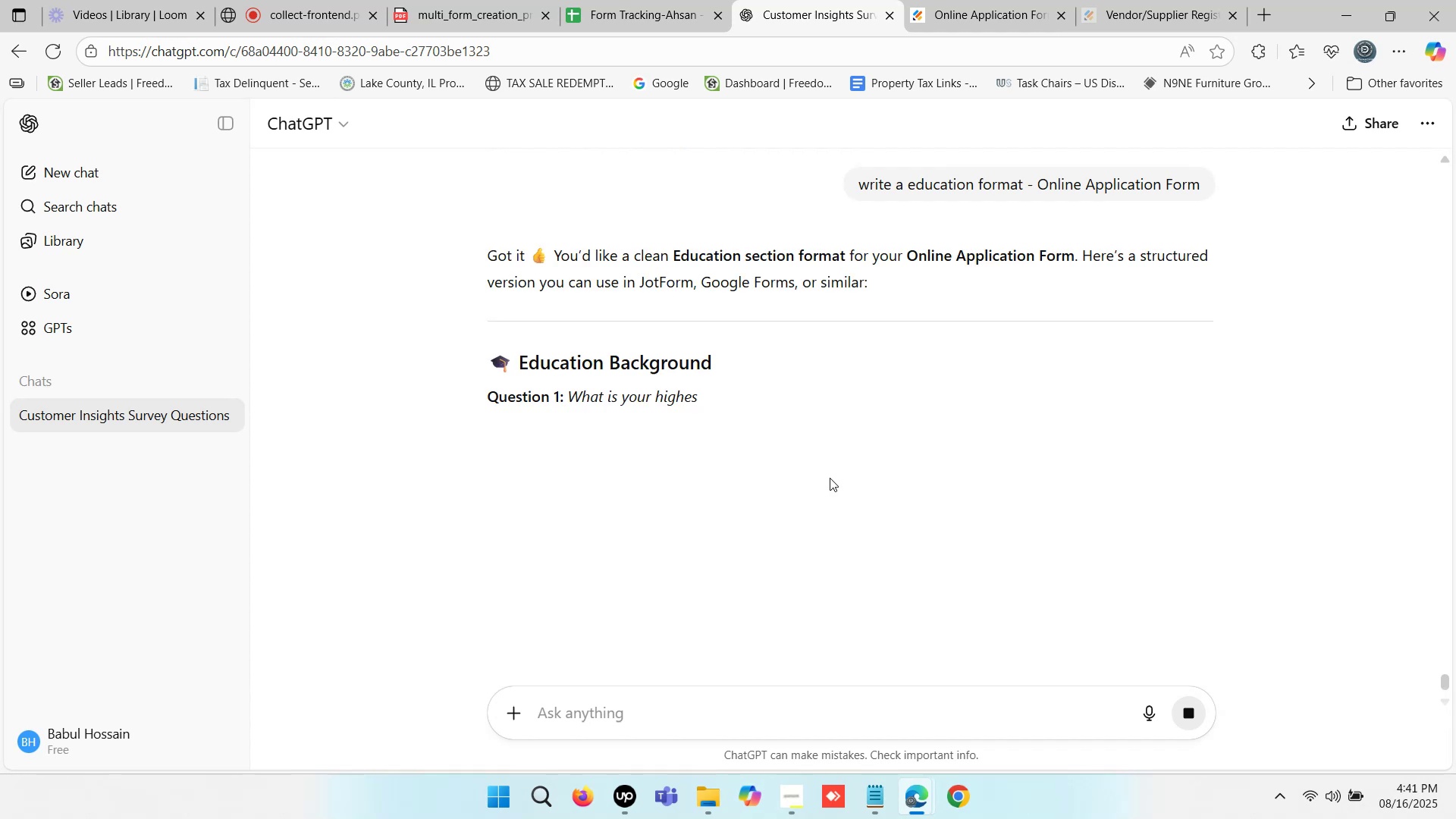 
scroll: coordinate [717, 435], scroll_direction: down, amount: 1.0
 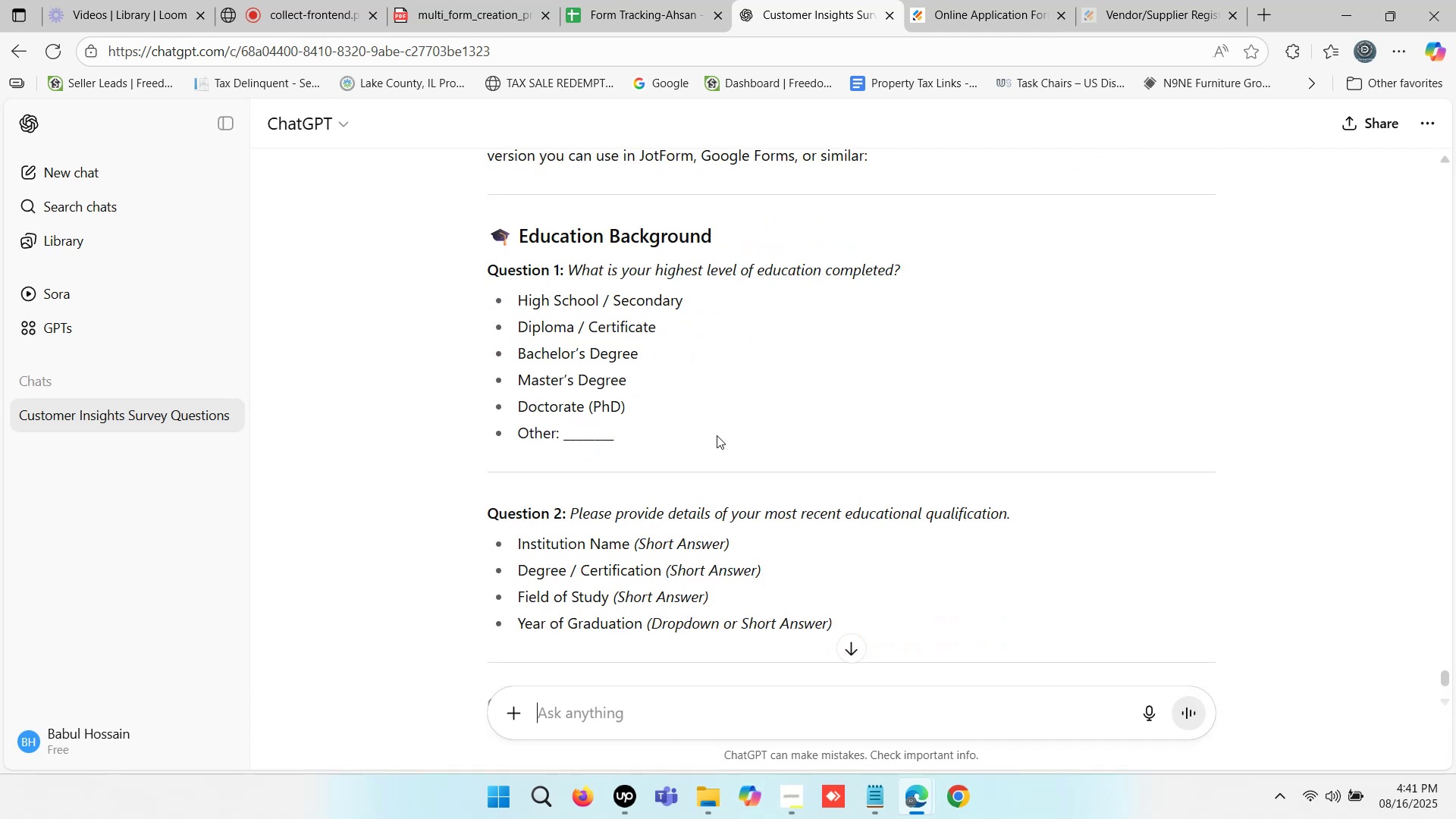 
wait(11.91)
 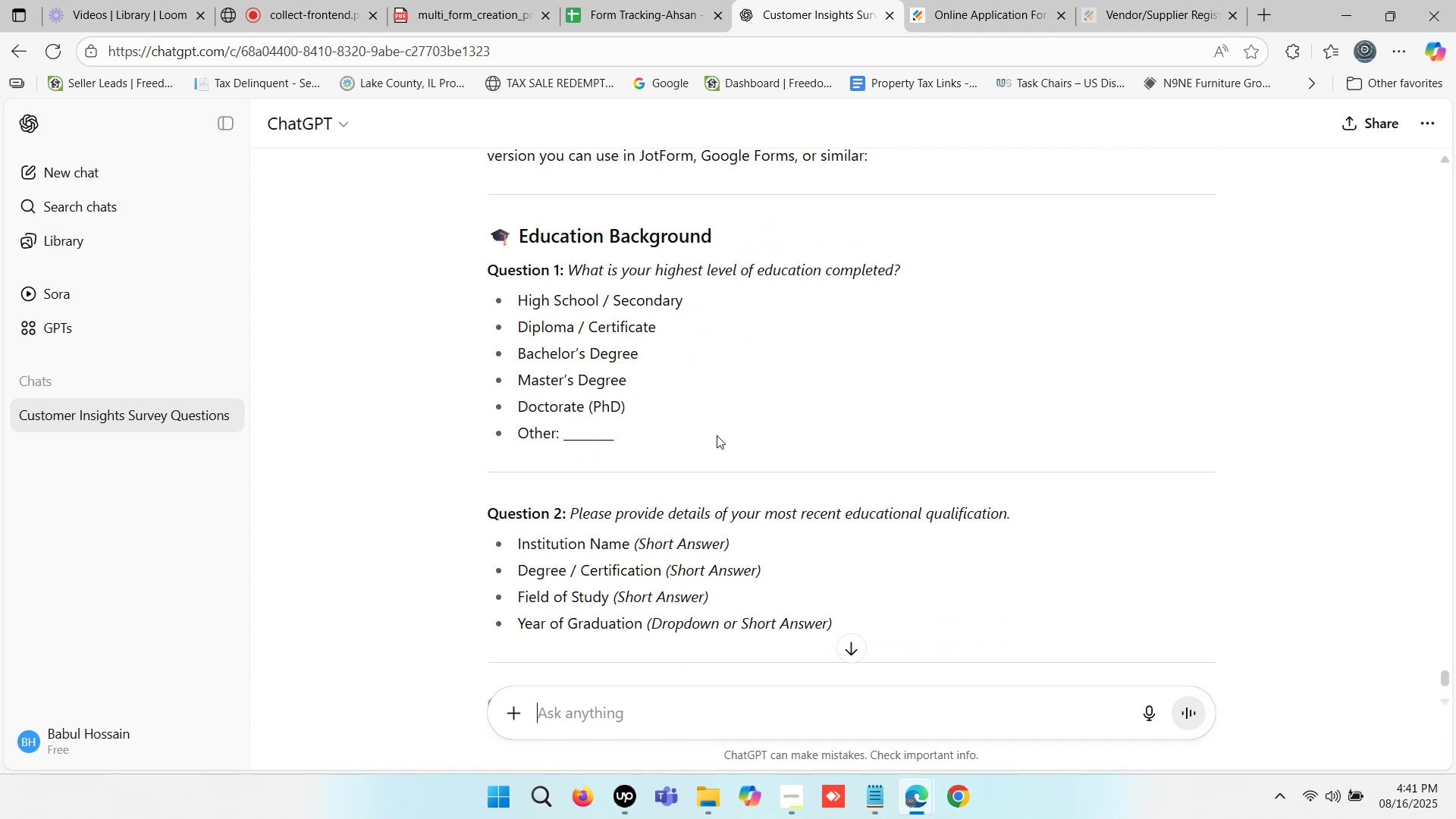 
scroll: coordinate [728, 412], scroll_direction: down, amount: 1.0
 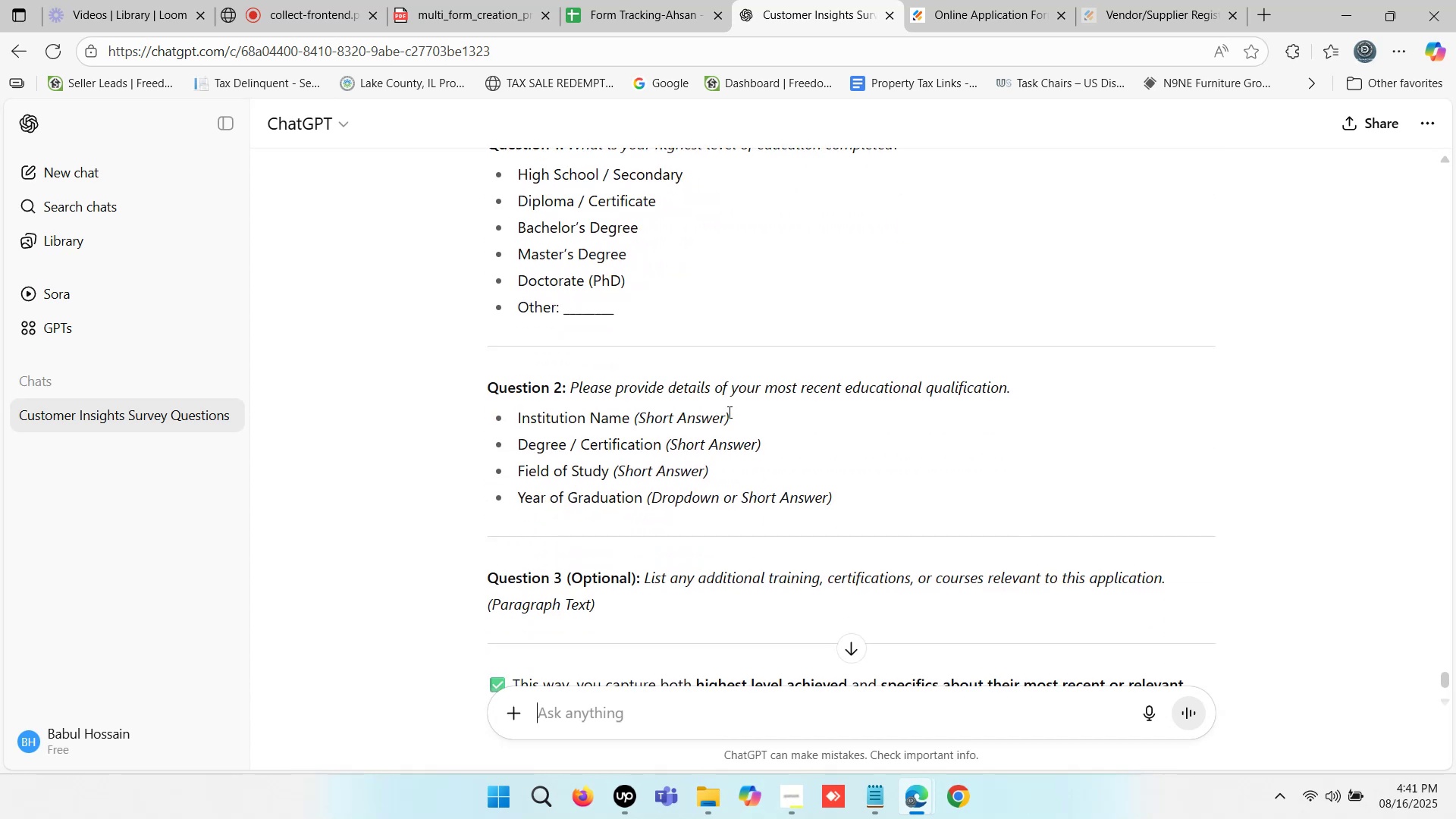 
scroll: coordinate [728, 412], scroll_direction: up, amount: 1.0
 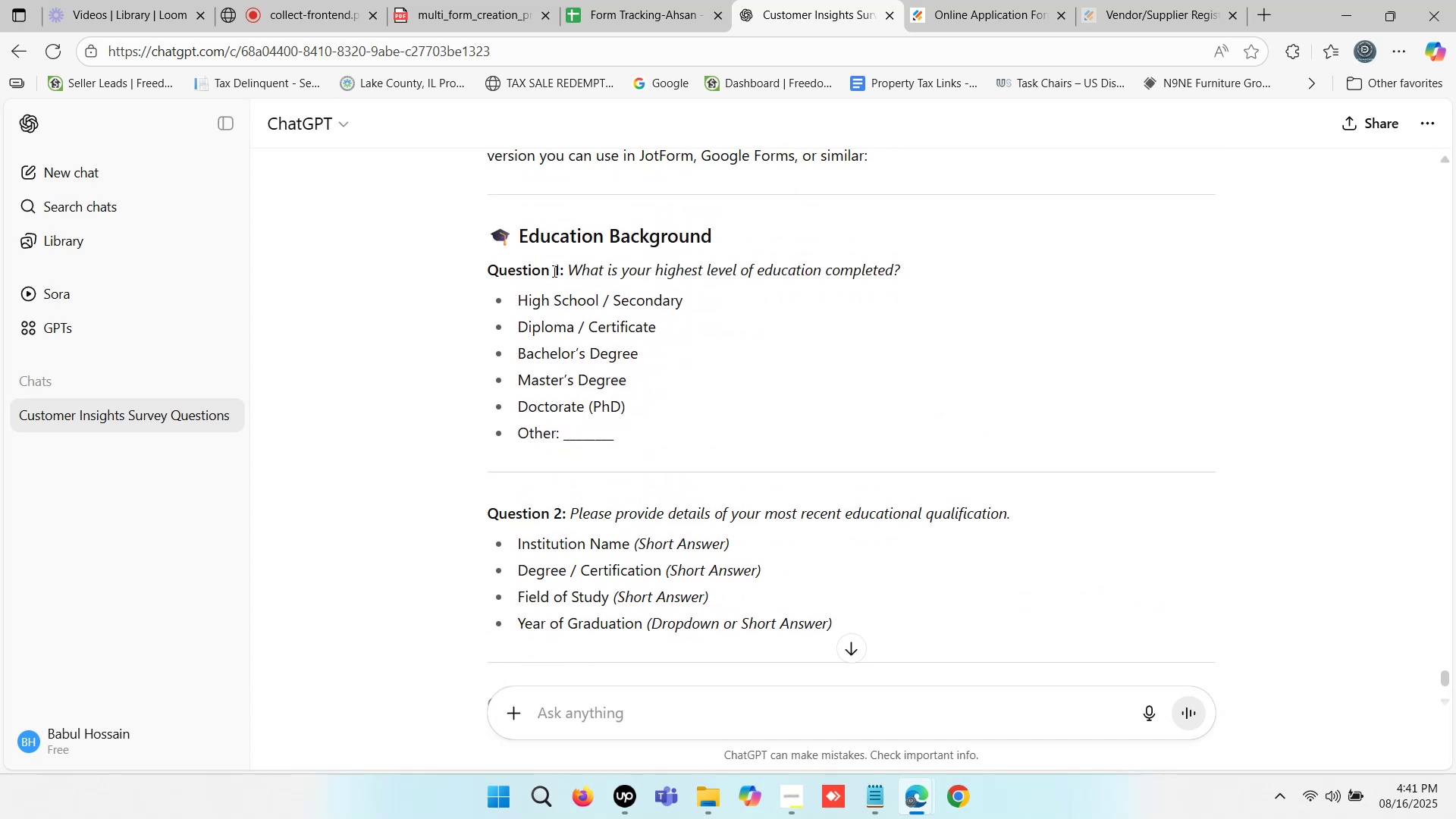 
left_click([566, 267])
 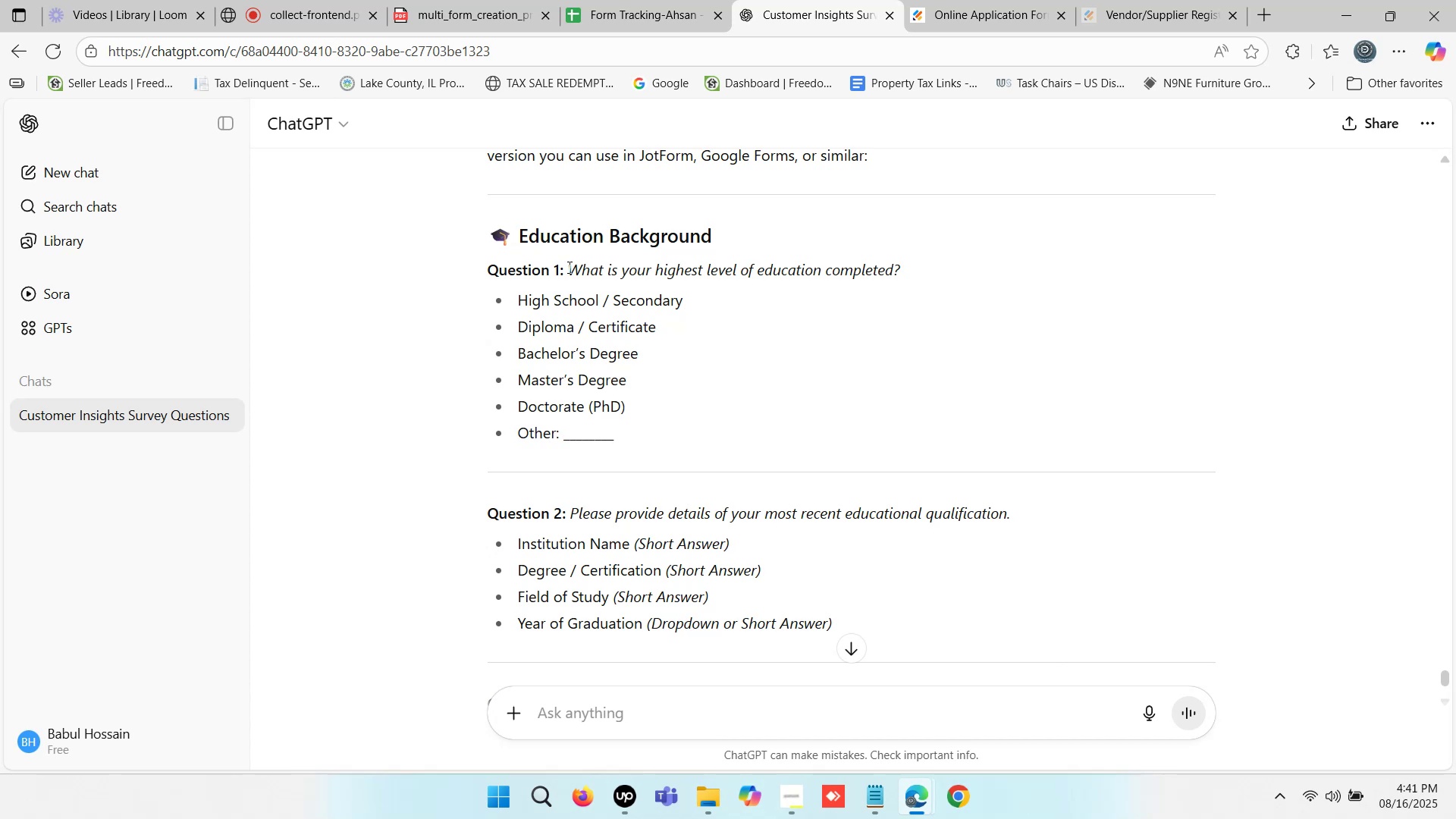 
left_click_drag(start_coordinate=[568, 267], to_coordinate=[940, 267])
 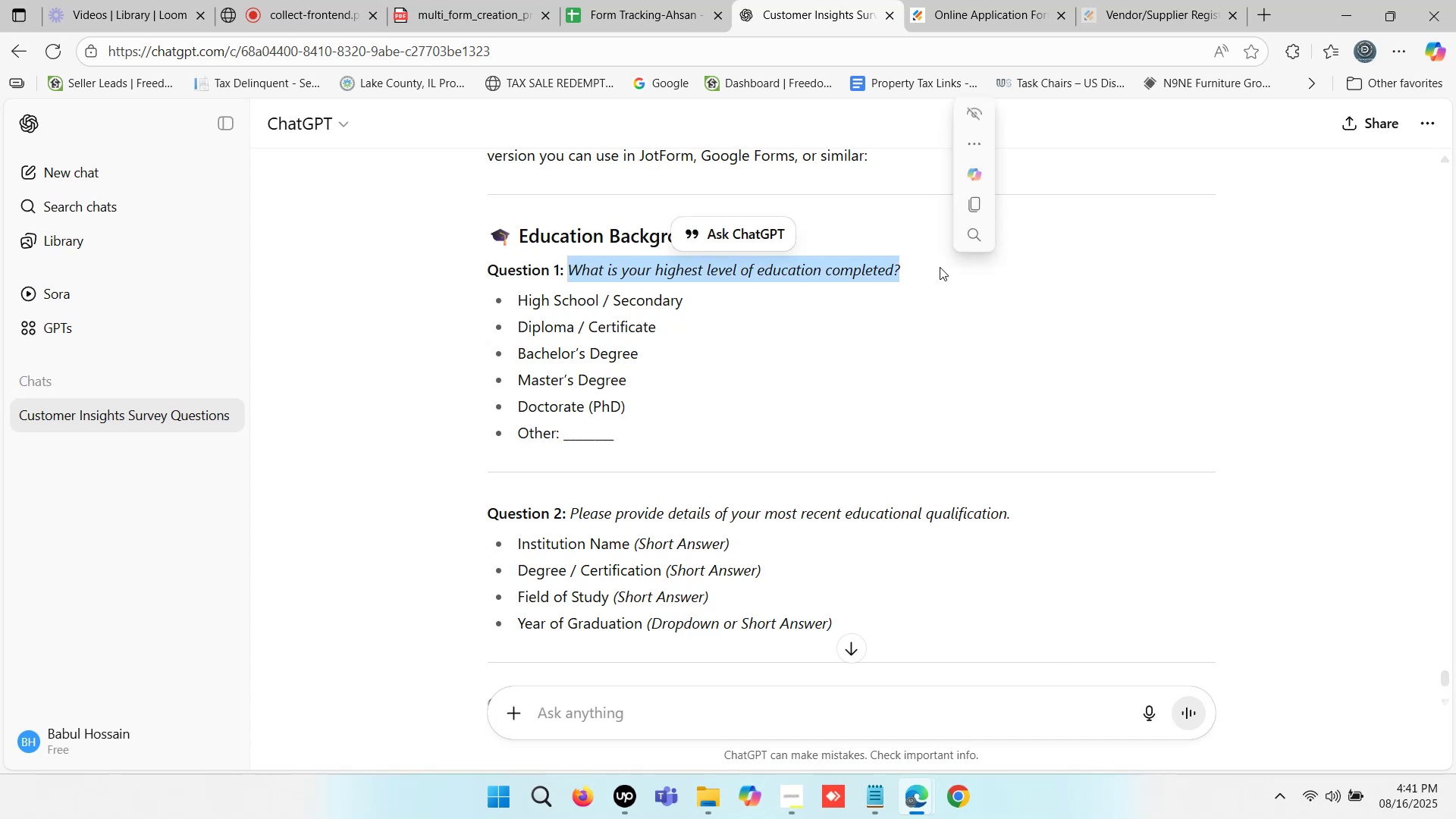 
key(Control+C)
 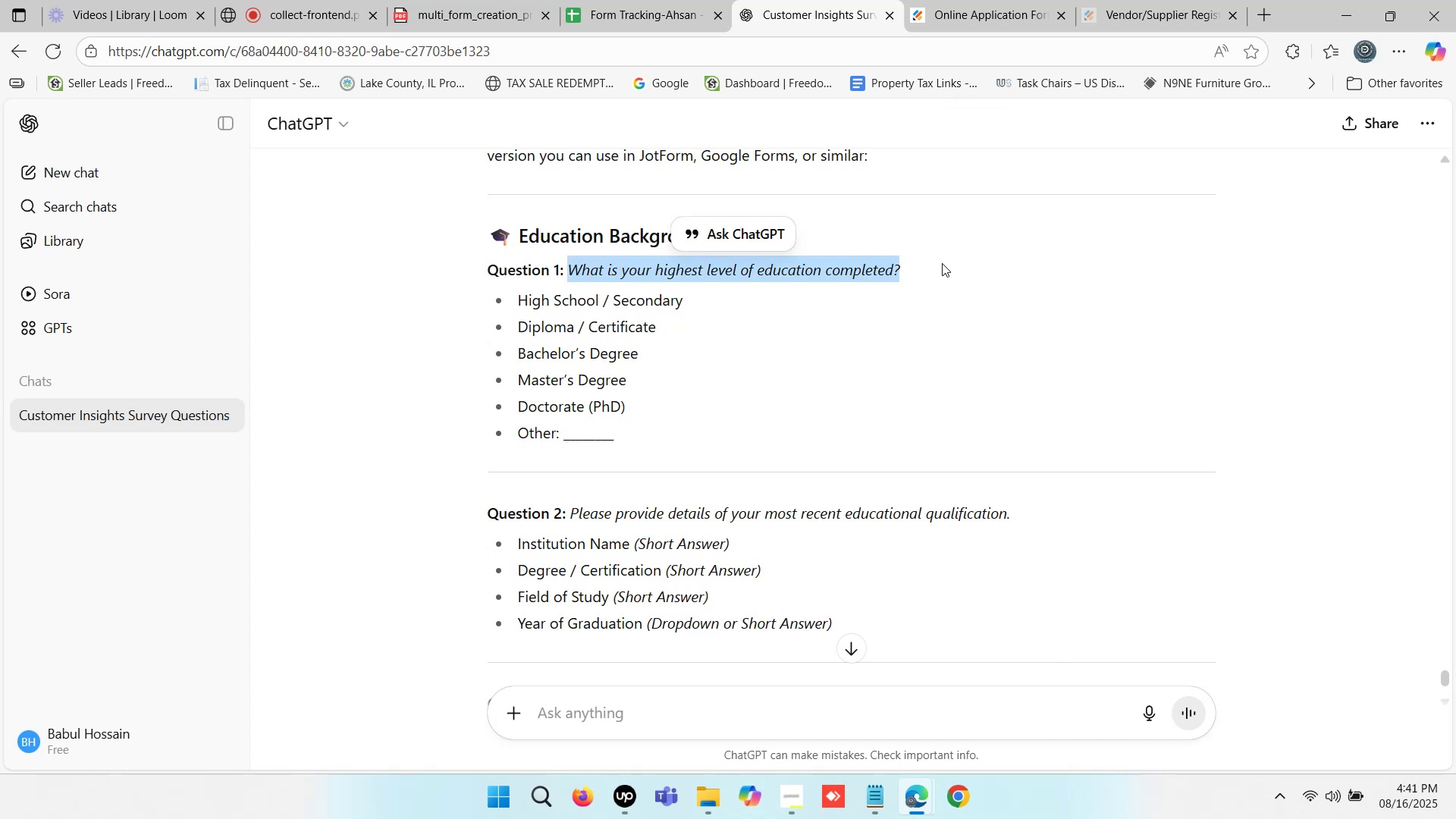 
key(Control+C)
 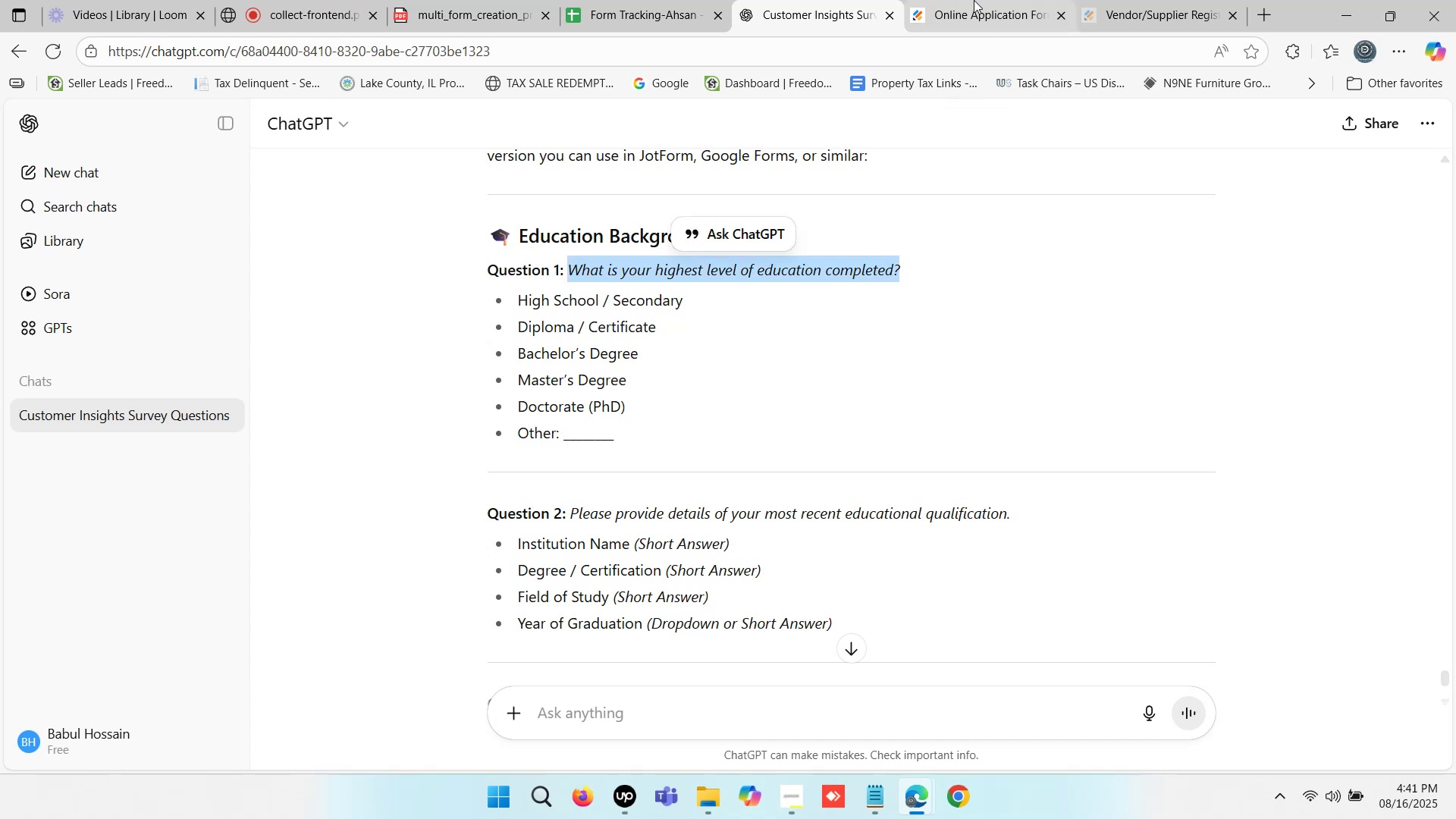 
left_click([974, 0])
 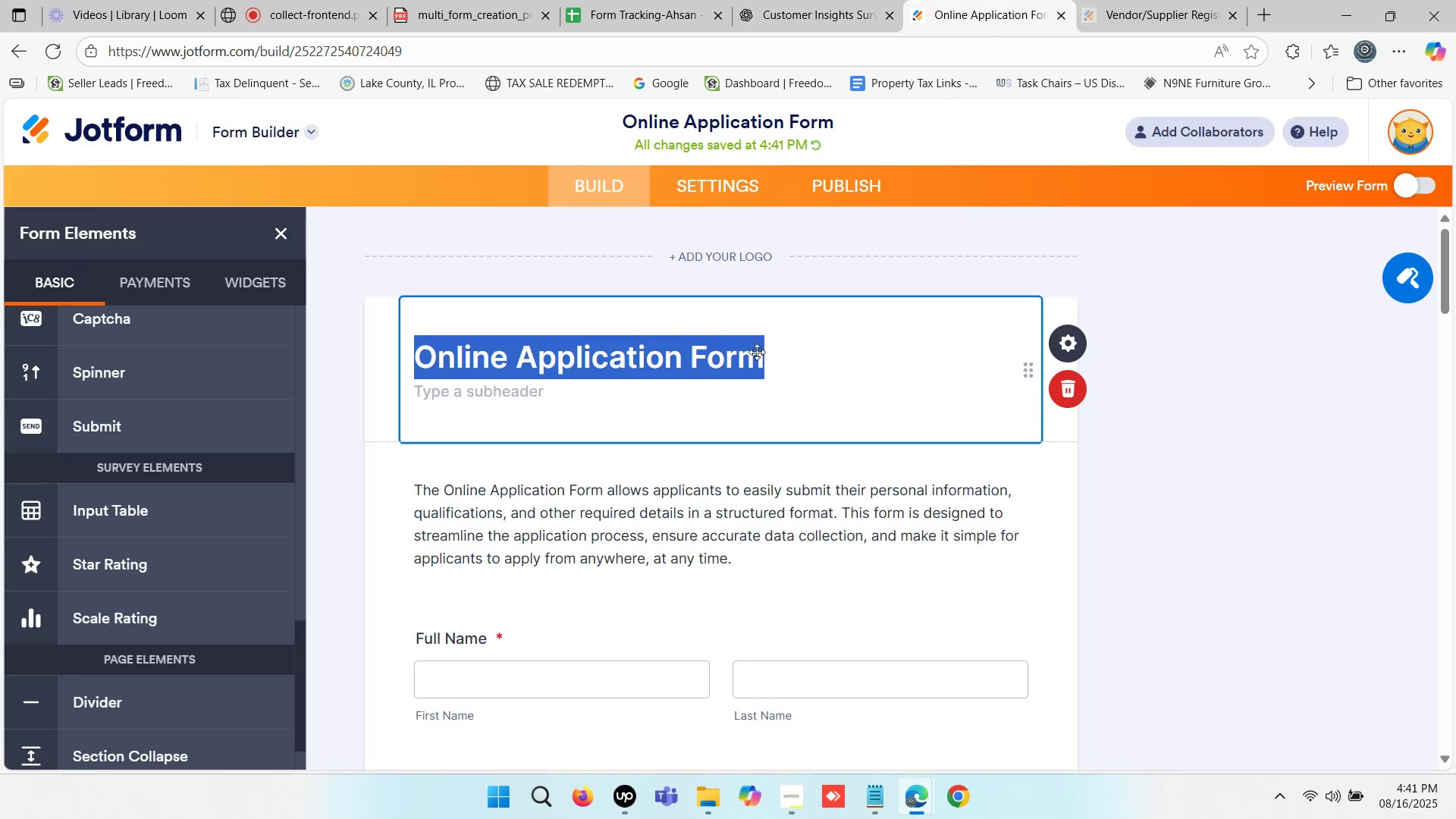 
scroll: coordinate [624, 456], scroll_direction: down, amount: 11.0
 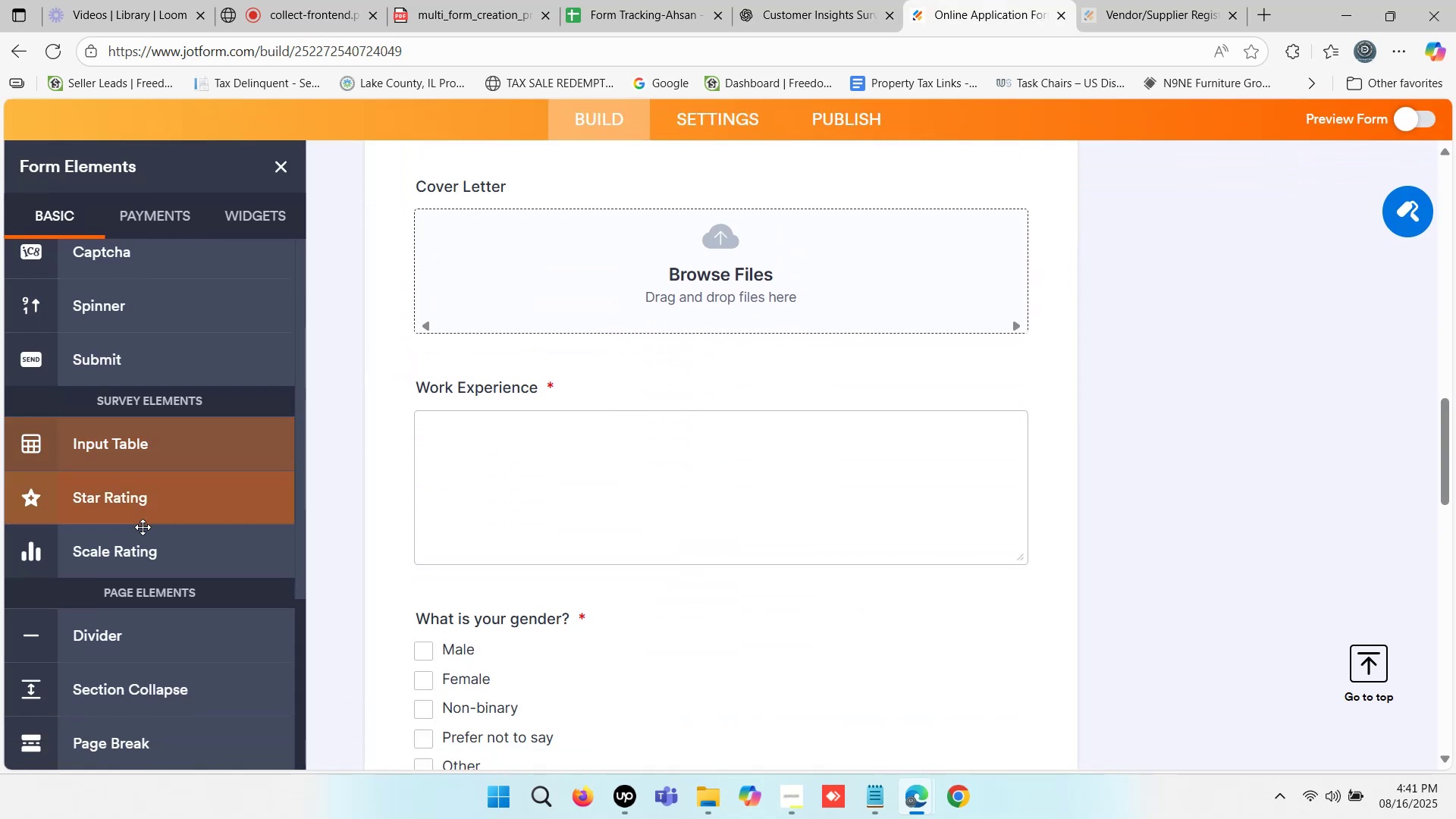 
scroll: coordinate [158, 435], scroll_direction: up, amount: 4.0
 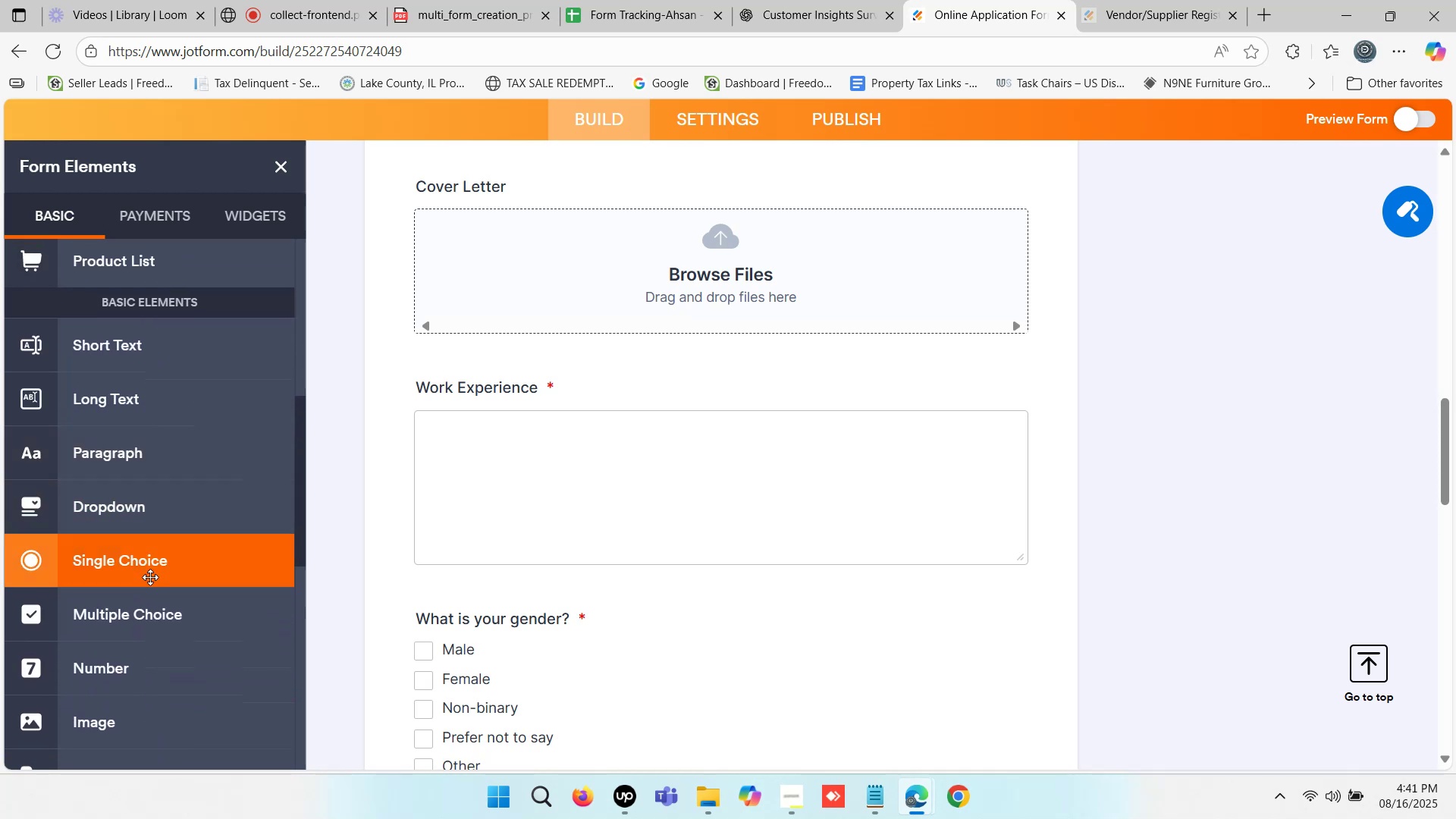 
left_click_drag(start_coordinate=[144, 621], to_coordinate=[694, 381])
 